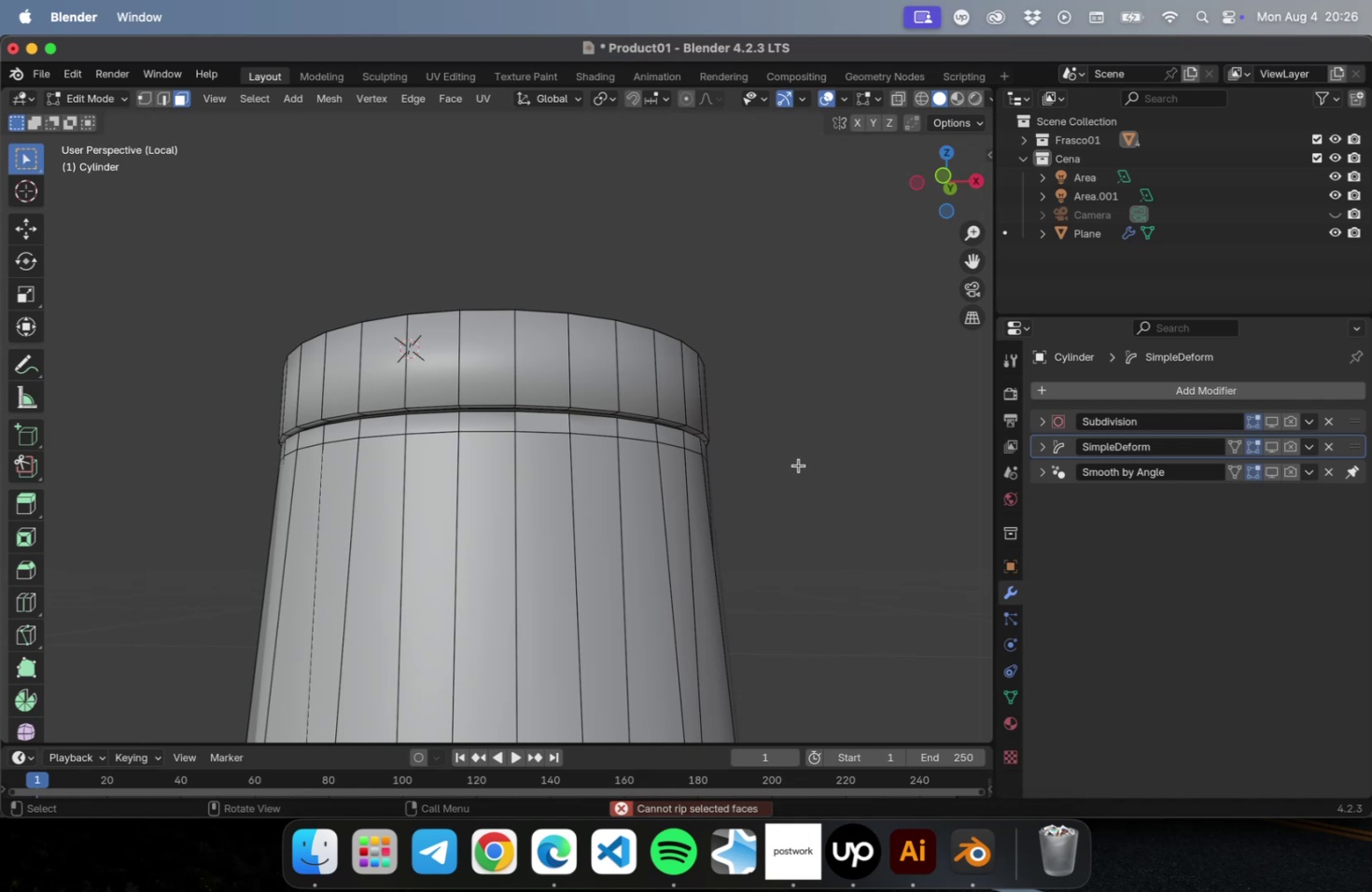 
key(Tab)
 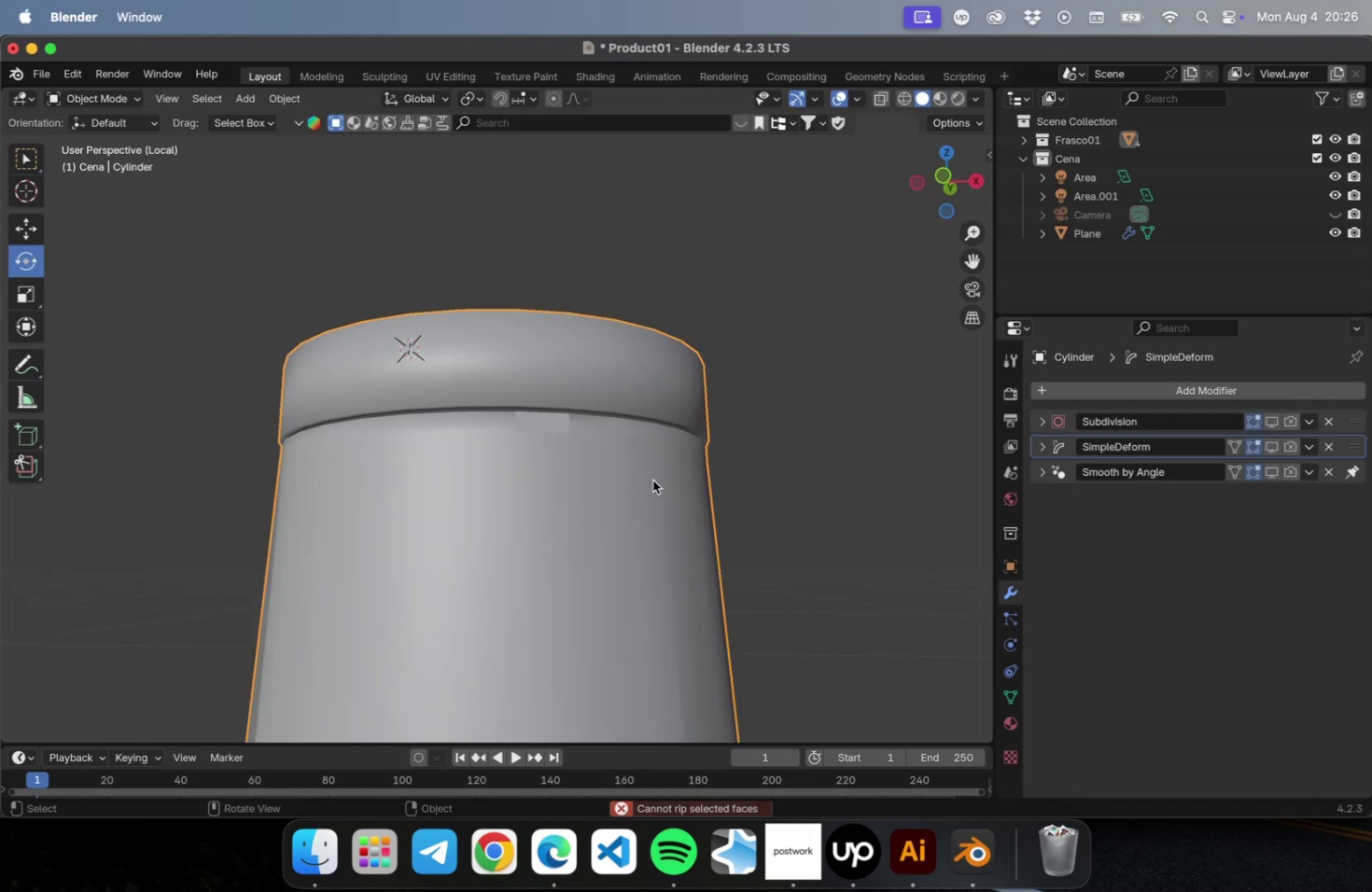 
right_click([540, 479])
 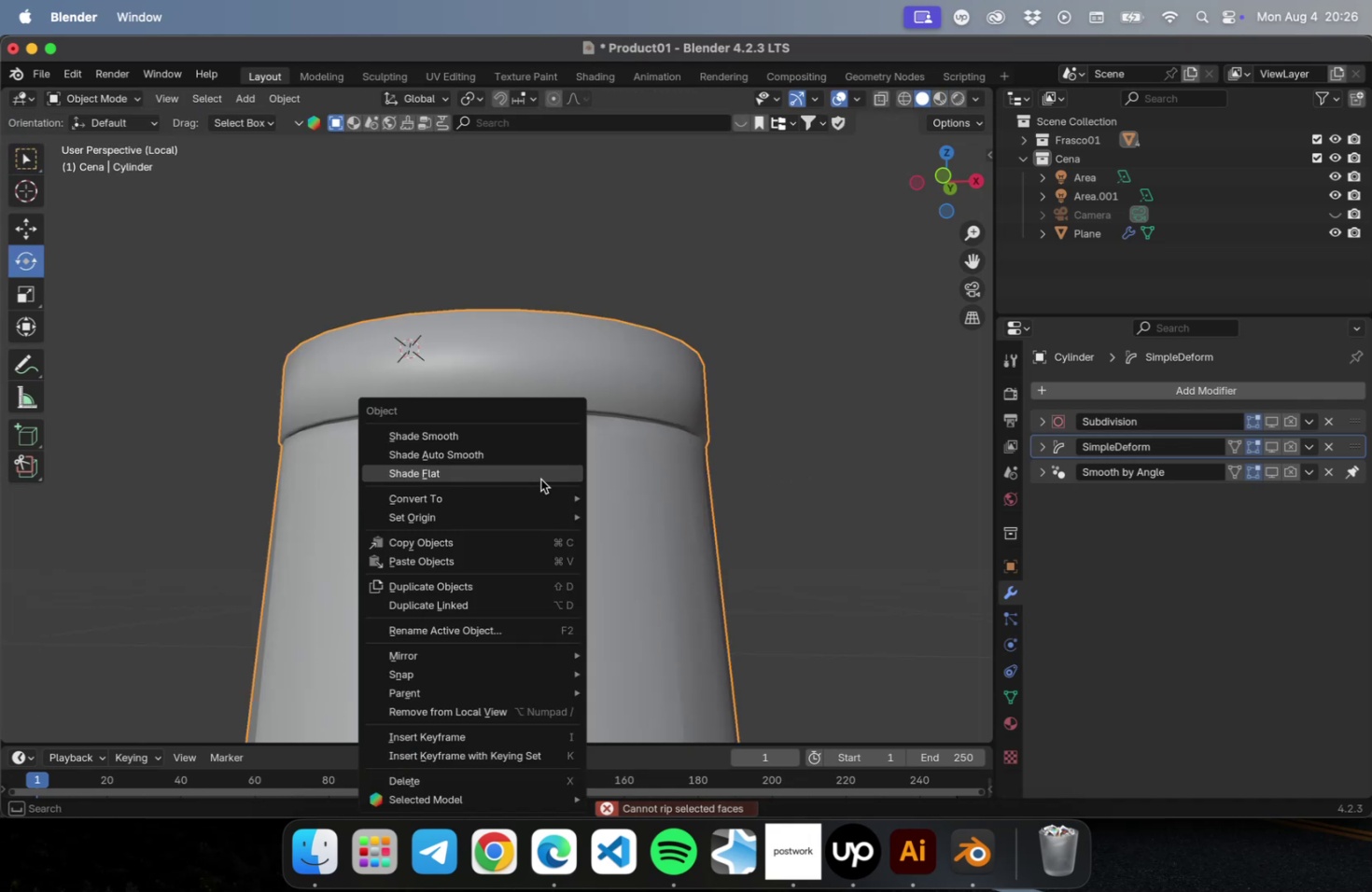 
left_click([540, 479])
 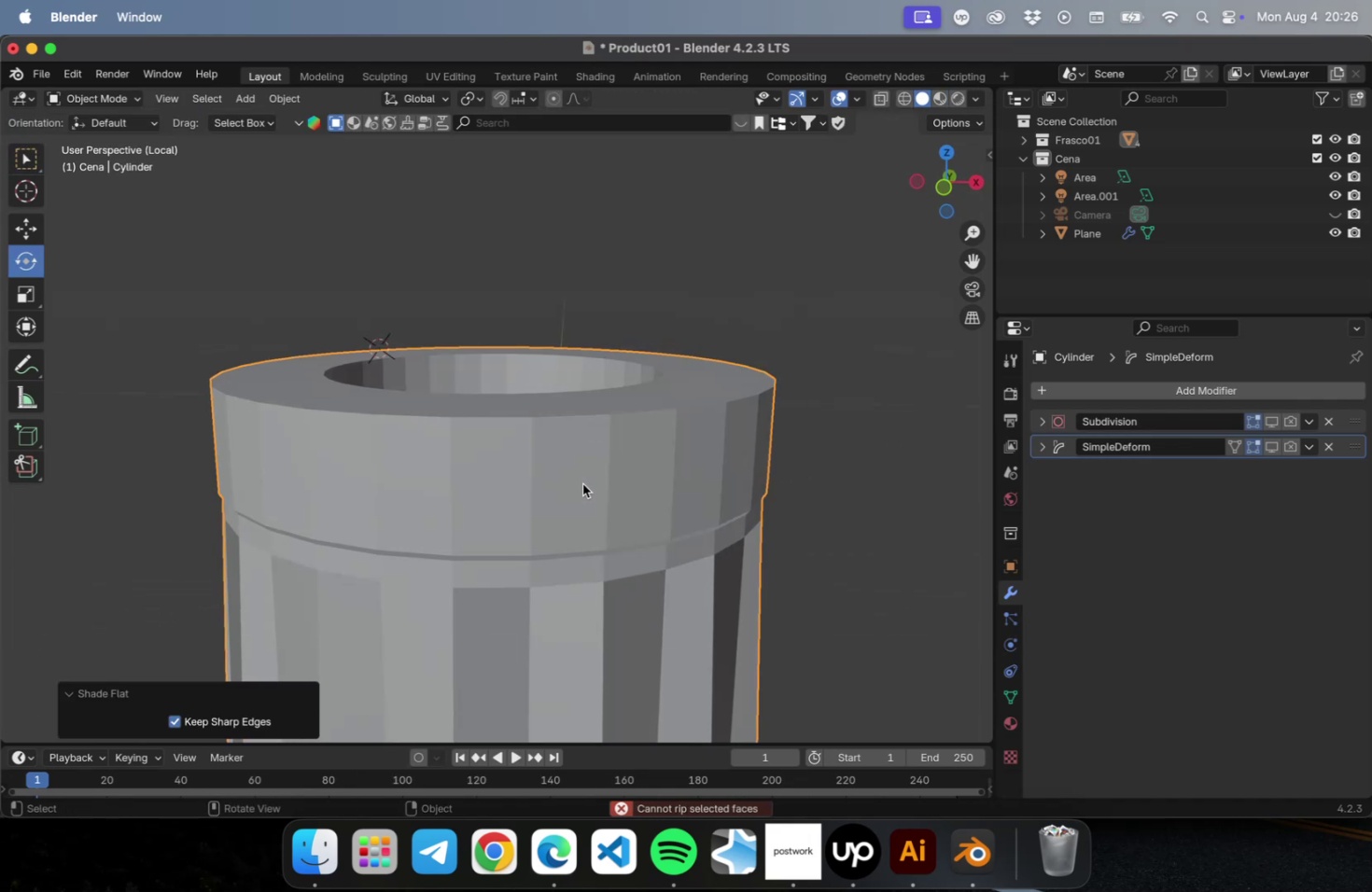 
left_click([581, 482])
 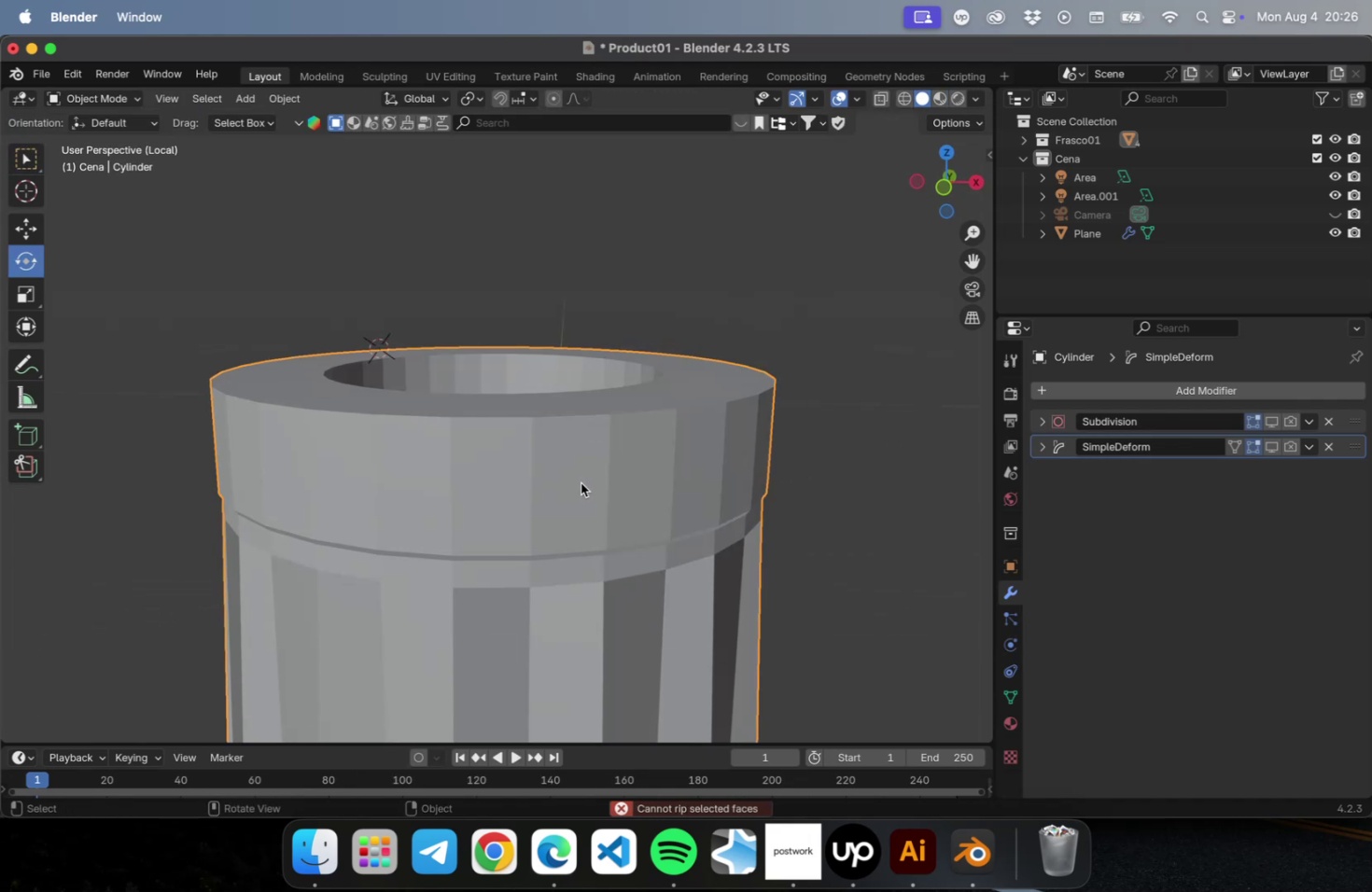 
key(Tab)
 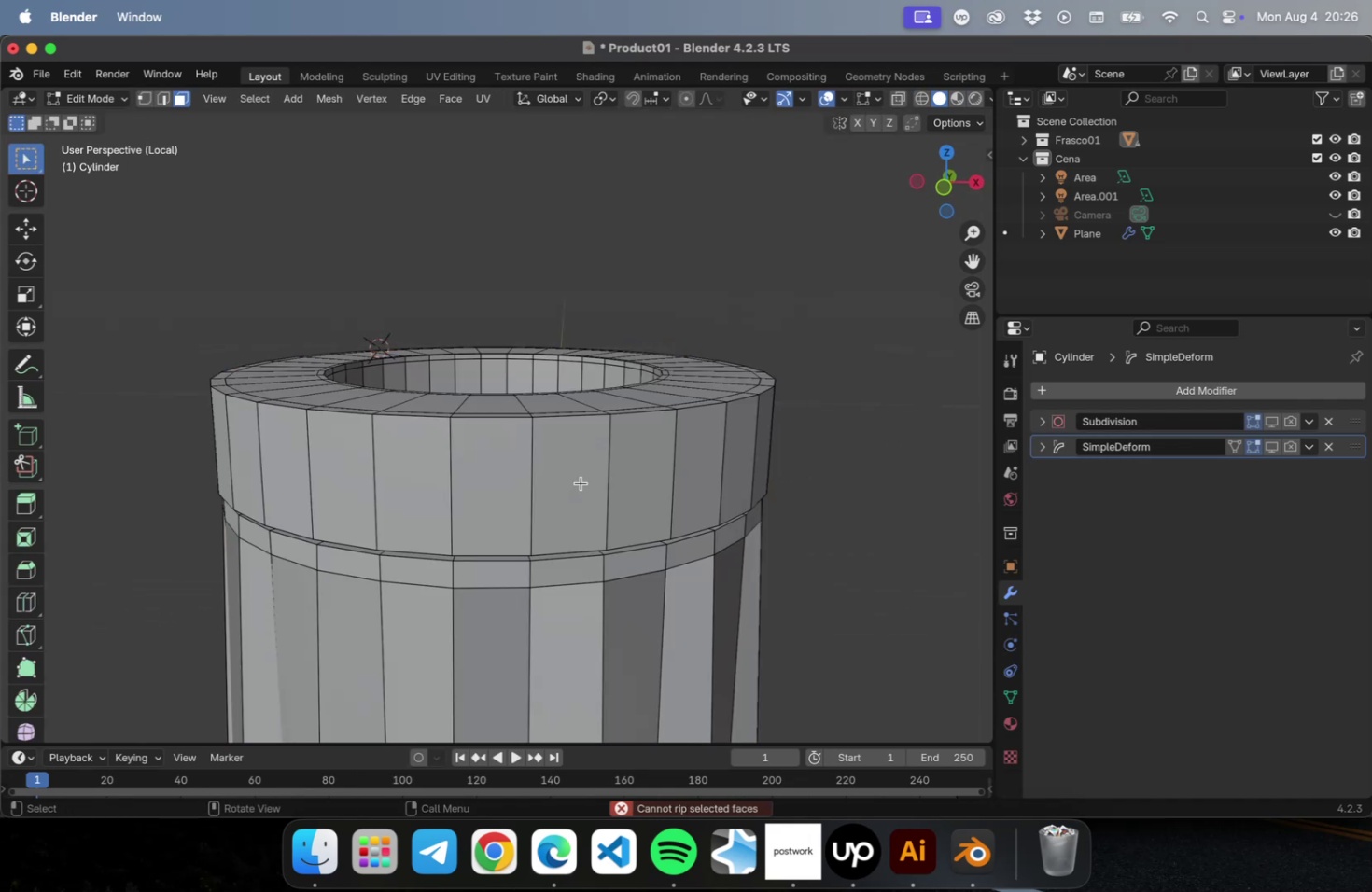 
left_click([581, 482])
 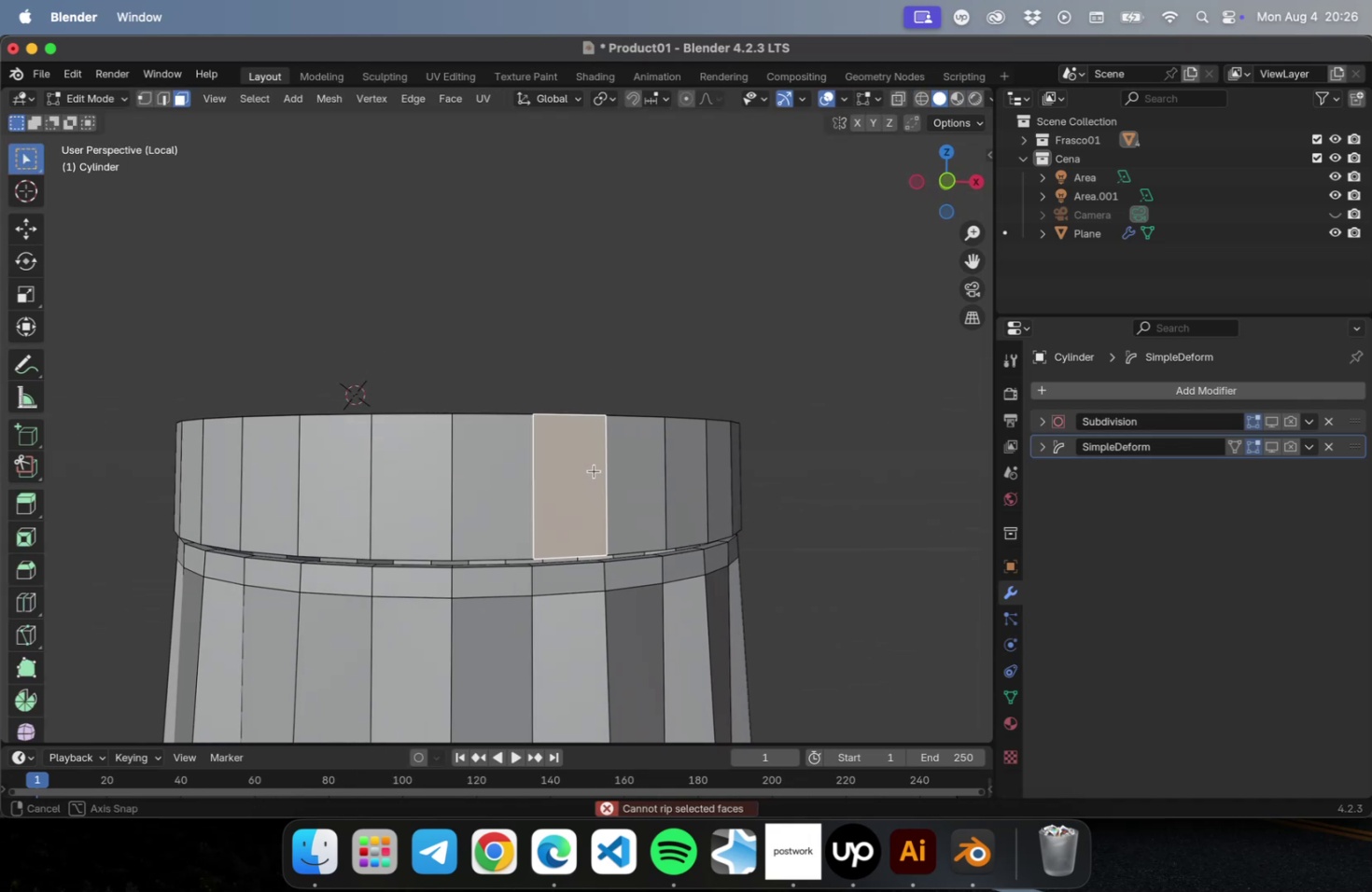 
type(fg)
 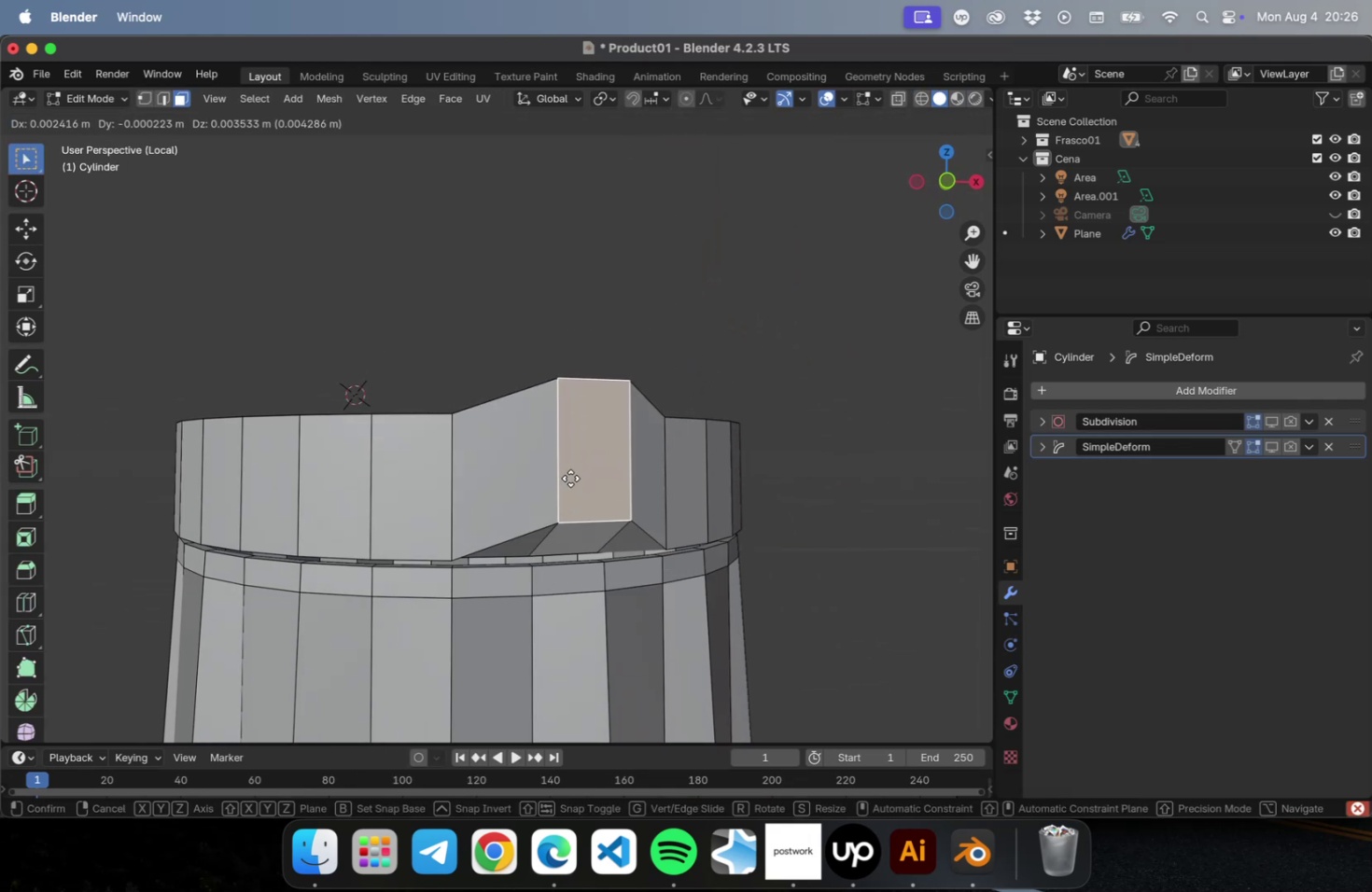 
left_click([343, 593])
 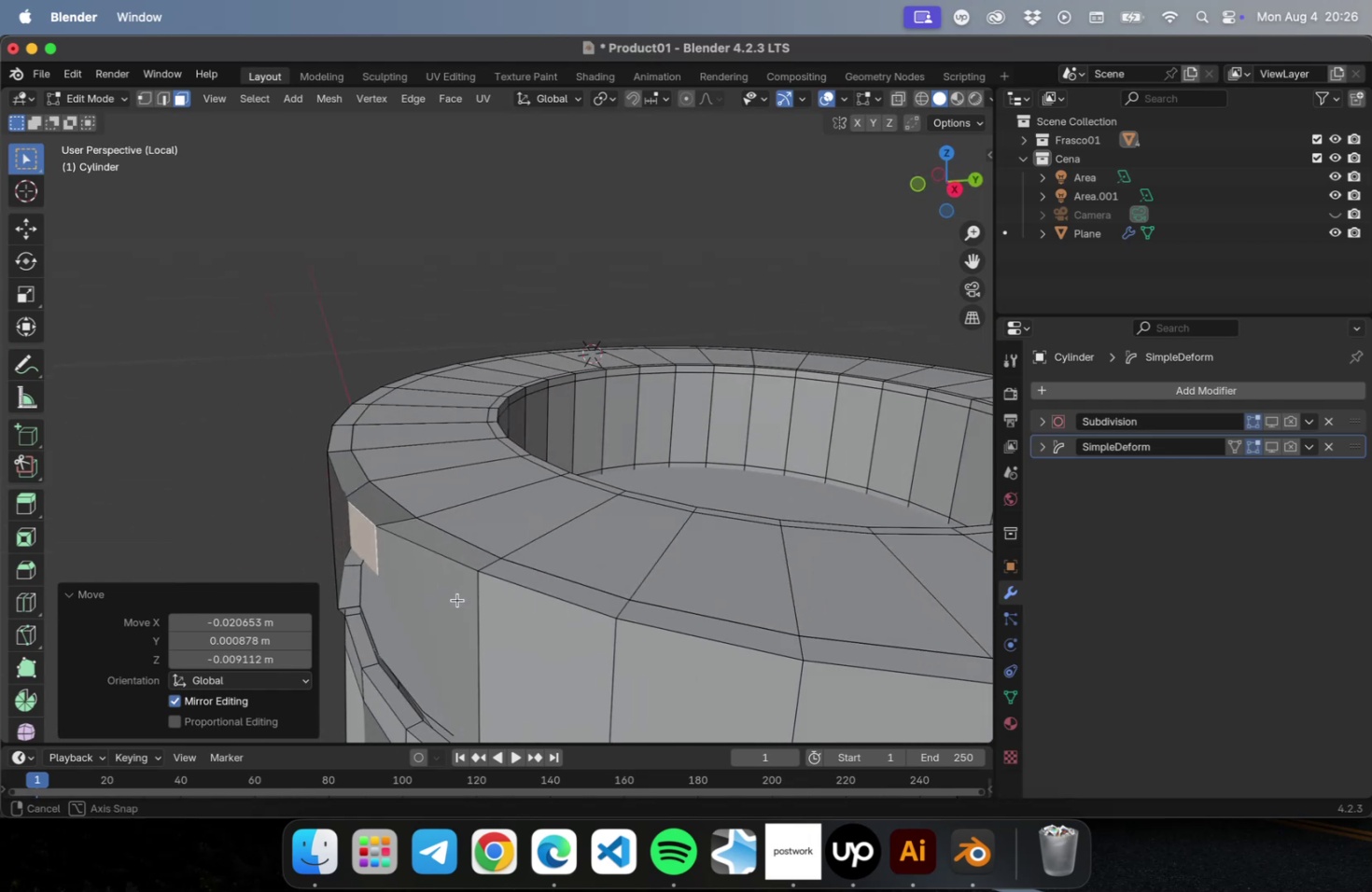 
key(Meta+Z)
 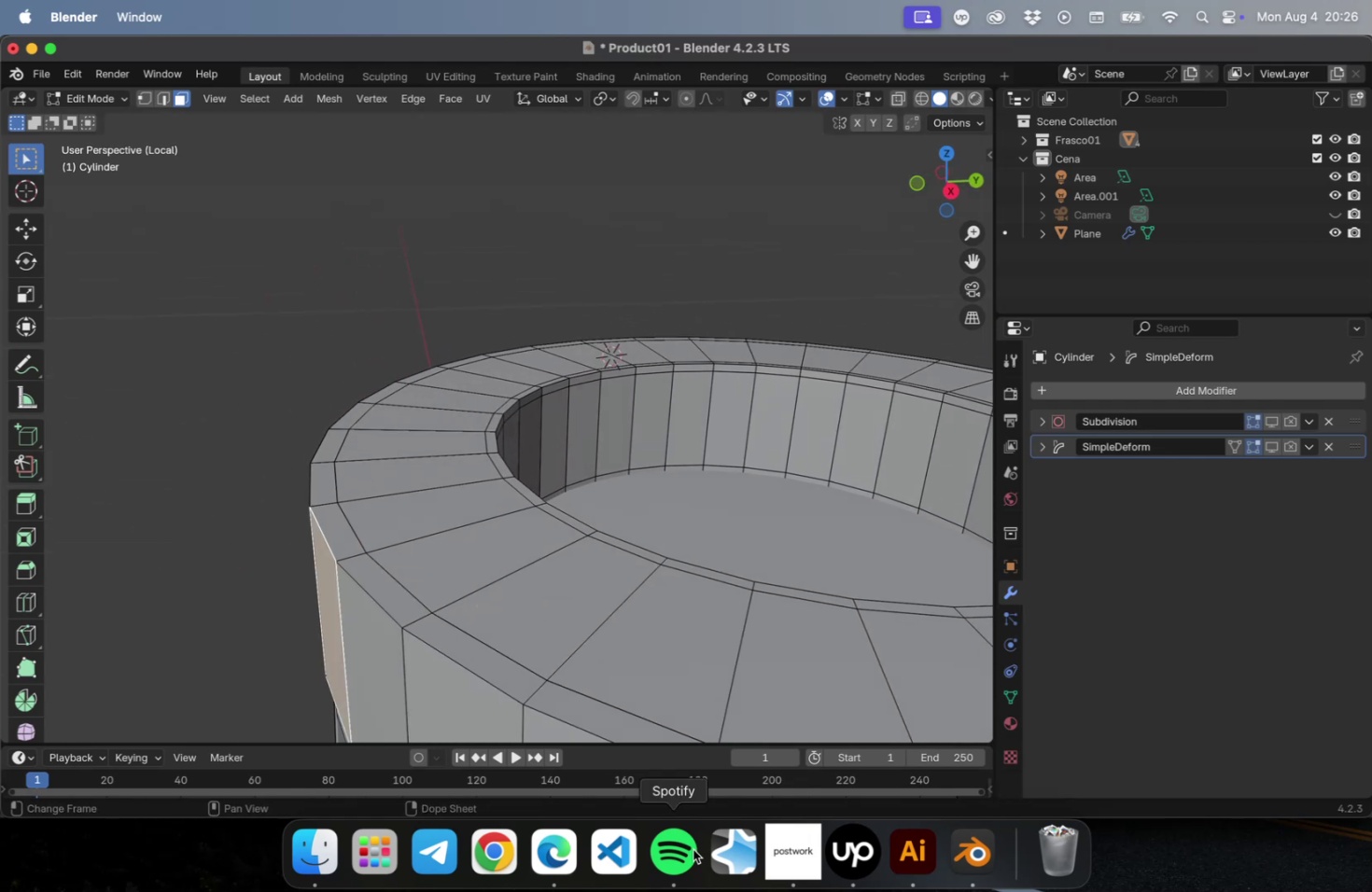 
right_click([694, 861])
 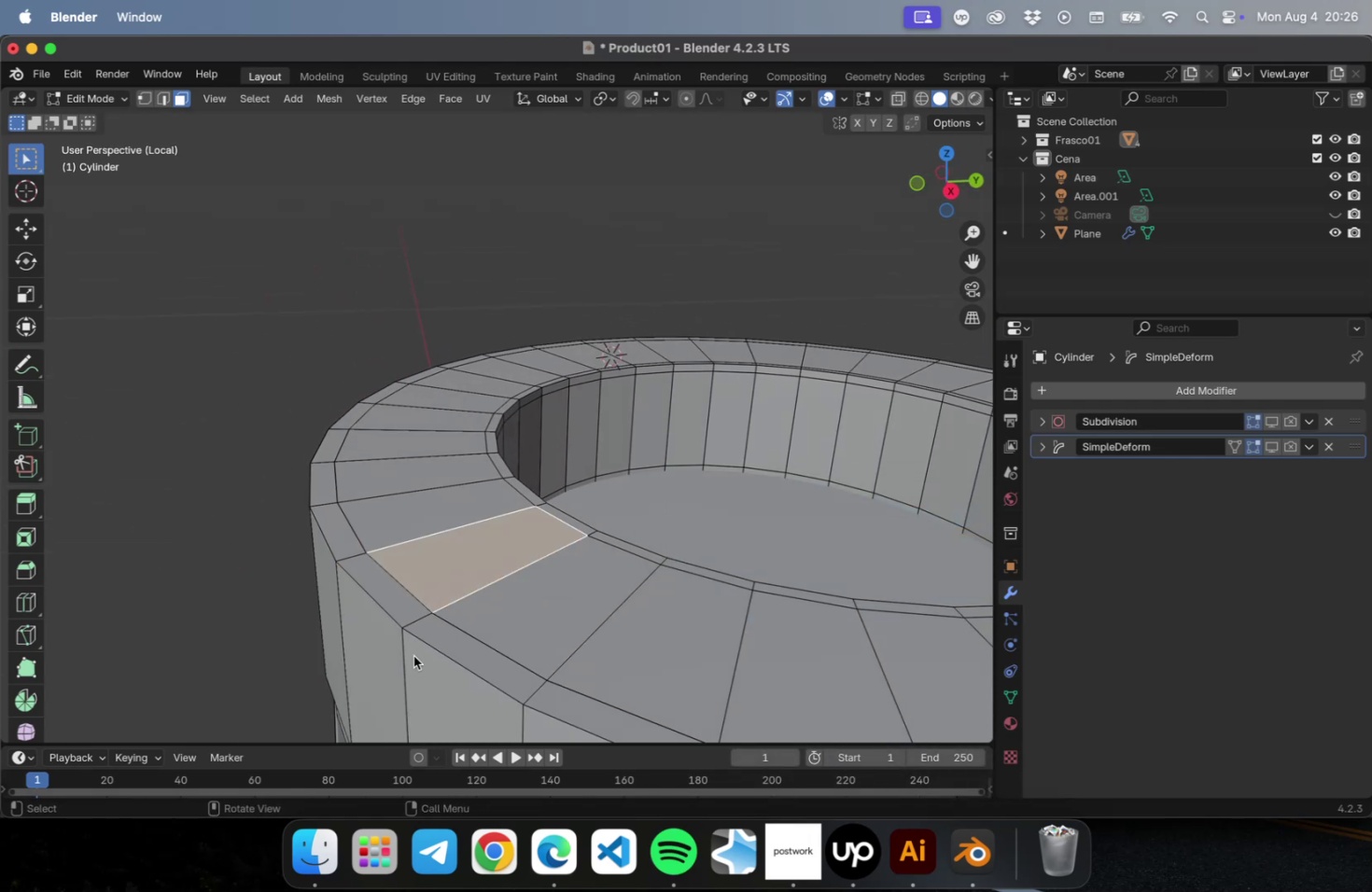 
scroll: coordinate [651, 585], scroll_direction: down, amount: 2.0
 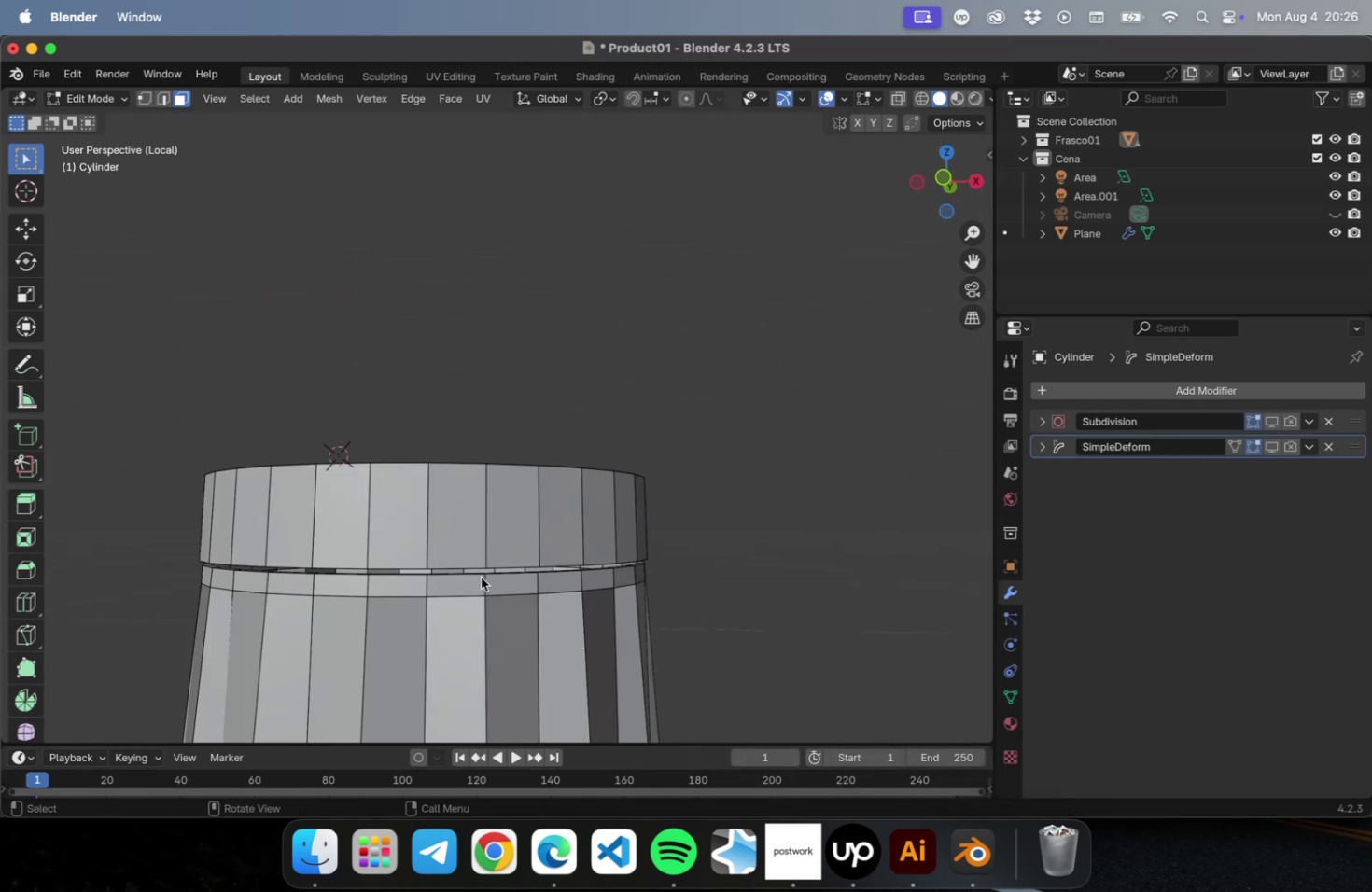 
hold_key(key=OptionLeft, duration=1.14)
left_click([536, 518])
 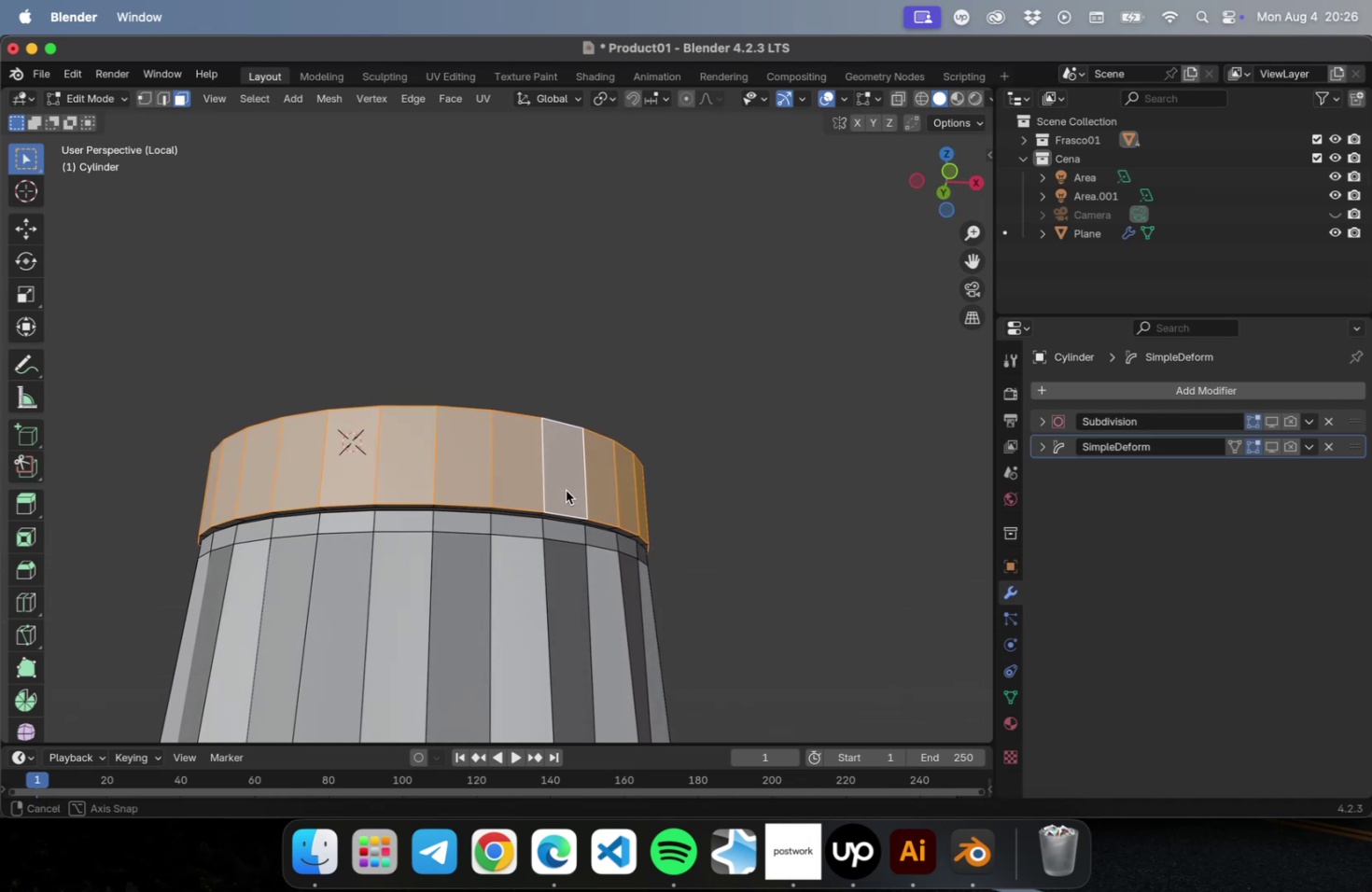 
hold_key(key=OptionLeft, duration=2.5)
hold_key(key=ShiftLeft, duration=1.7)
left_click([540, 624])
 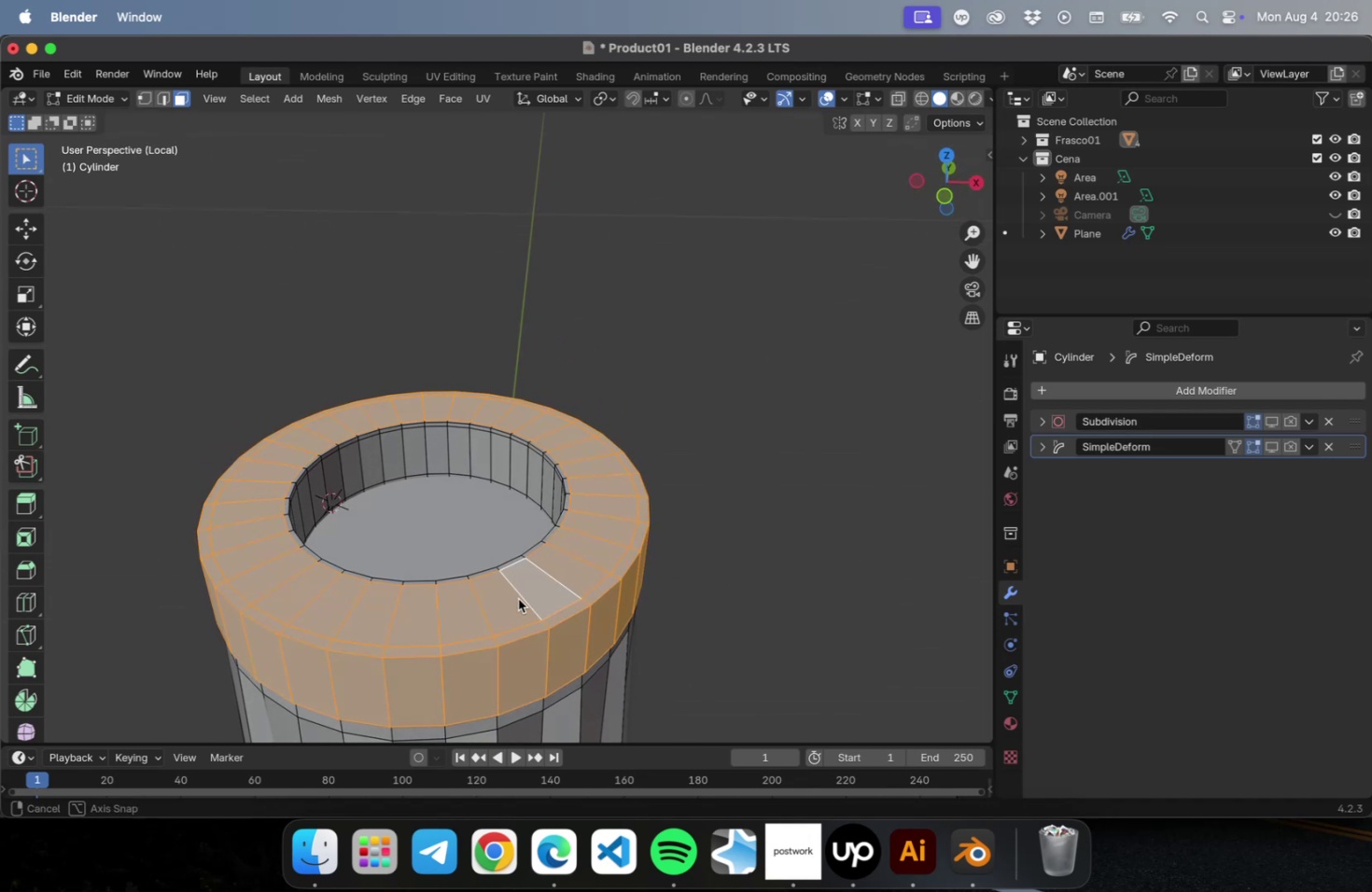 
scroll: coordinate [614, 507], scroll_direction: up, amount: 10.0
 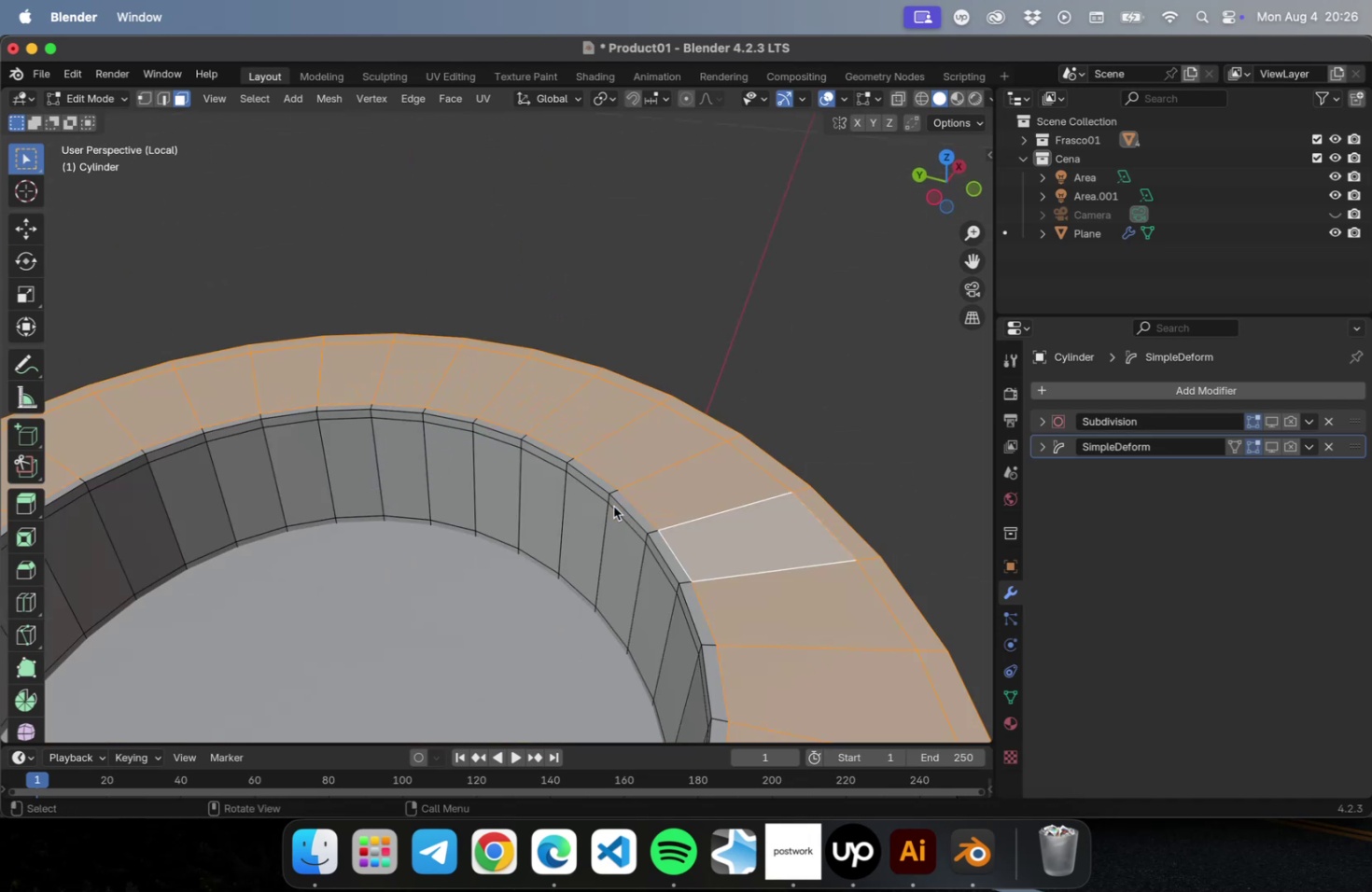 
hold_key(key=ShiftLeft, duration=0.3)
 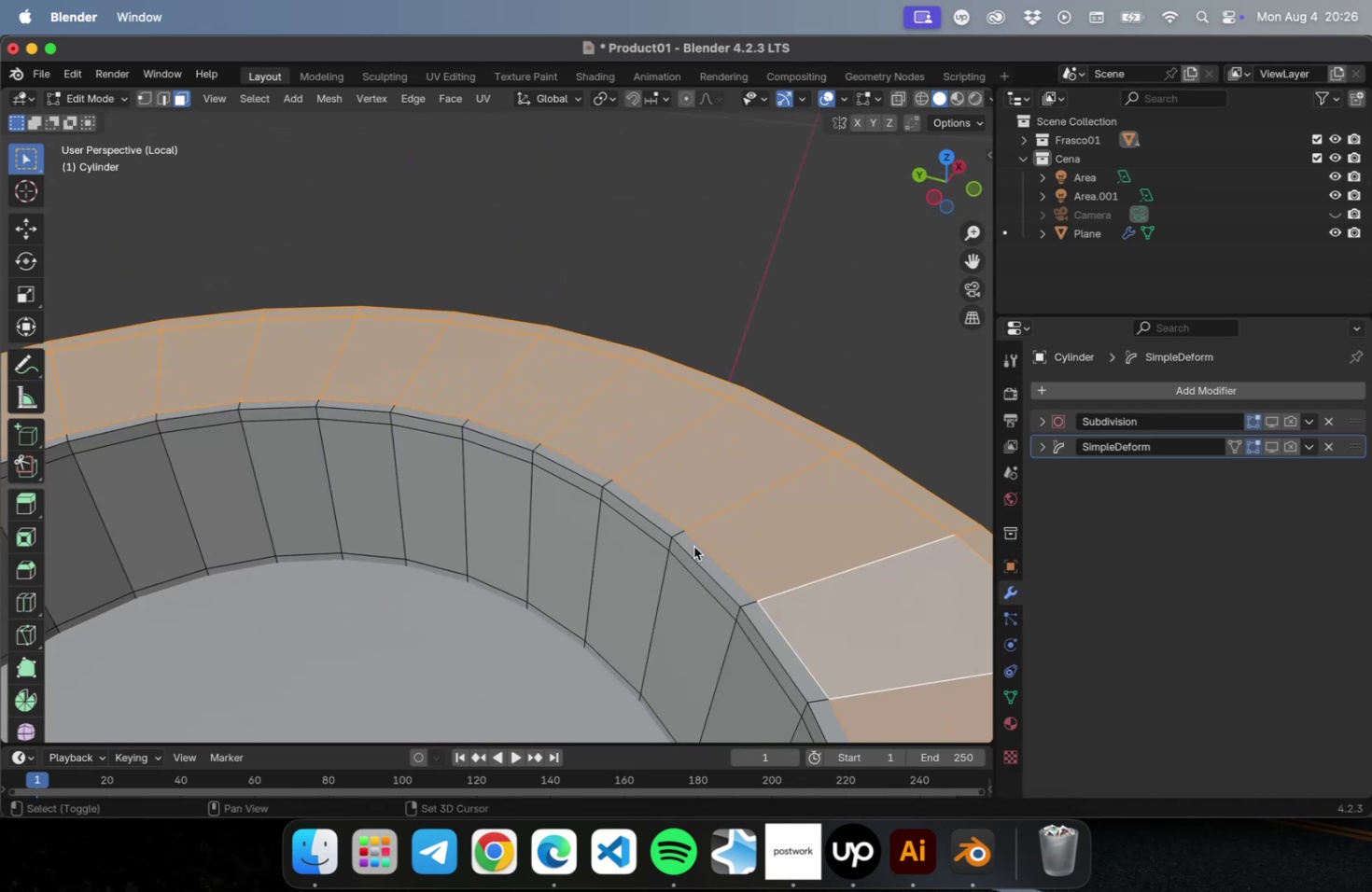 
hold_key(key=ShiftLeft, duration=1.71)
left_click([684, 537])
 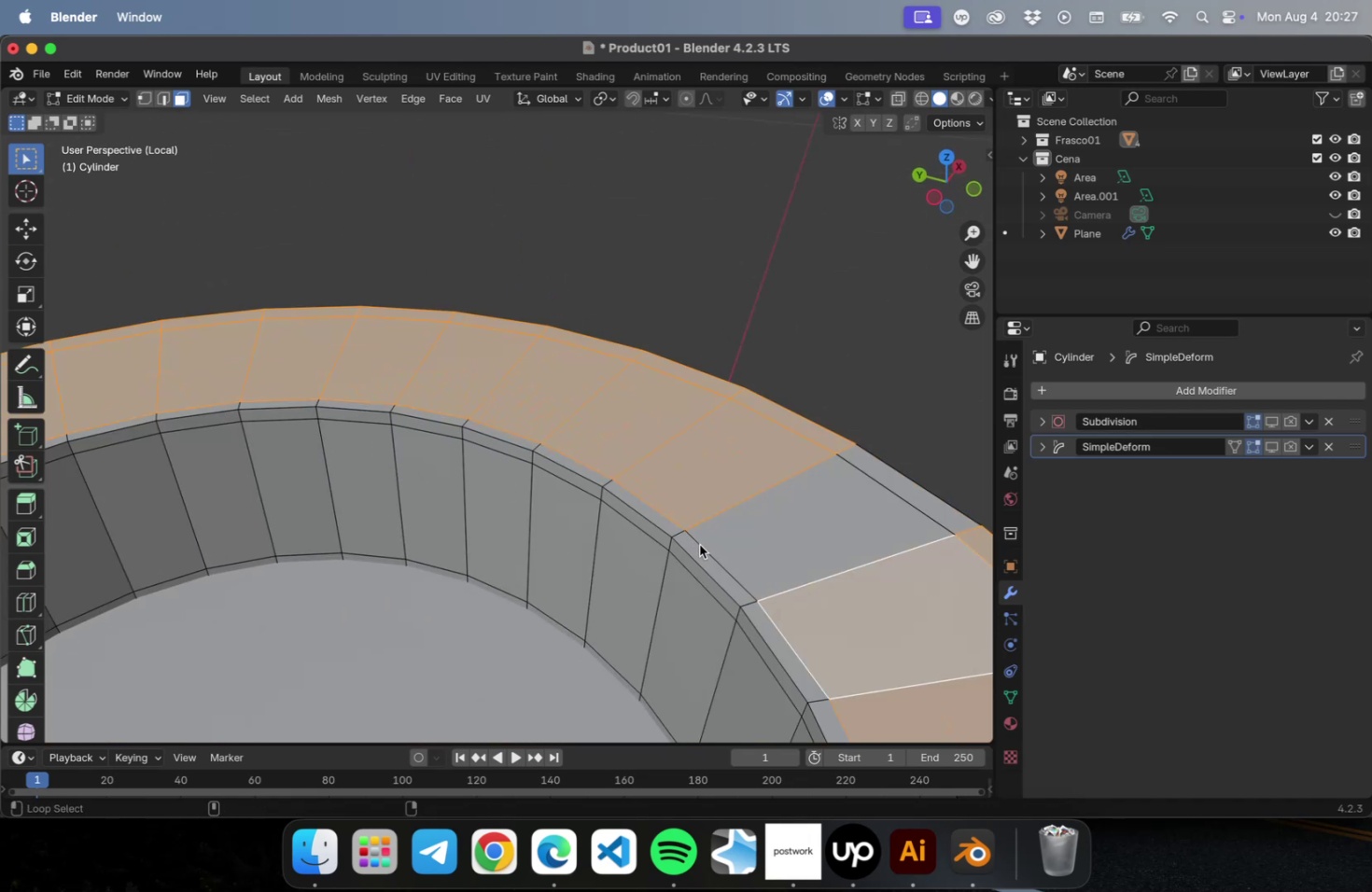 
key(Alt+Z)
 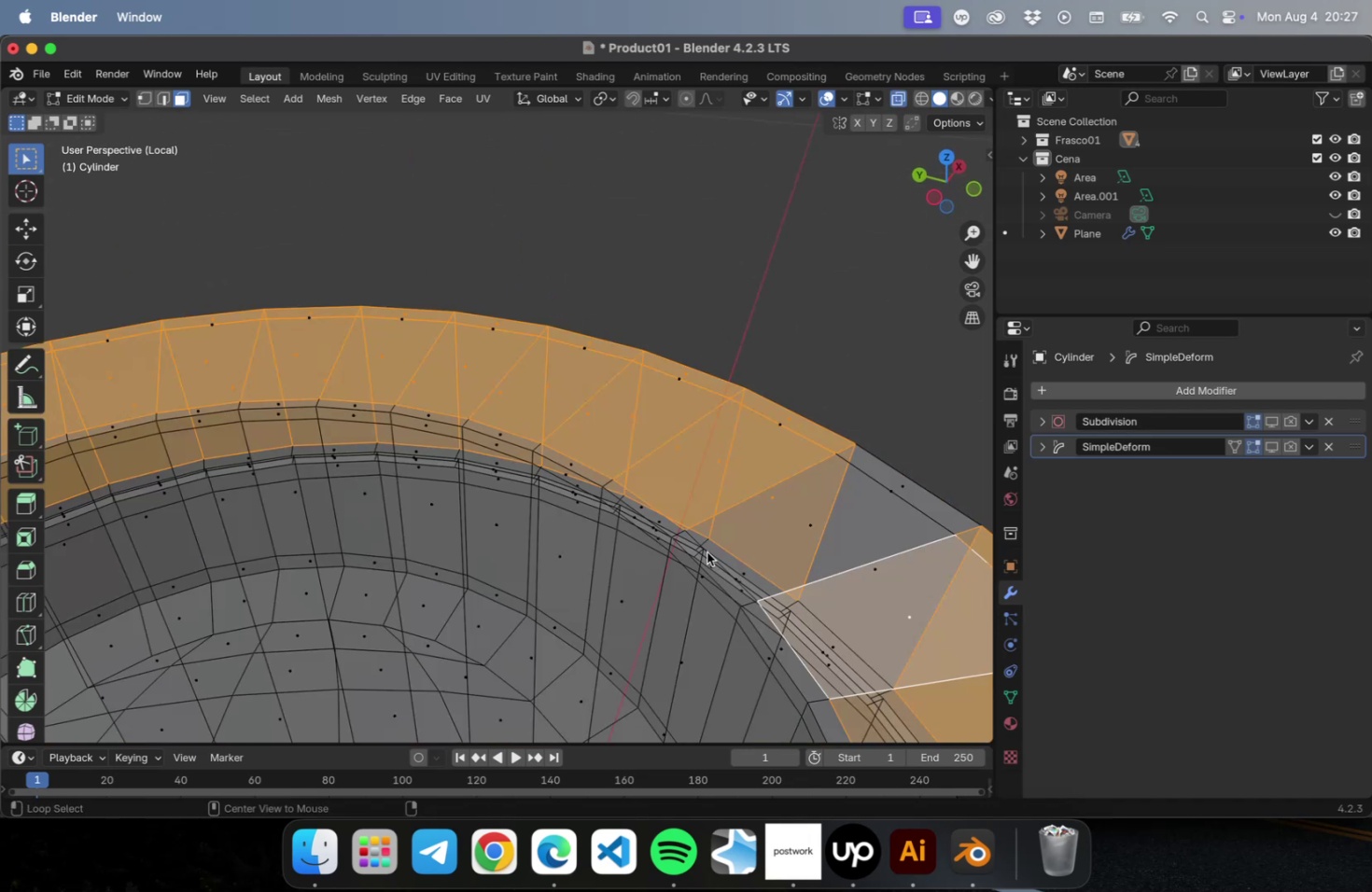 
hold_key(key=OptionLeft, duration=0.51)
 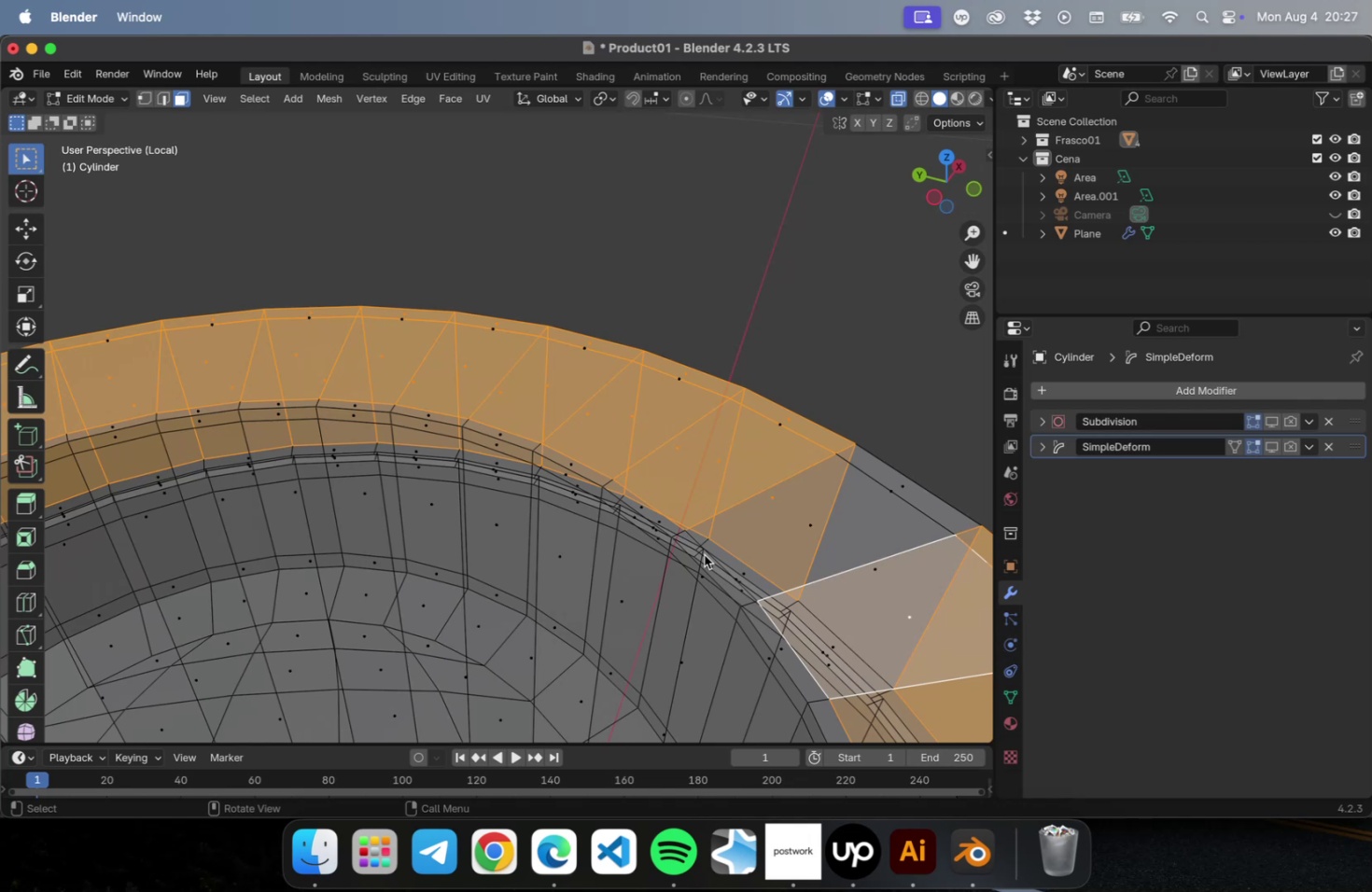 
key(Meta+CommandLeft)
 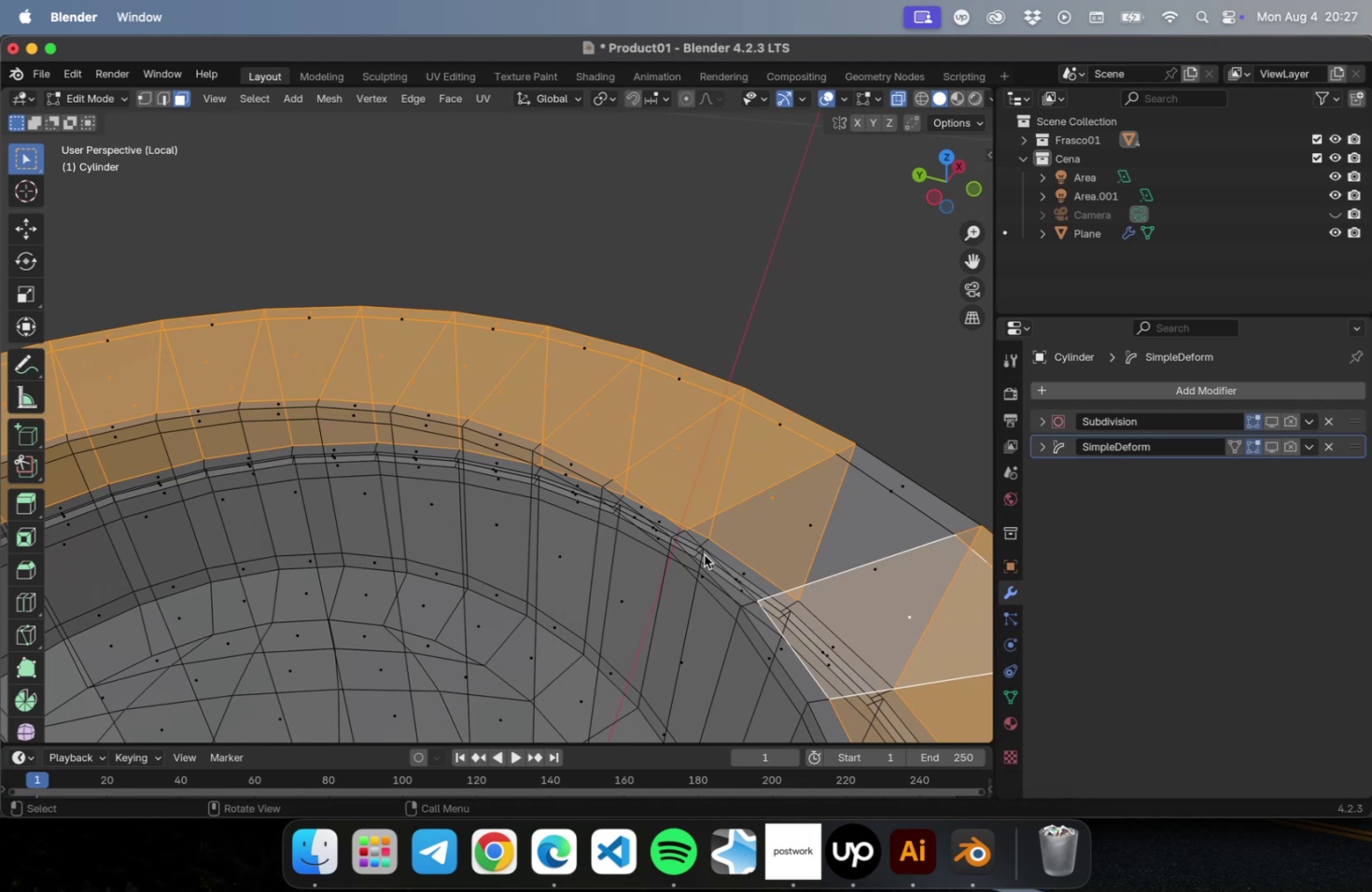 
key(Meta+Z)
 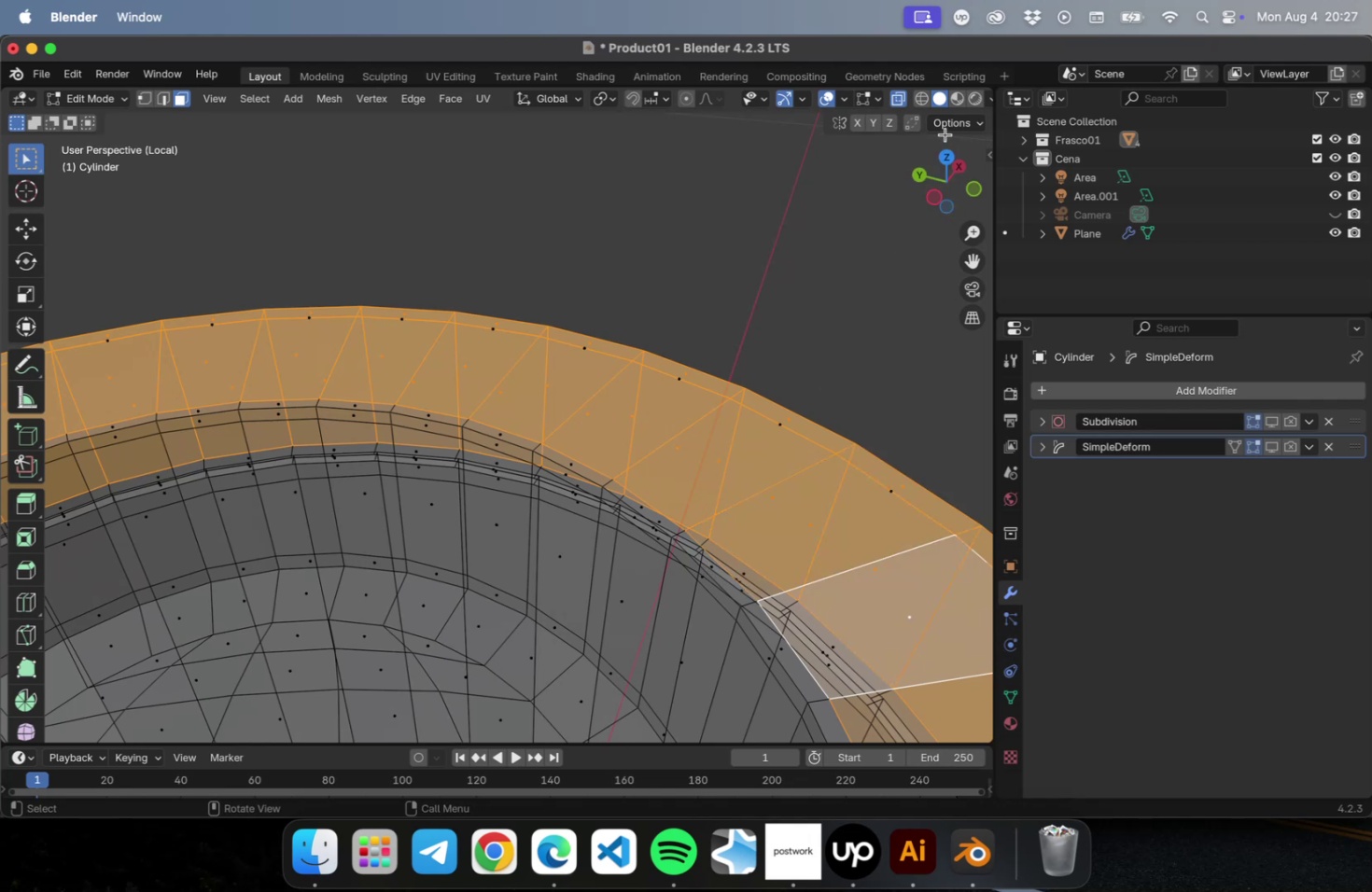 
left_click([953, 97])
 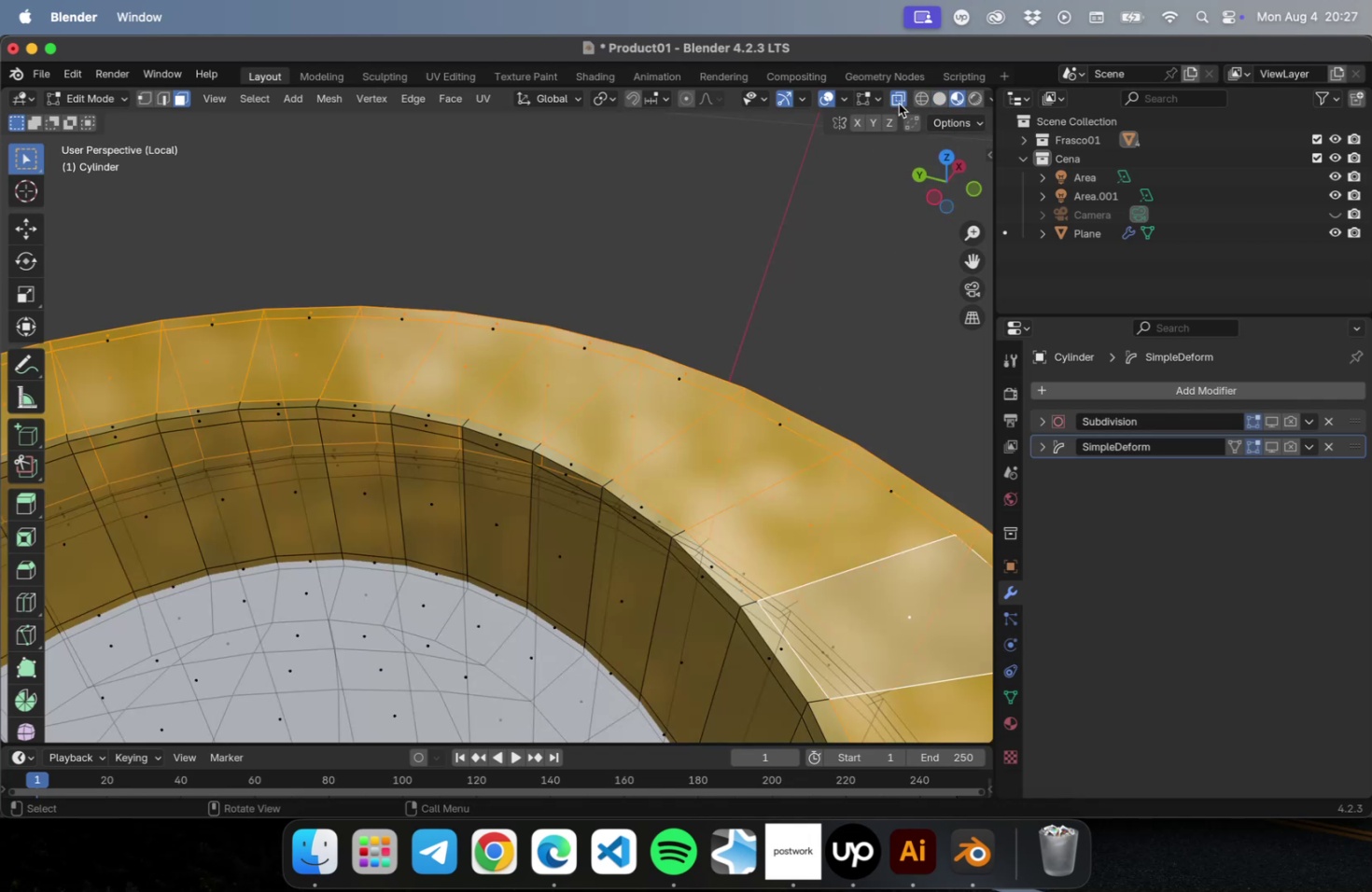 
left_click([893, 99])
 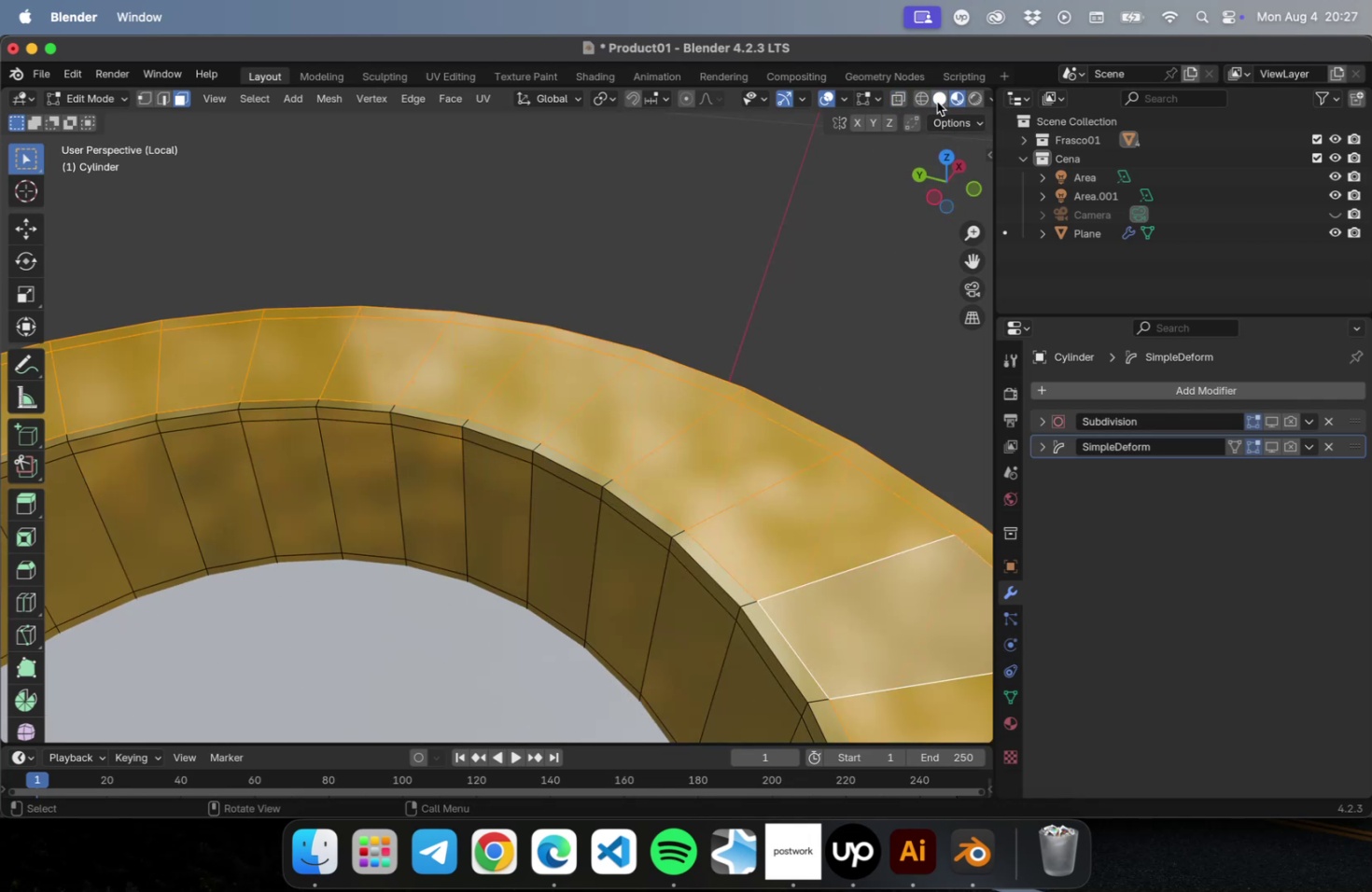 
left_click([940, 100])
 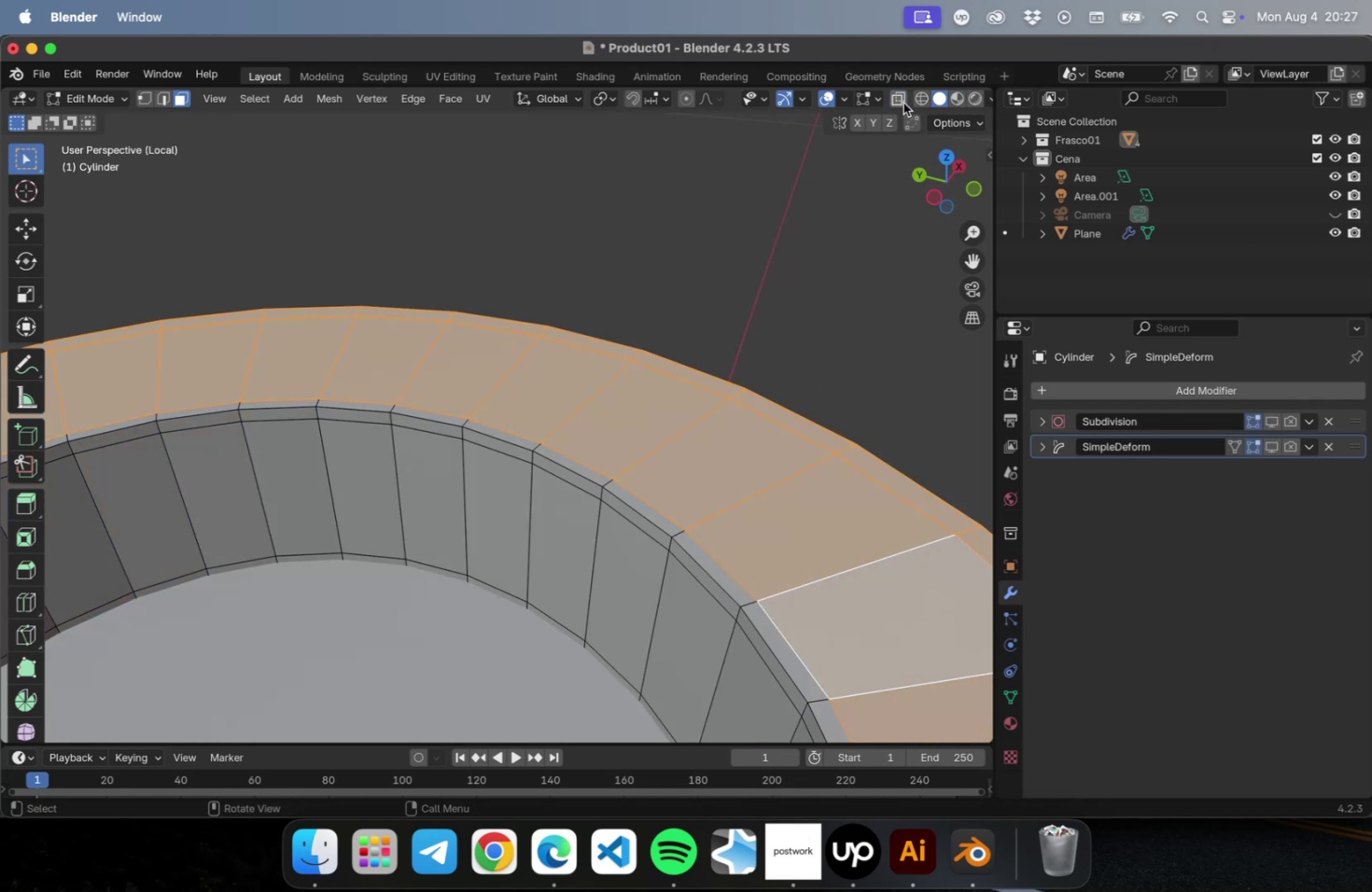 
left_click([896, 102])
 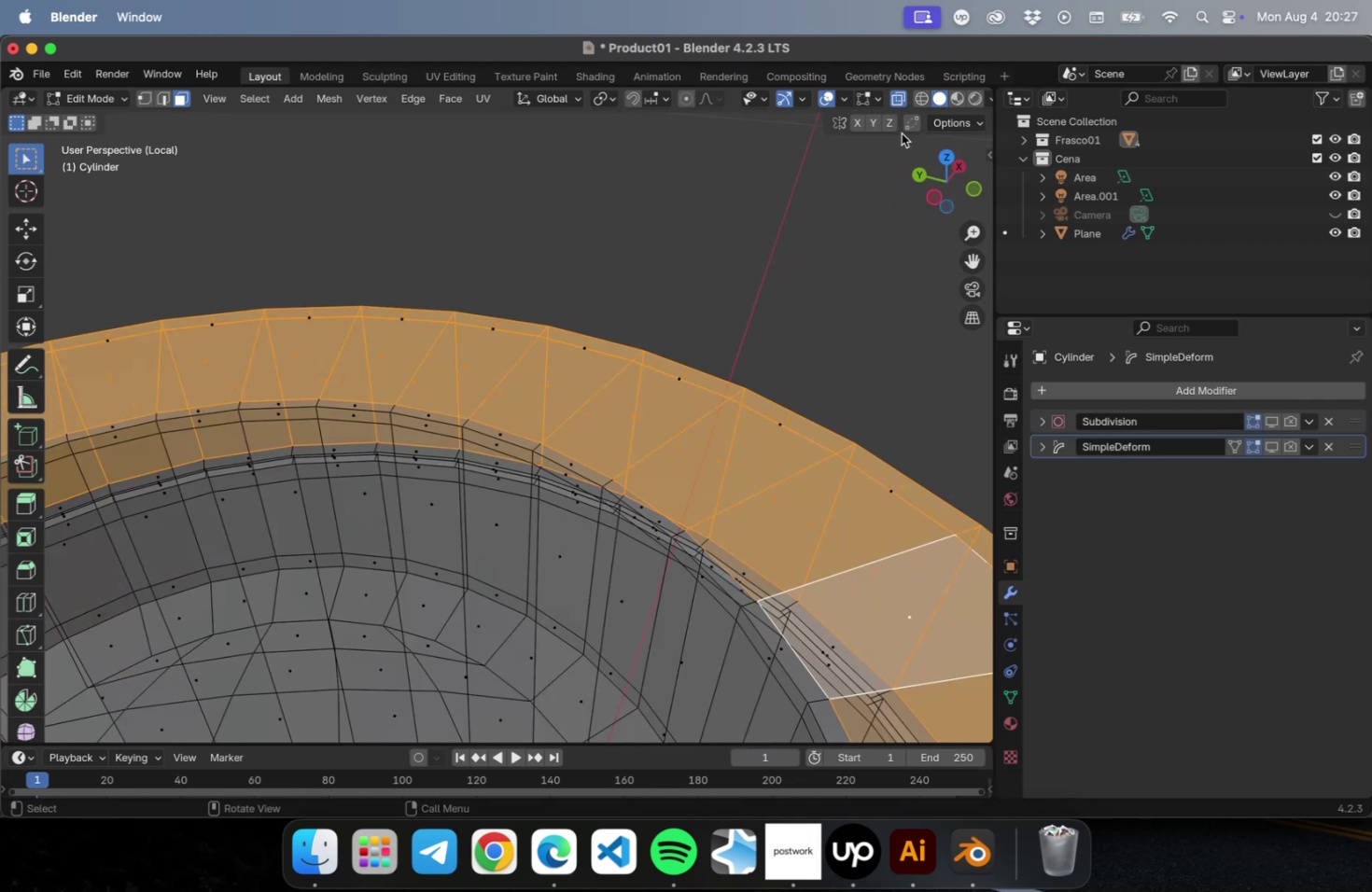 
left_click([895, 101])
 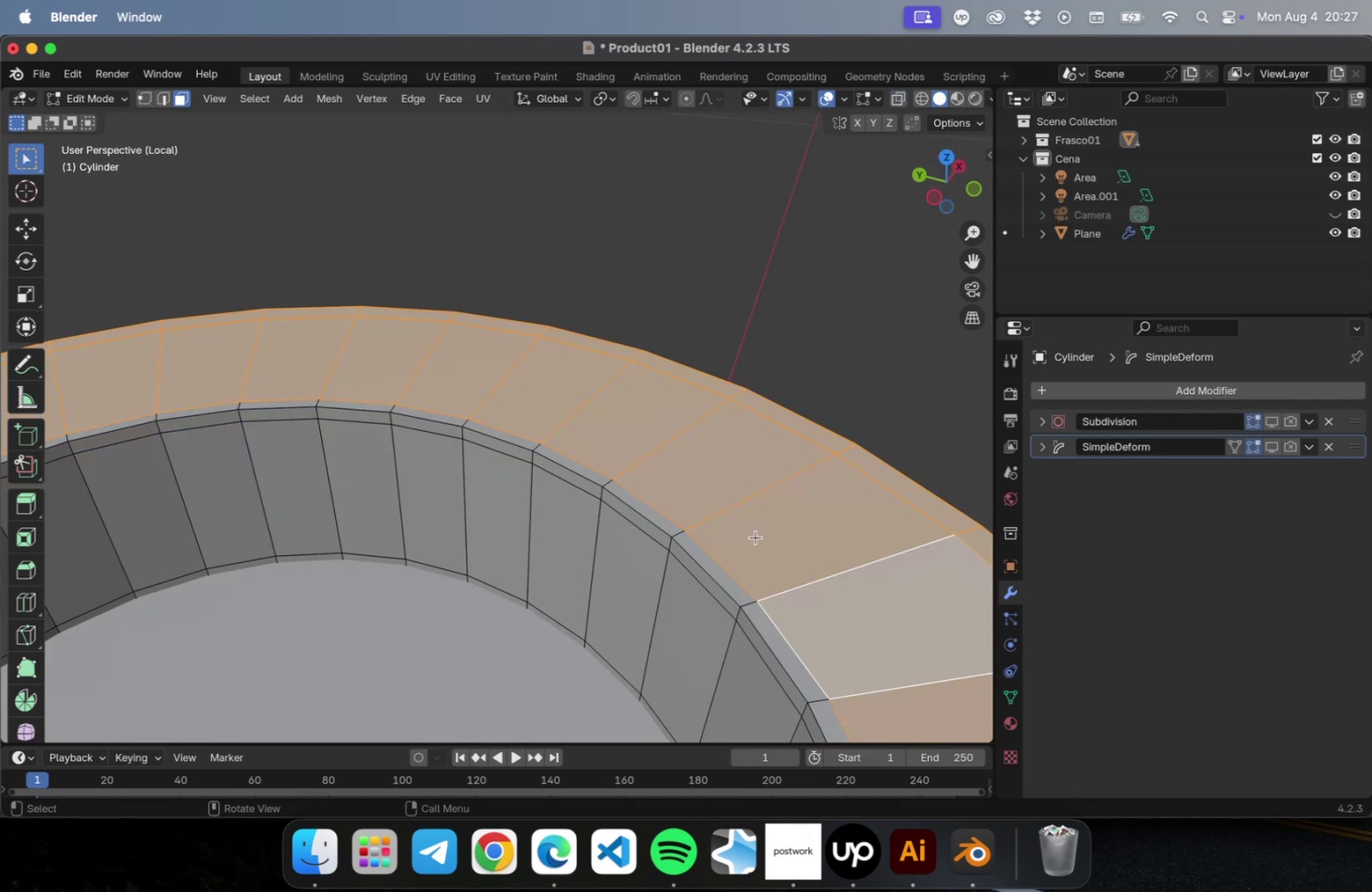 
key(Meta+Z)
 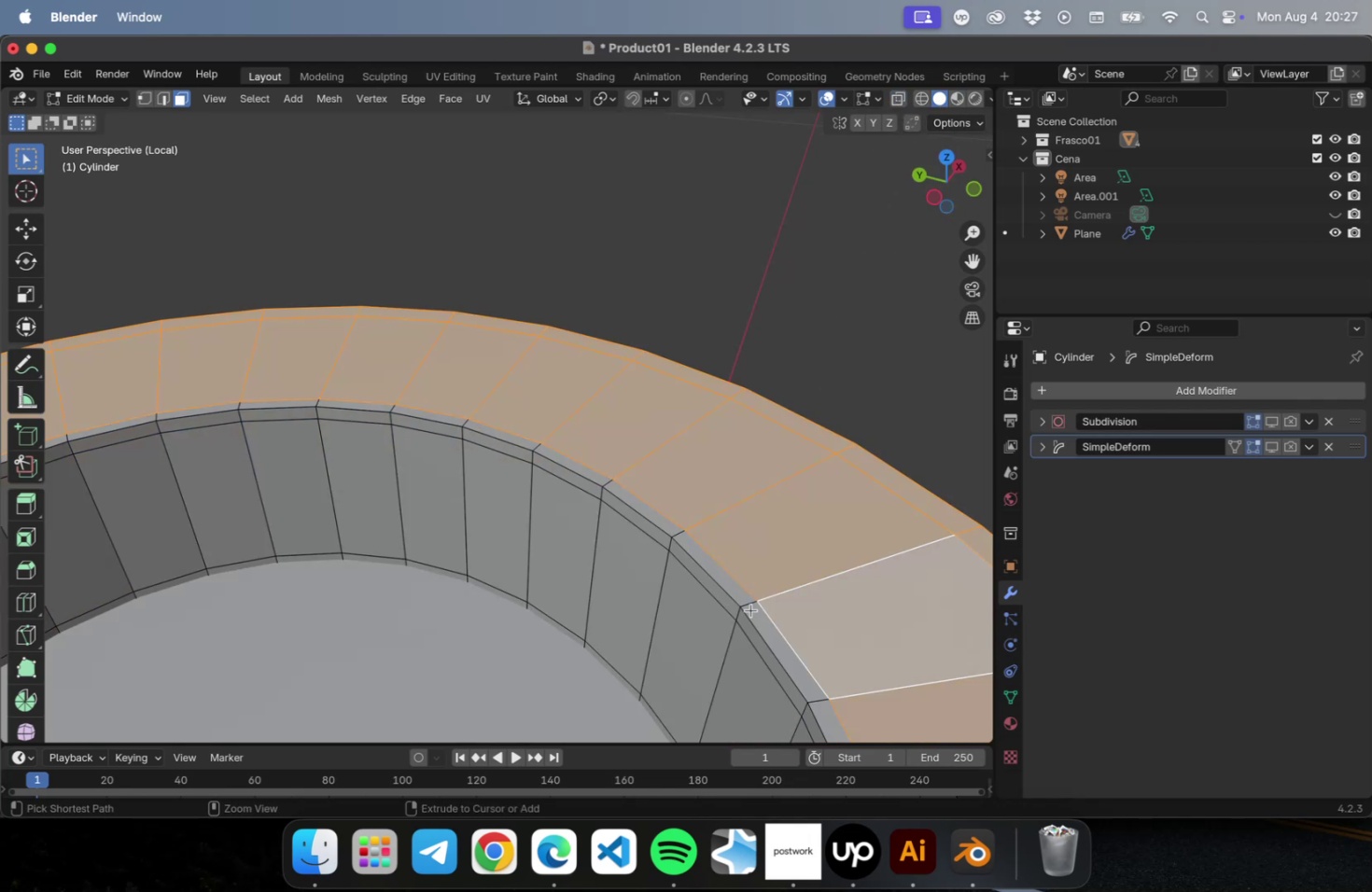 
hold_key(key=ShiftLeft, duration=0.63)
 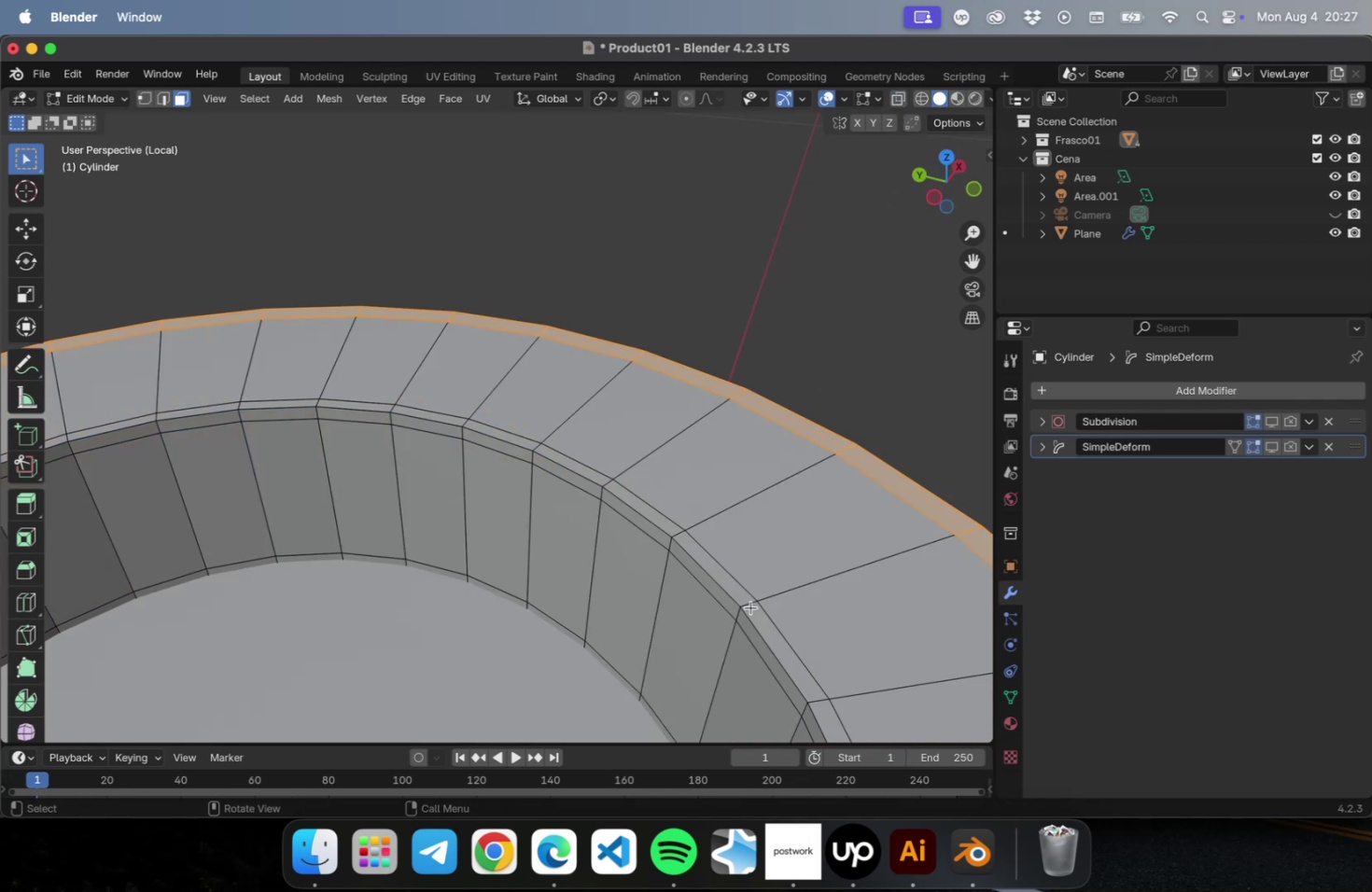 
key(Meta+Shift+Z)
 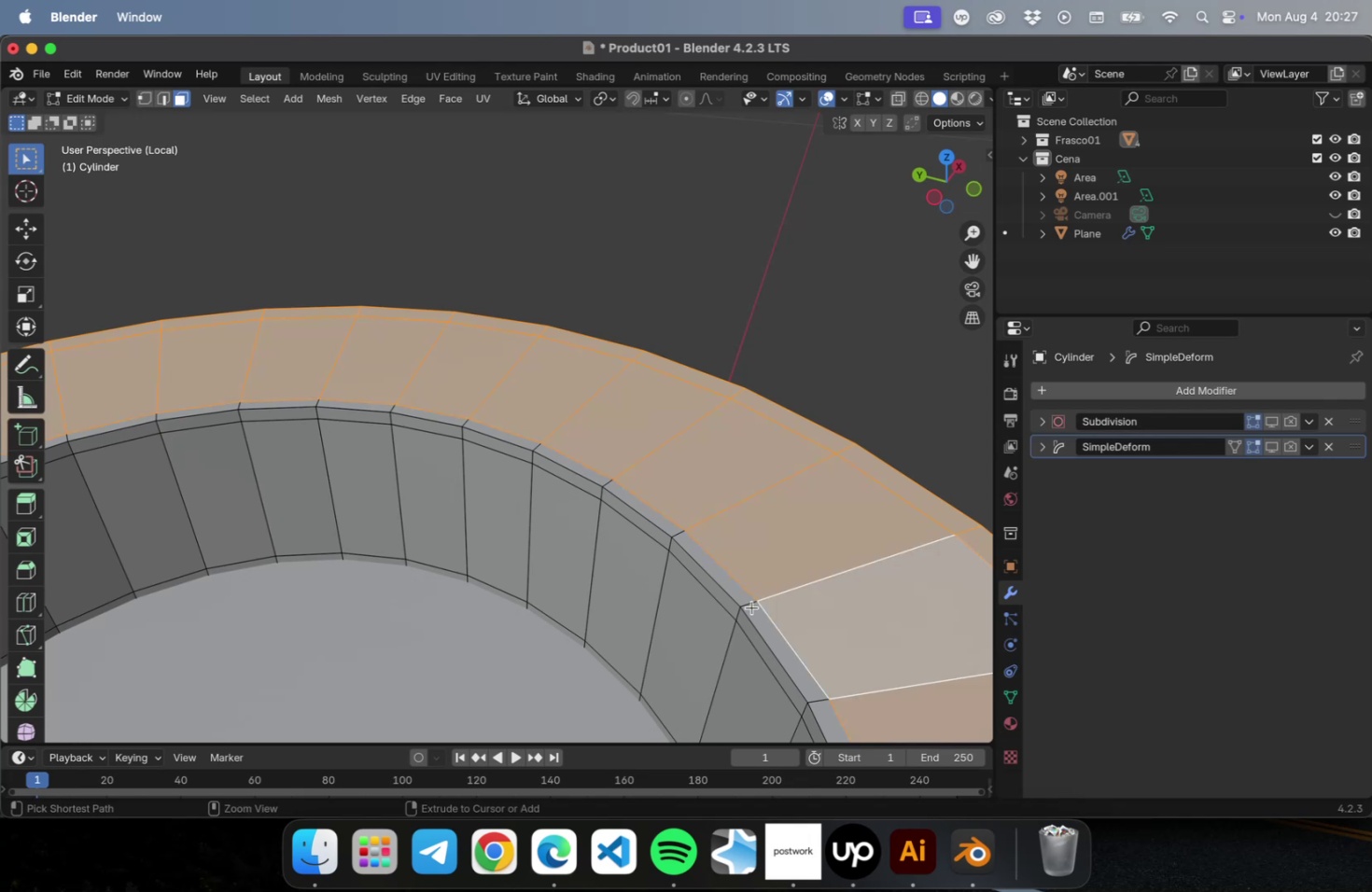 
hold_key(key=ShiftLeft, duration=4.17)
left_click([751, 606])
 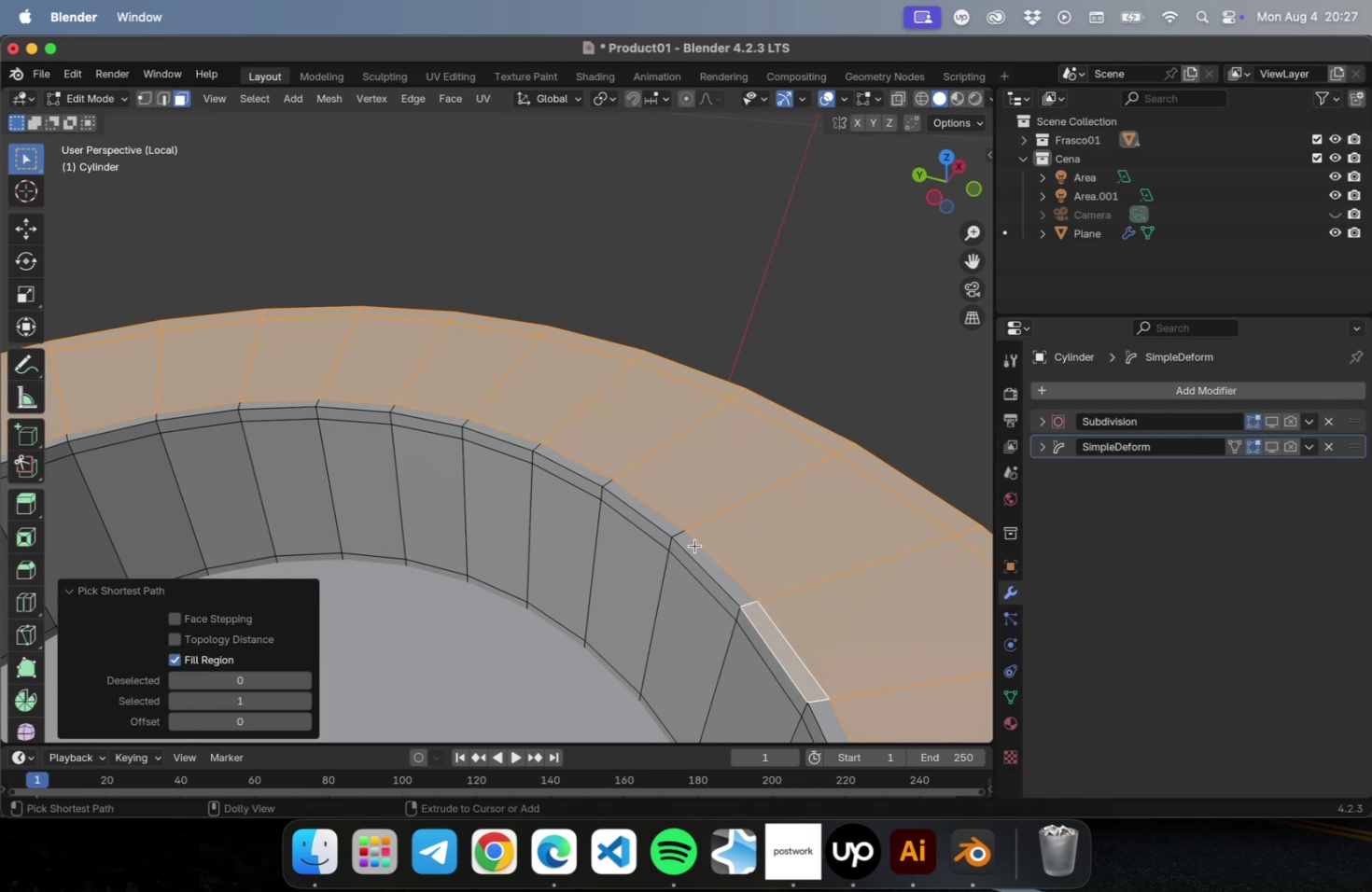 
left_click([681, 537])
 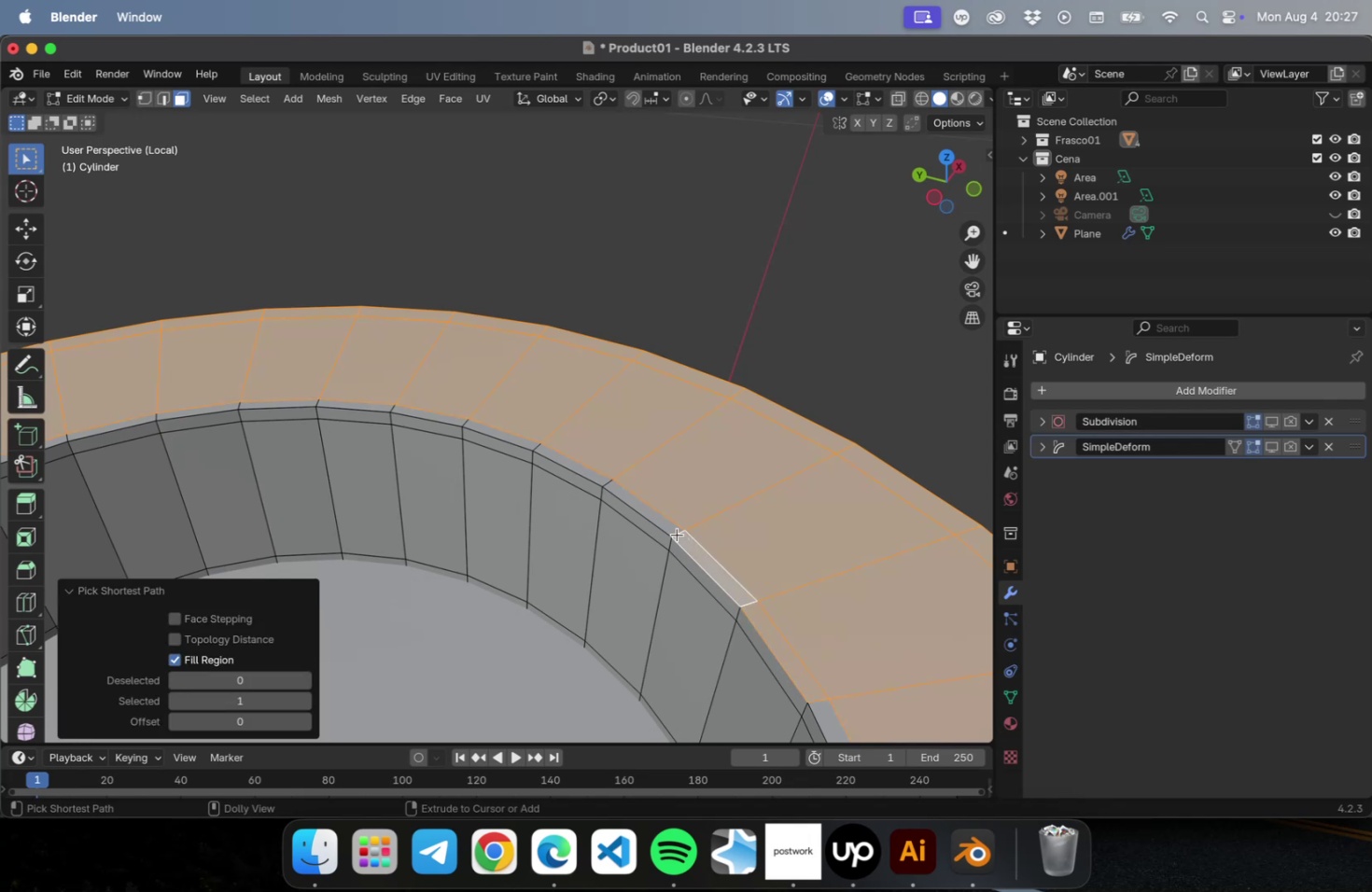 
hold_key(key=CommandLeft, duration=1.59)
left_click([675, 530])
 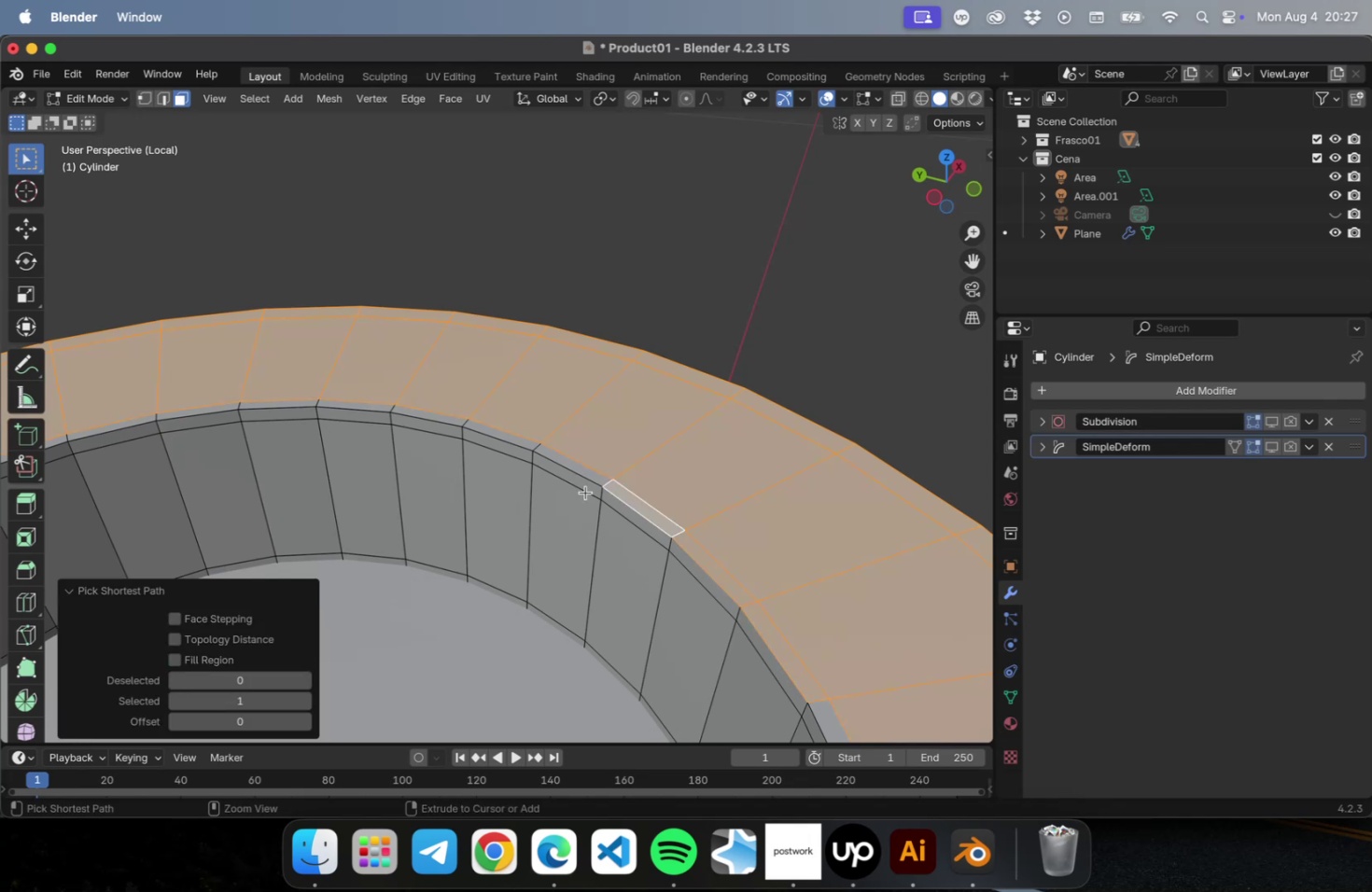 
scroll: coordinate [735, 622], scroll_direction: down, amount: 5.0
 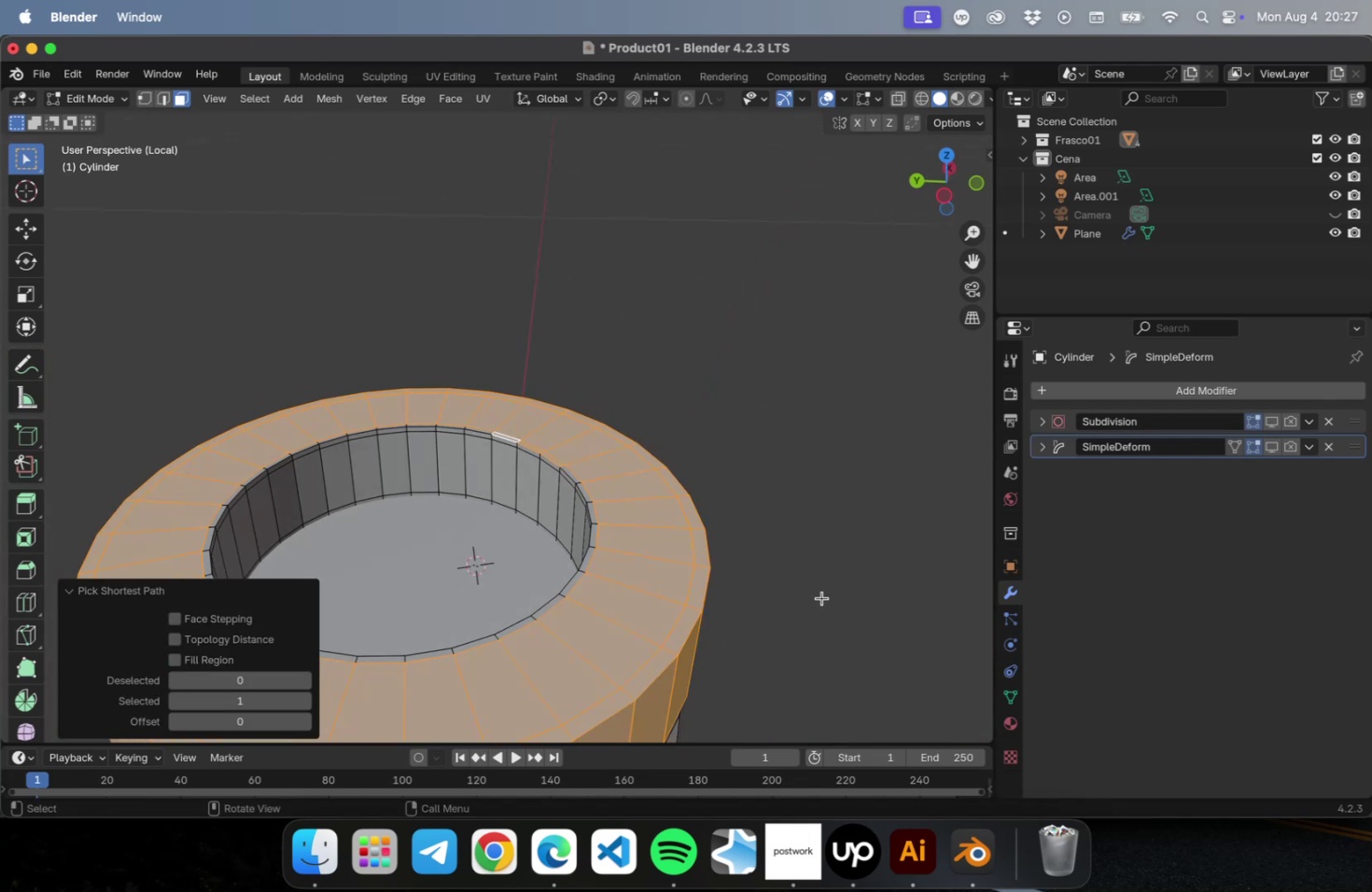 
scroll: coordinate [585, 504], scroll_direction: up, amount: 2.0
 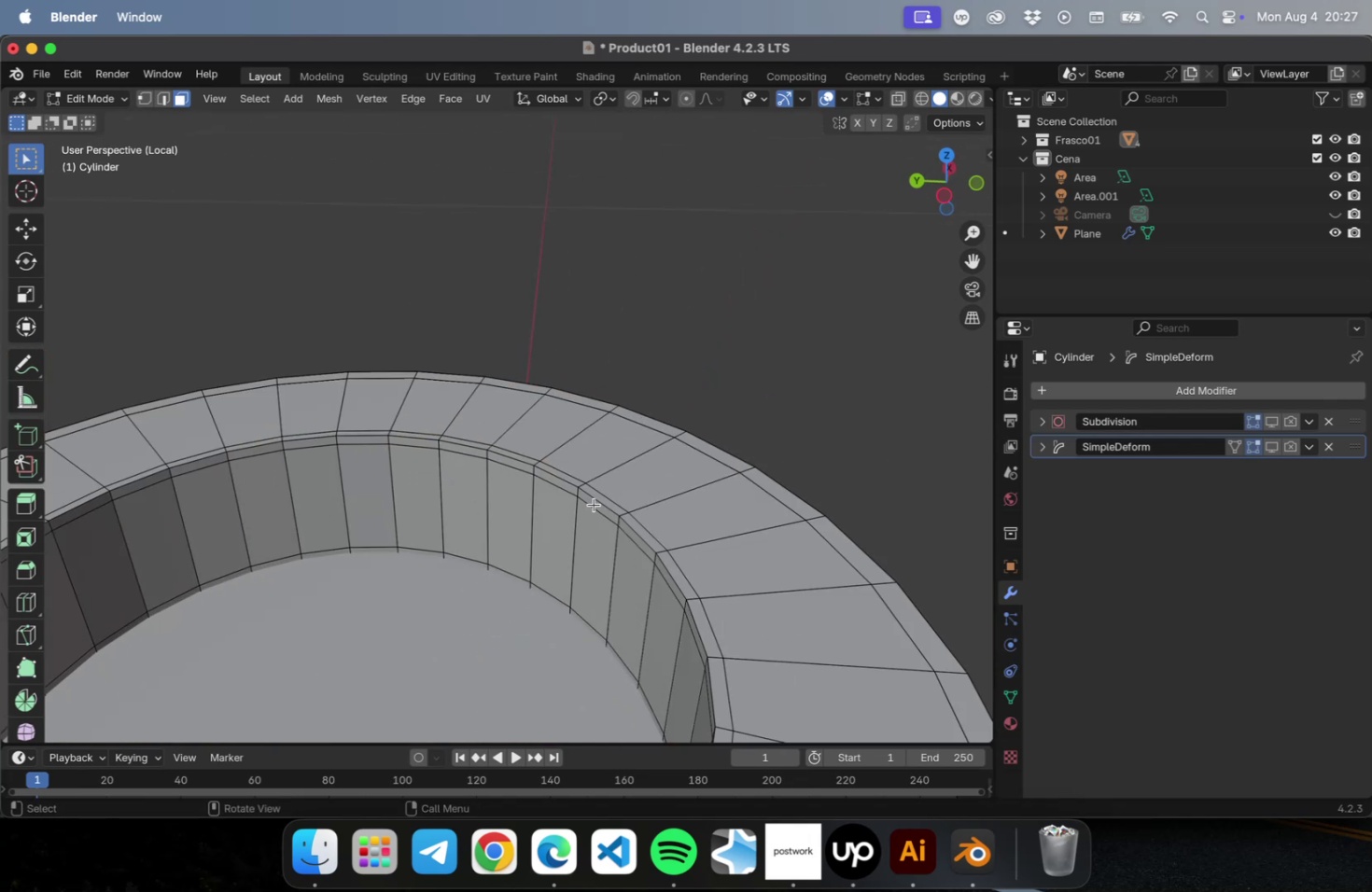 
hold_key(key=CommandLeft, duration=2.44)
hold_key(key=ShiftLeft, duration=2.31)
left_click([663, 552])
 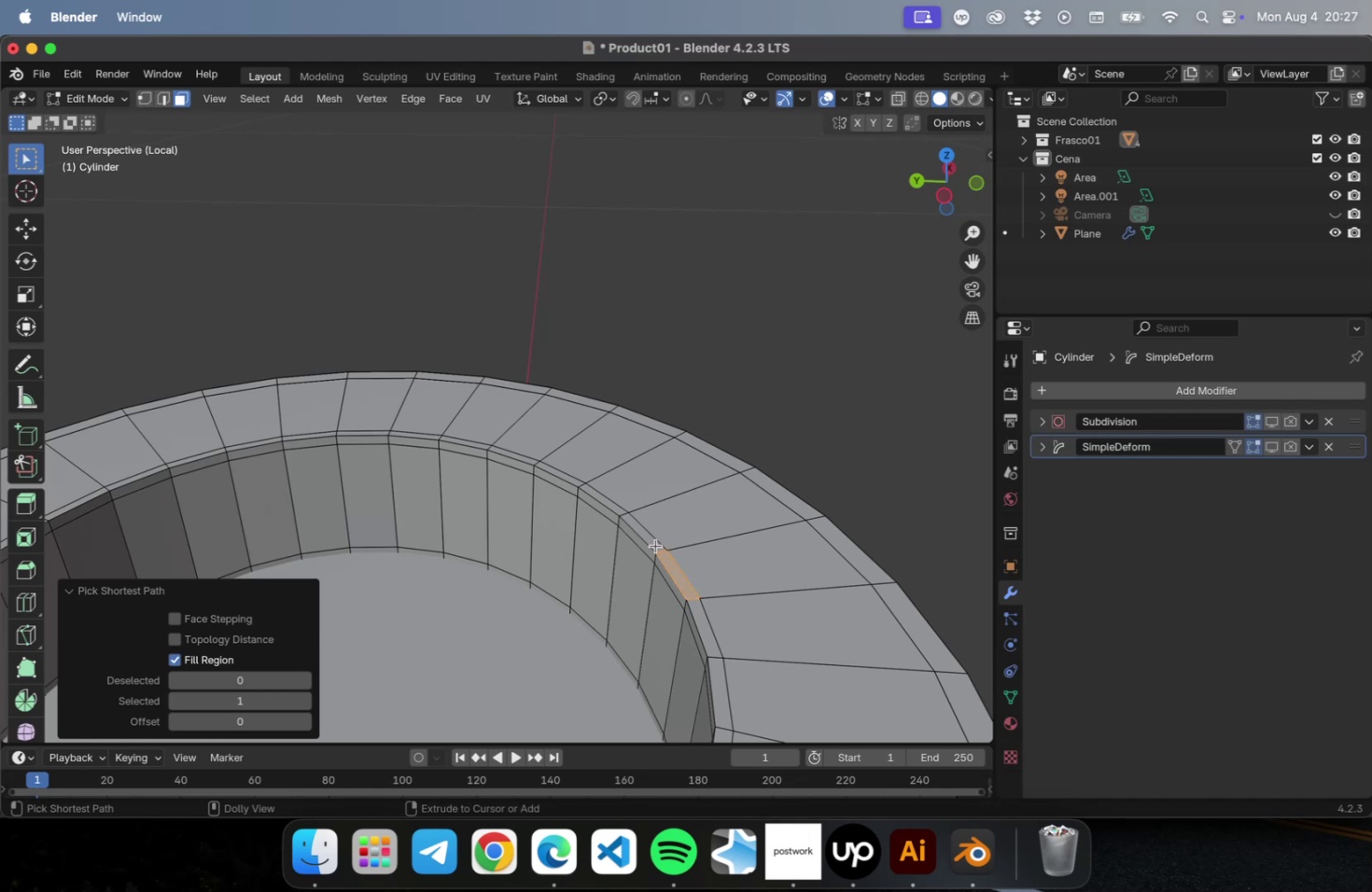 
double_click([654, 542])
 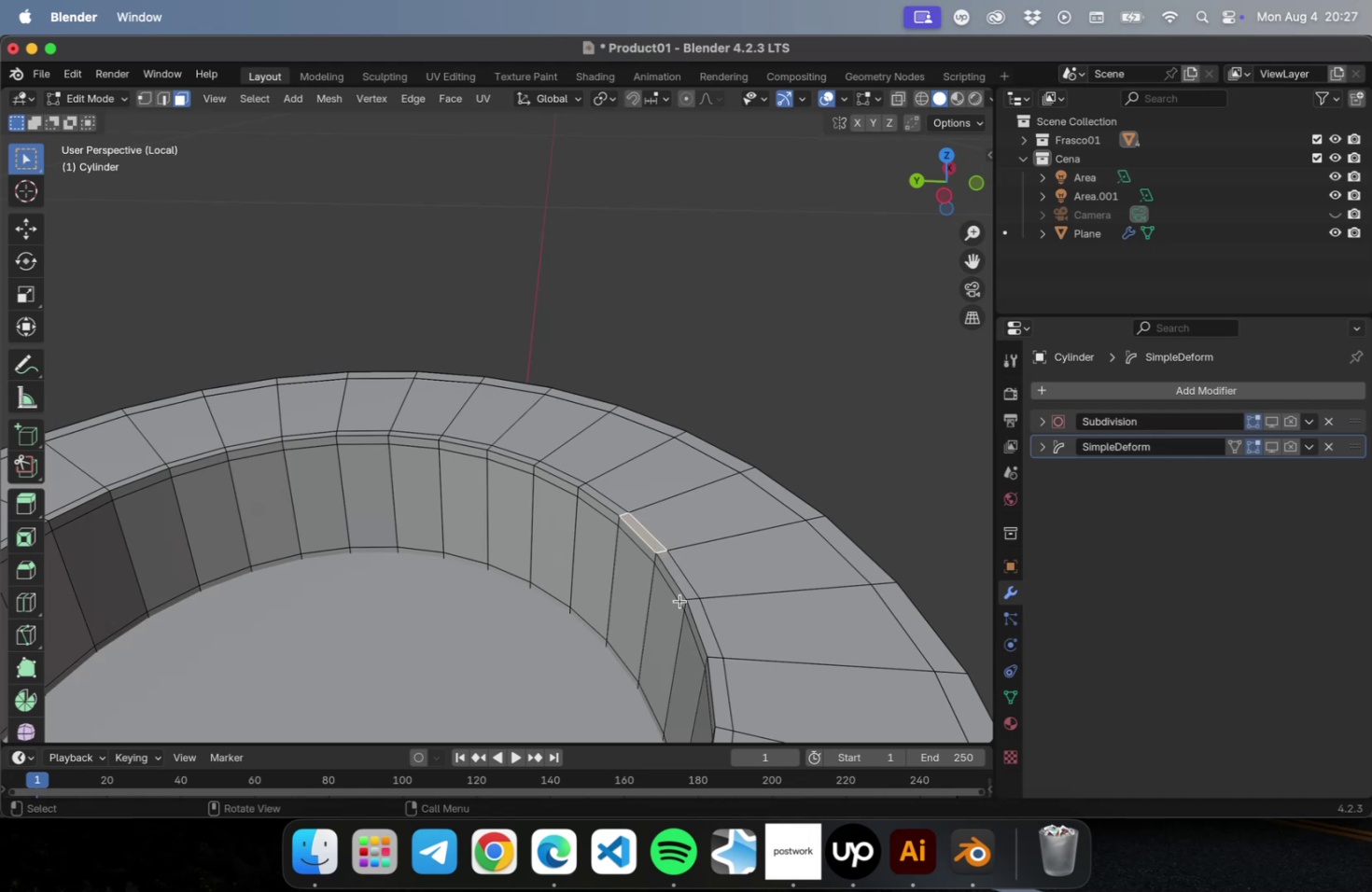 
hold_key(key=CommandLeft, duration=0.8)
left_click([688, 609])
 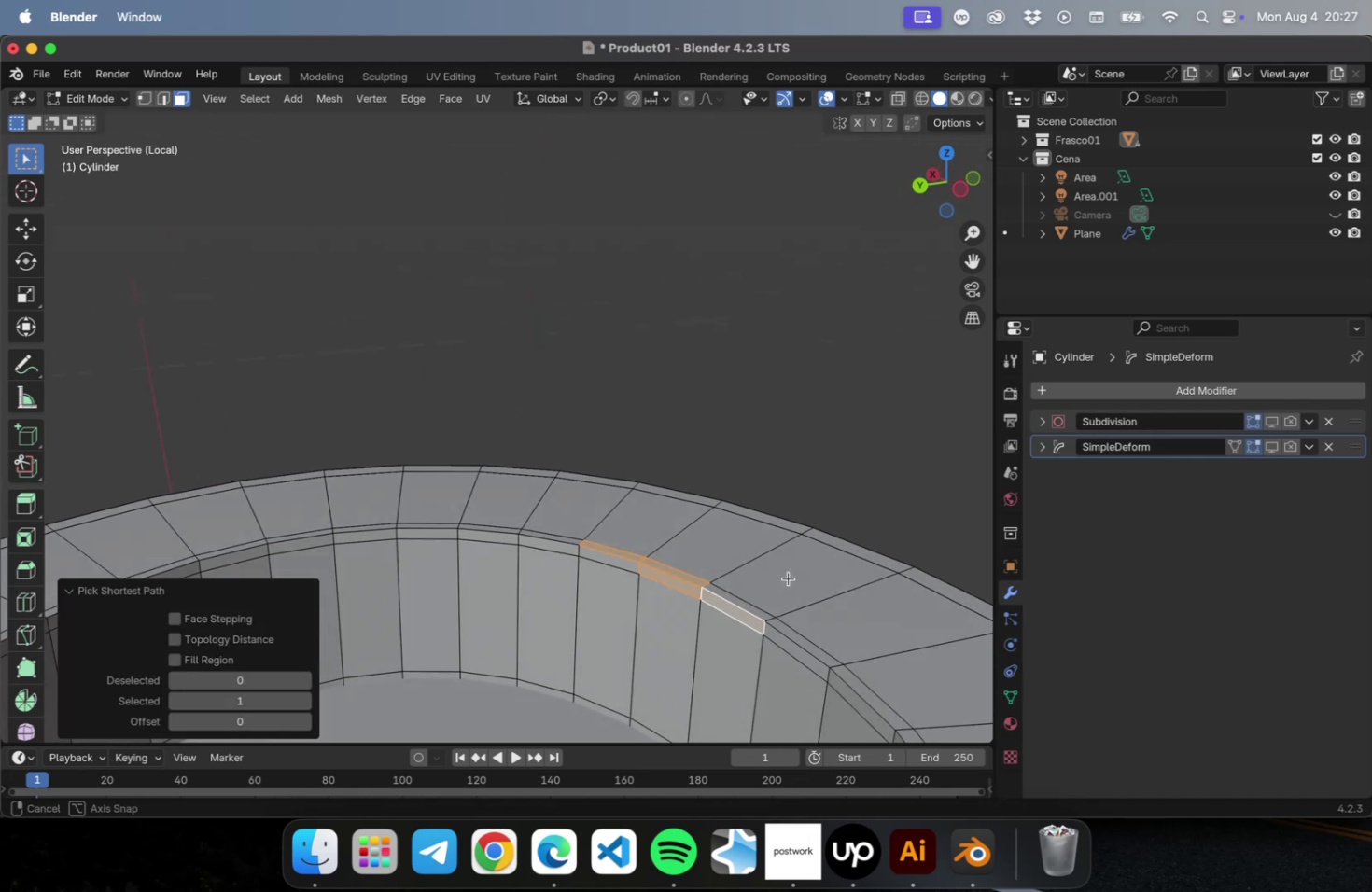 
hold_key(key=CommandLeft, duration=1.04)
left_click([785, 620])
 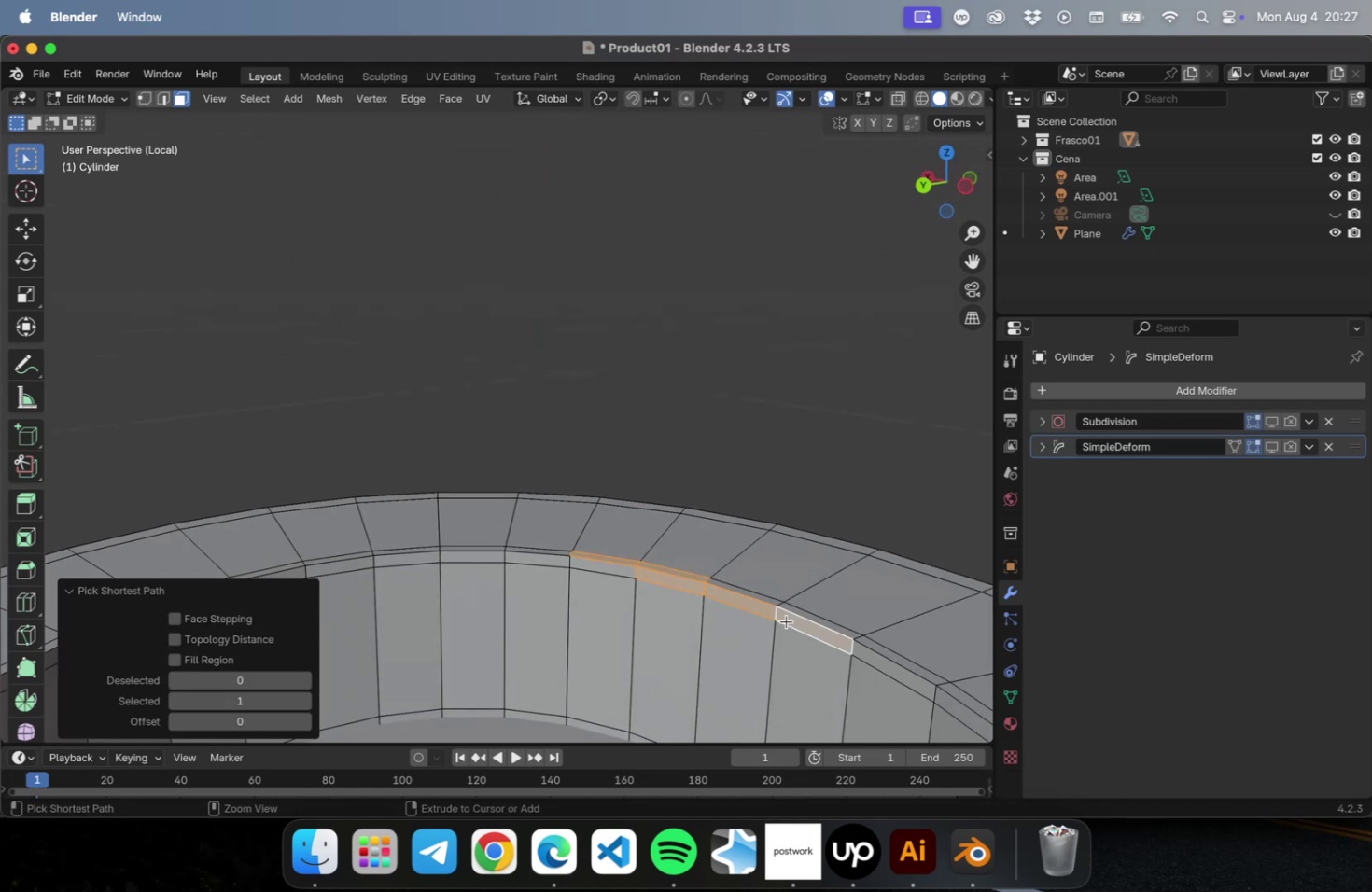 
hold_key(key=CommandLeft, duration=0.56)
left_click([778, 651])
 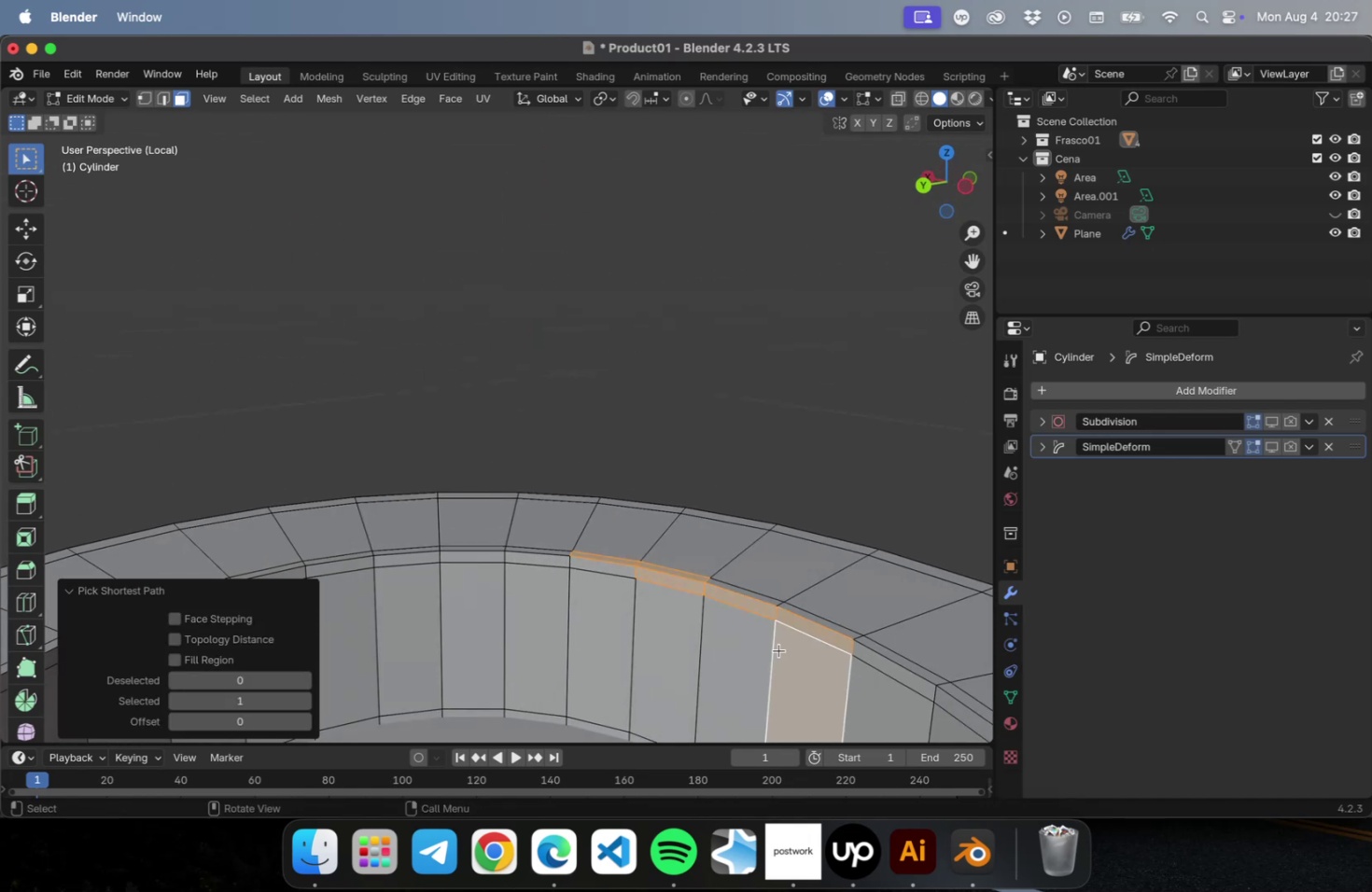 
left_click([787, 476])
 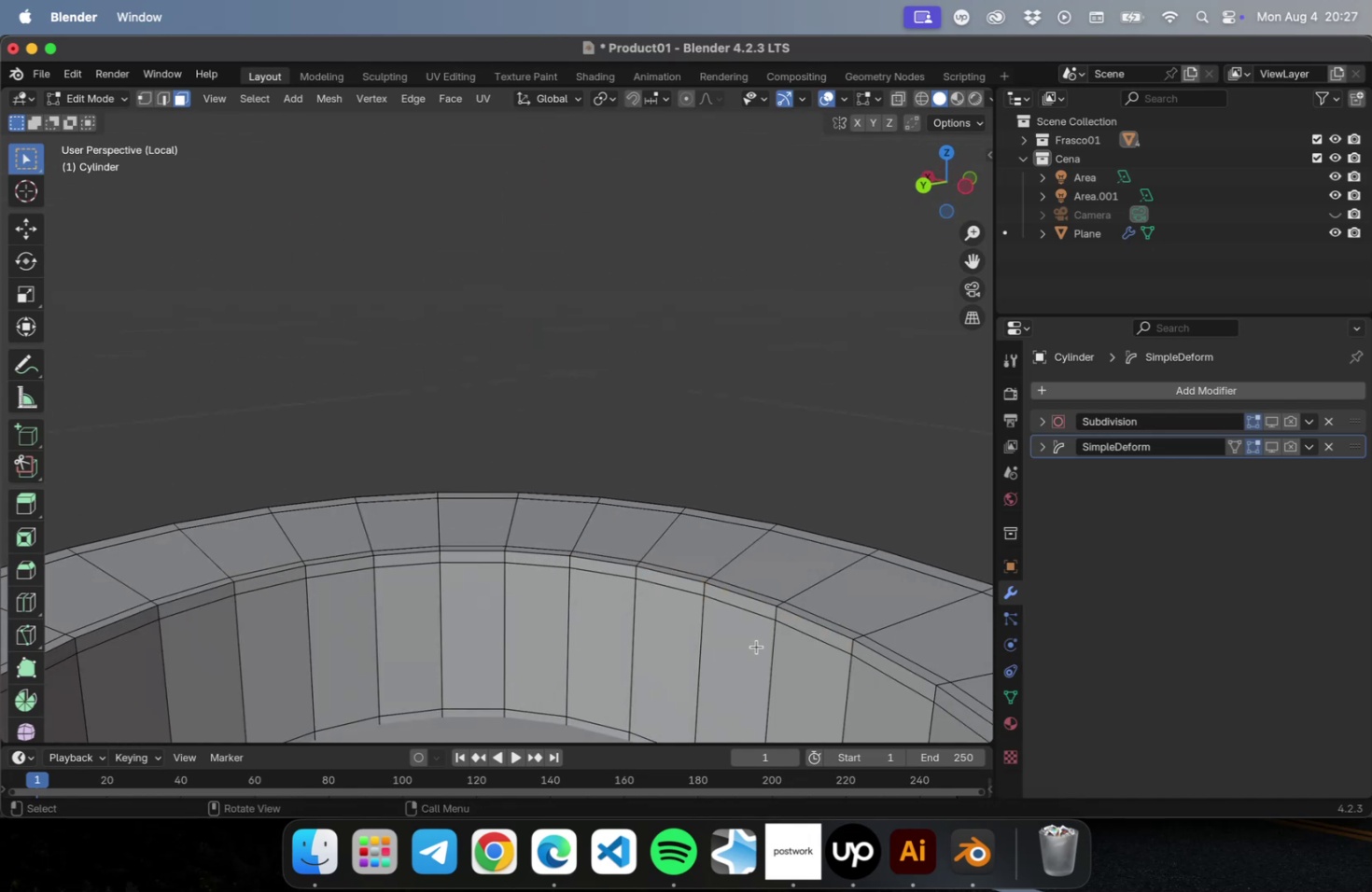 
hold_key(key=CommandLeft, duration=1.06)
left_click([774, 650])
 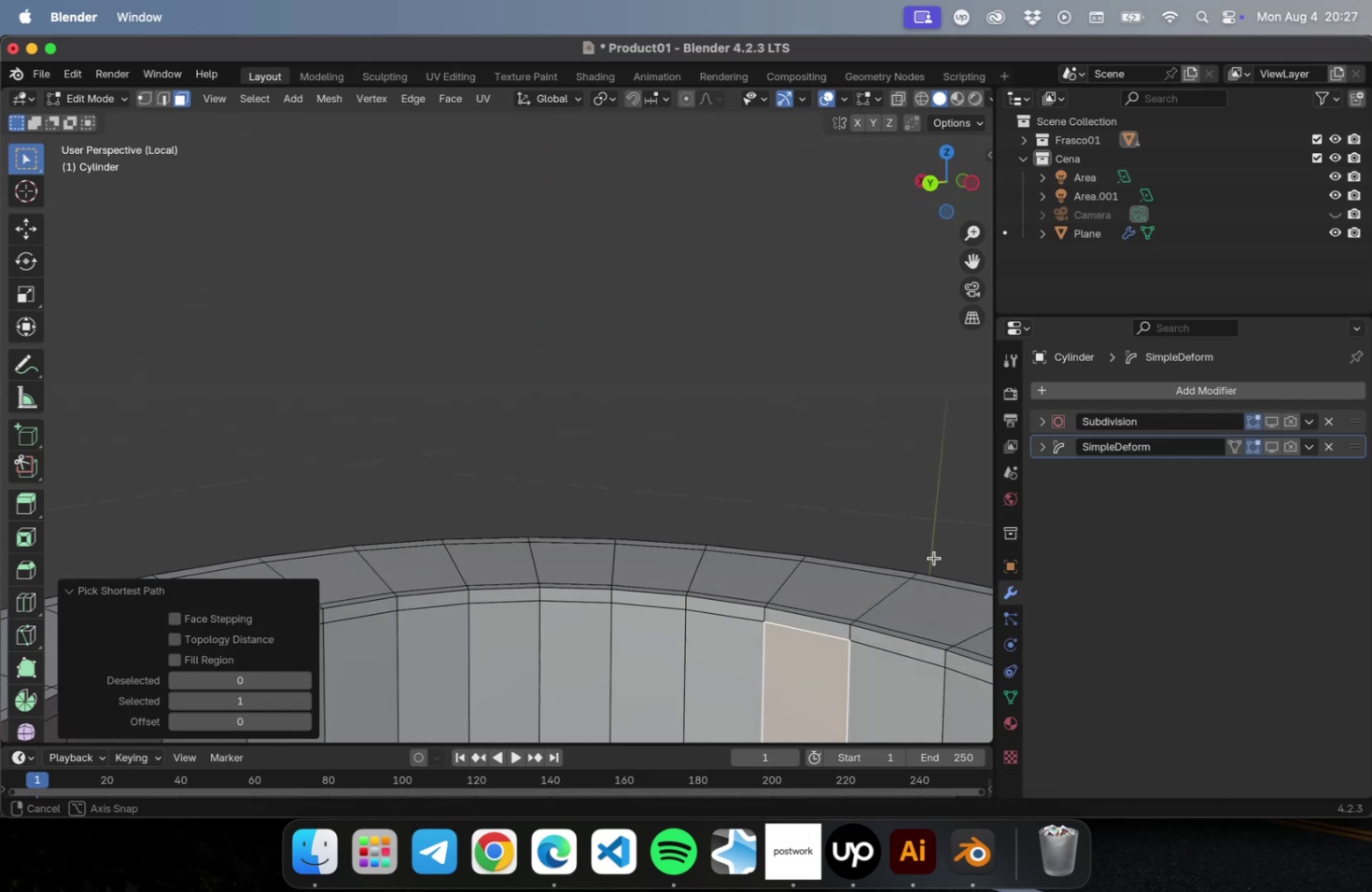 
scroll: coordinate [561, 590], scroll_direction: down, amount: 19.0
 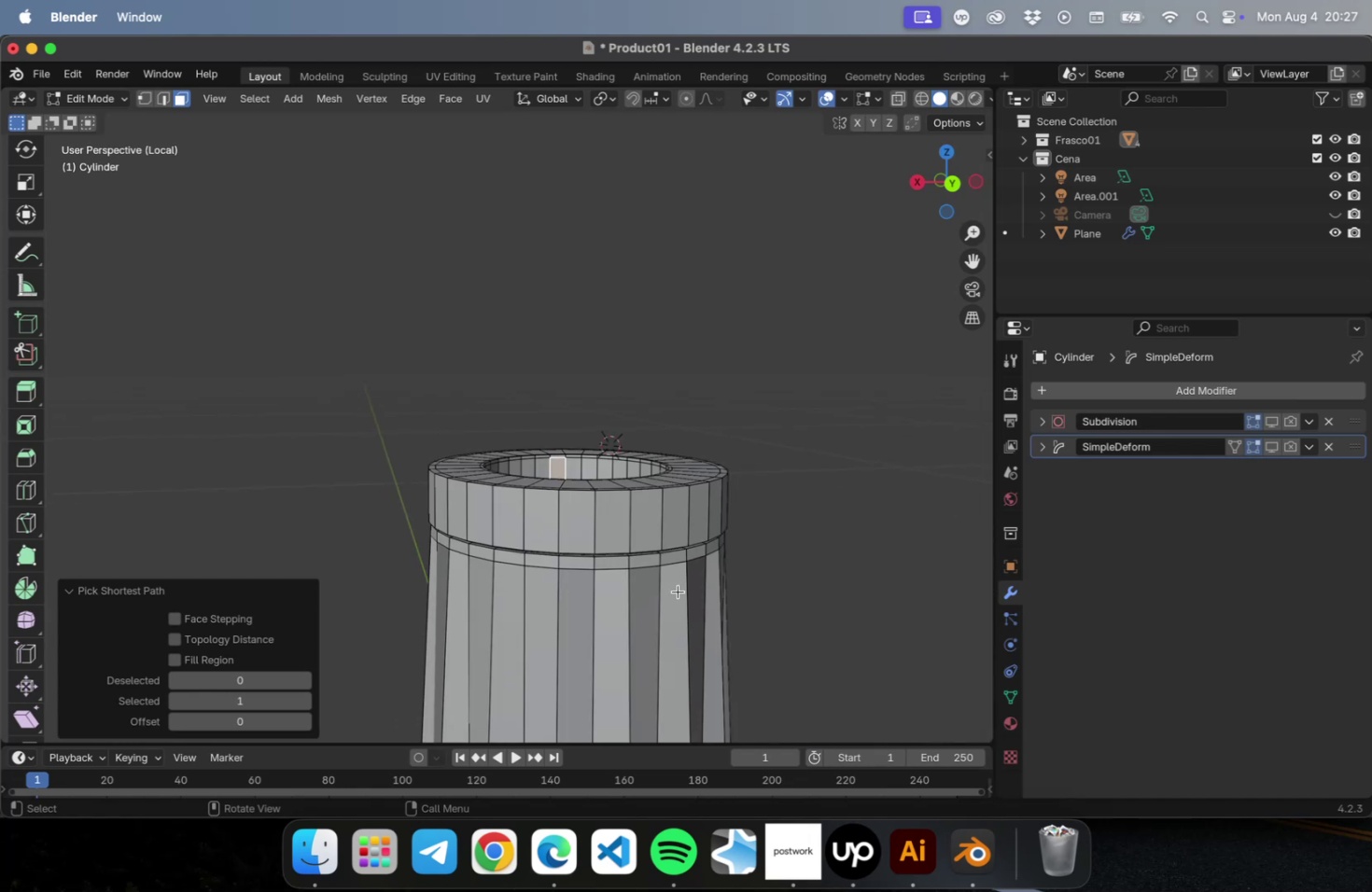 
left_click_drag(start_coordinate=[798, 383], to_coordinate=[332, 526])
 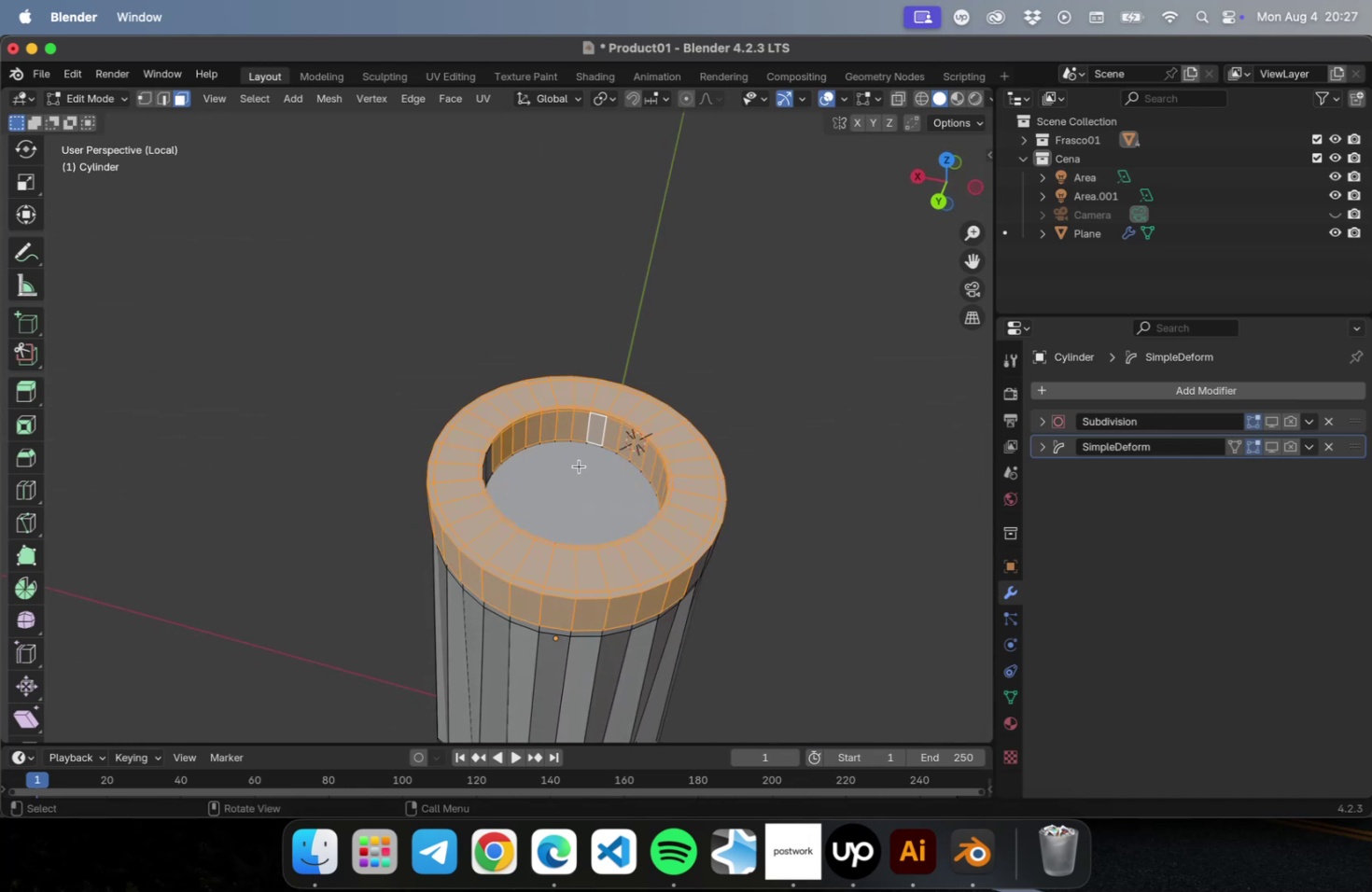 
left_click([559, 516])
 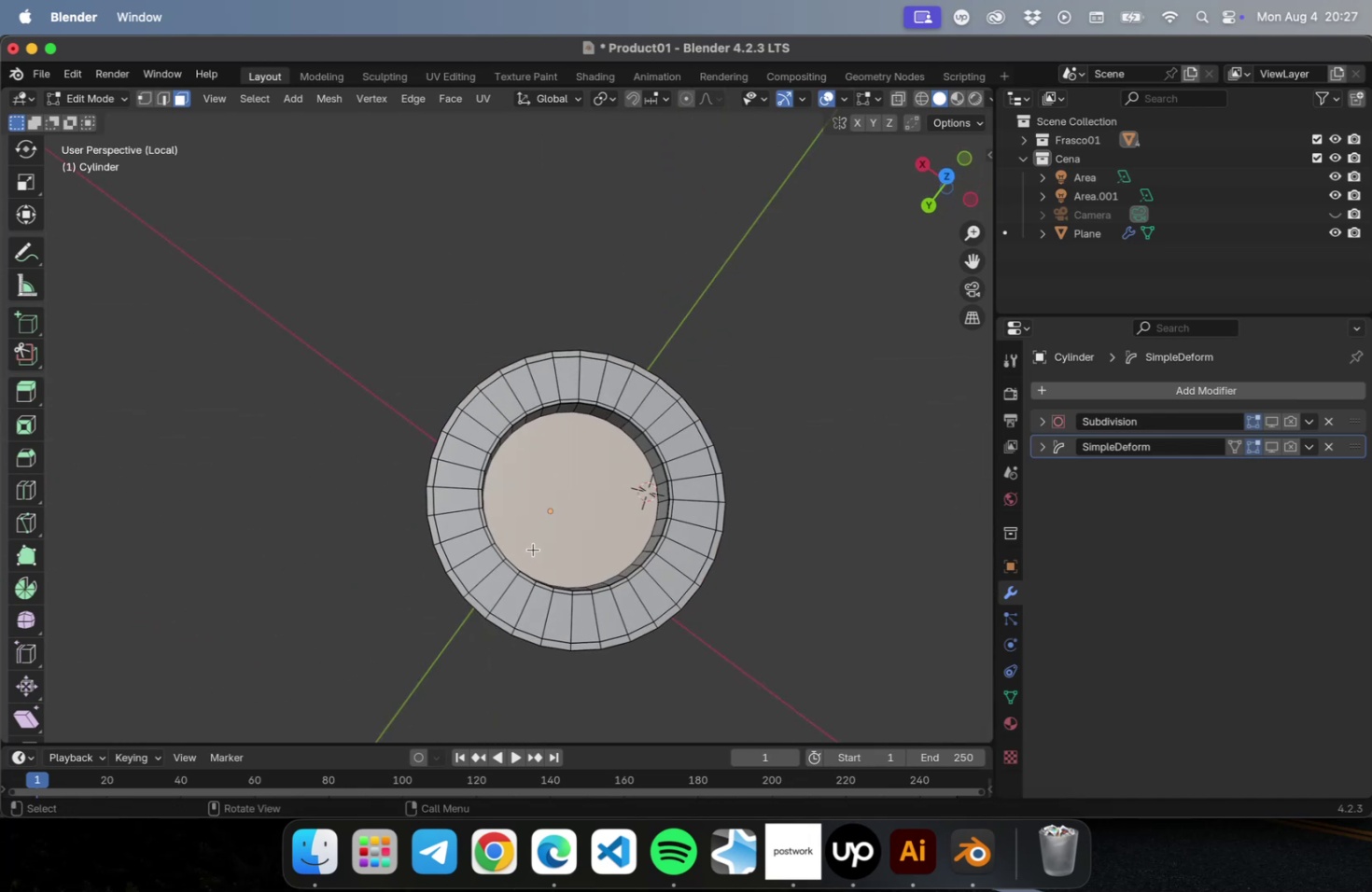 
key(Delete)
 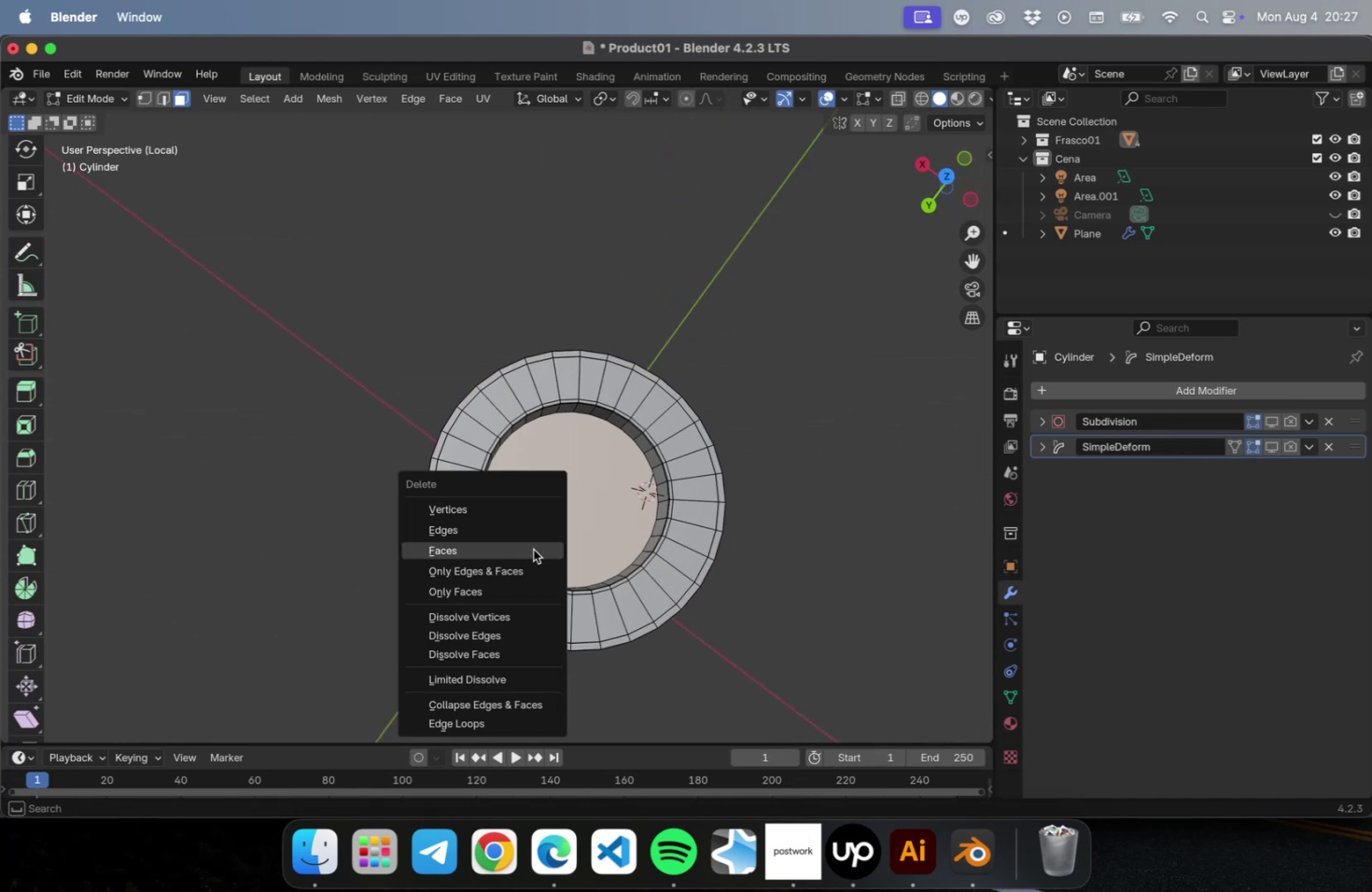 
left_click([533, 549])
 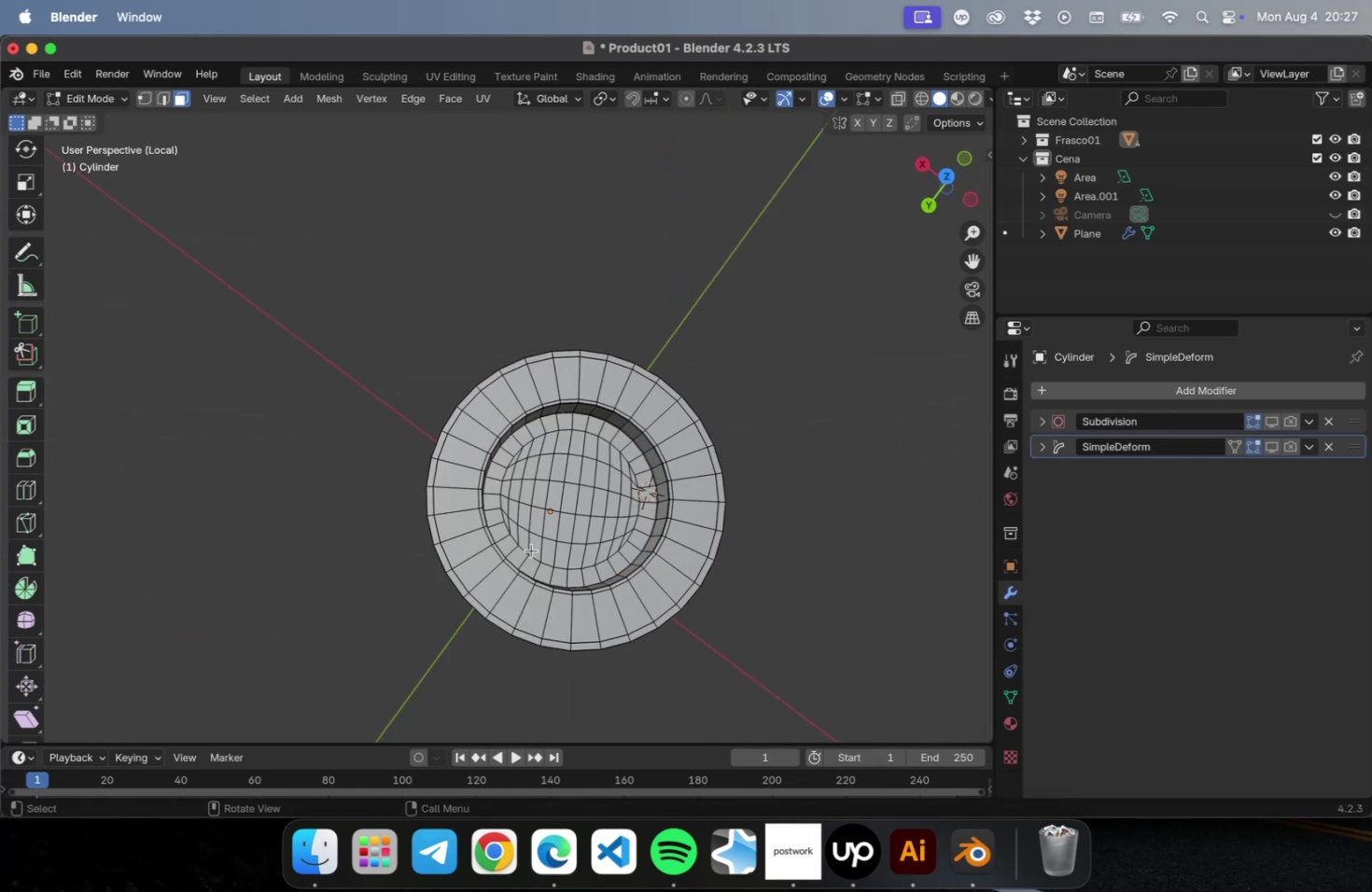 
scroll: coordinate [593, 540], scroll_direction: up, amount: 5.0
 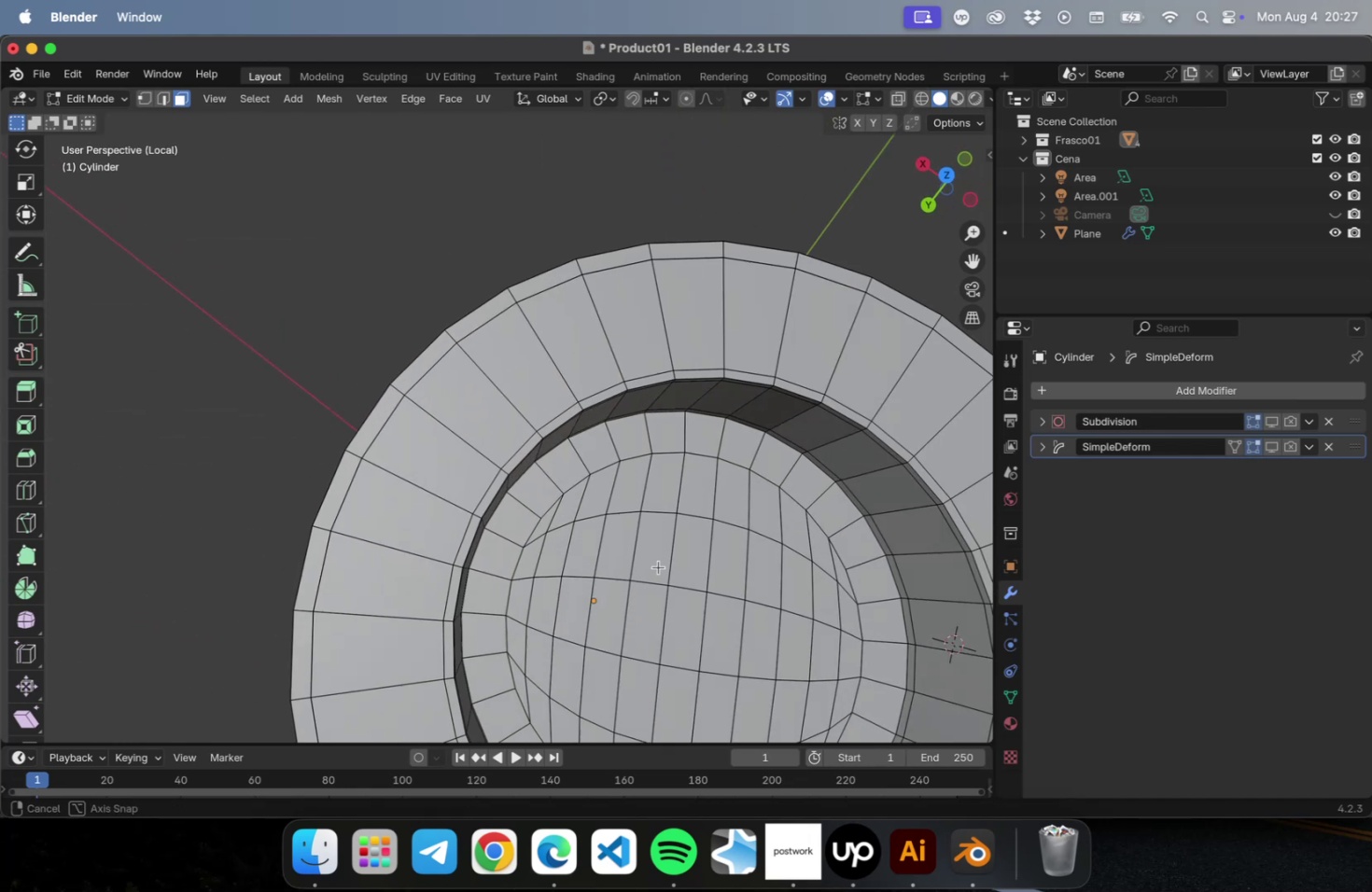 
hold_key(key=ShiftLeft, duration=0.45)
 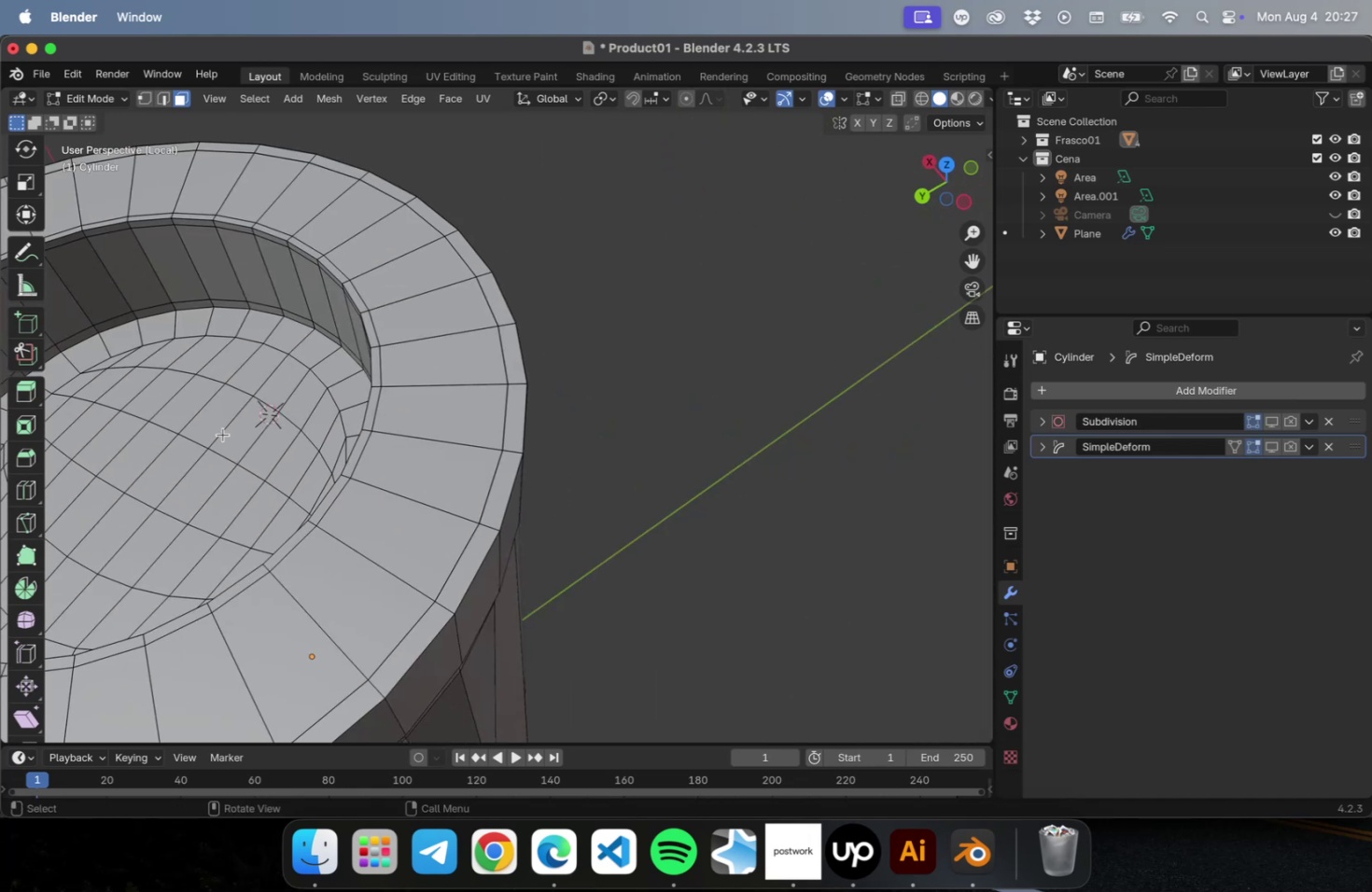 
hold_key(key=ShiftLeft, duration=0.53)
 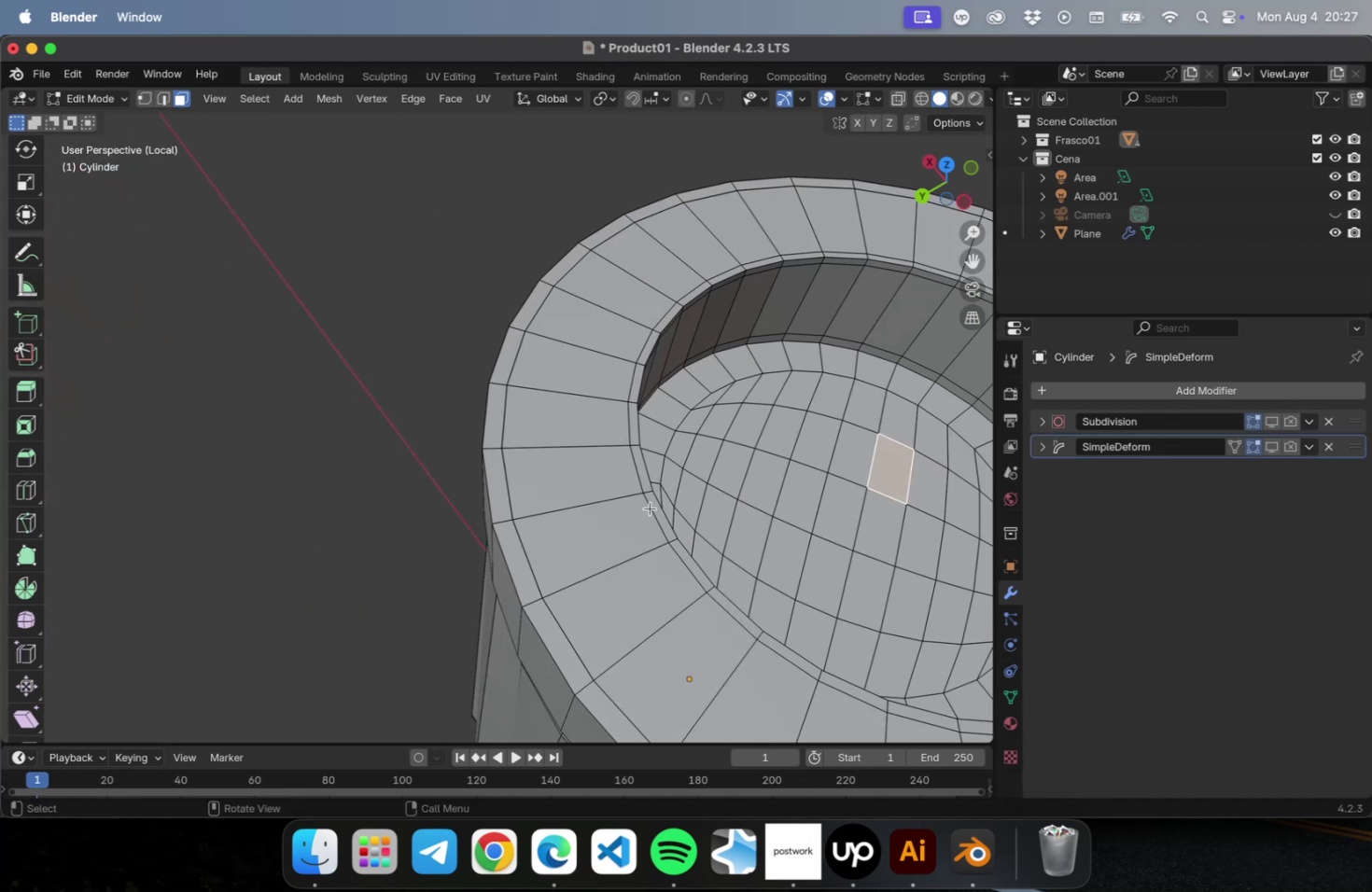 
hold_key(key=ShiftLeft, duration=0.46)
 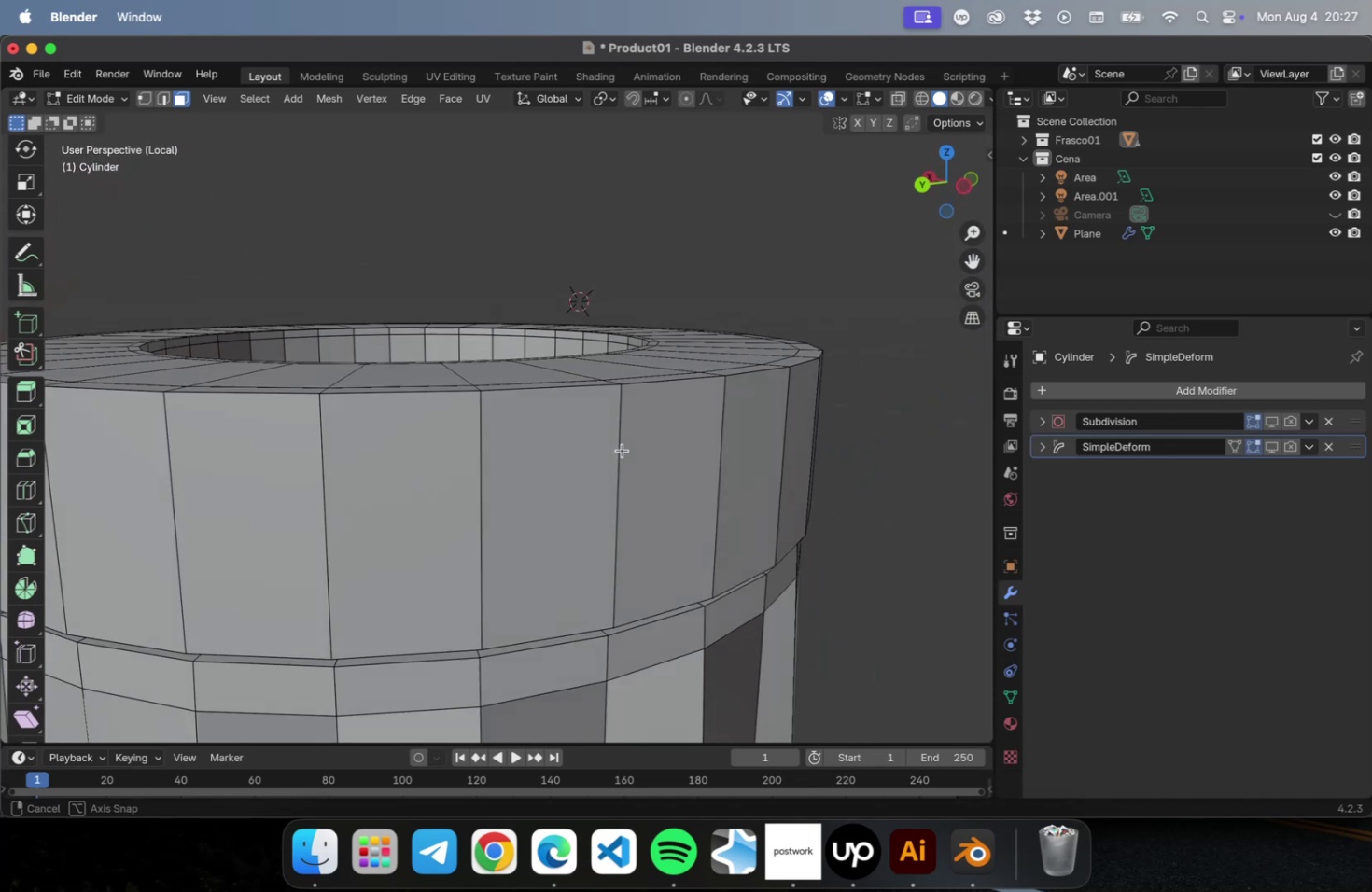 
left_click([604, 478])
 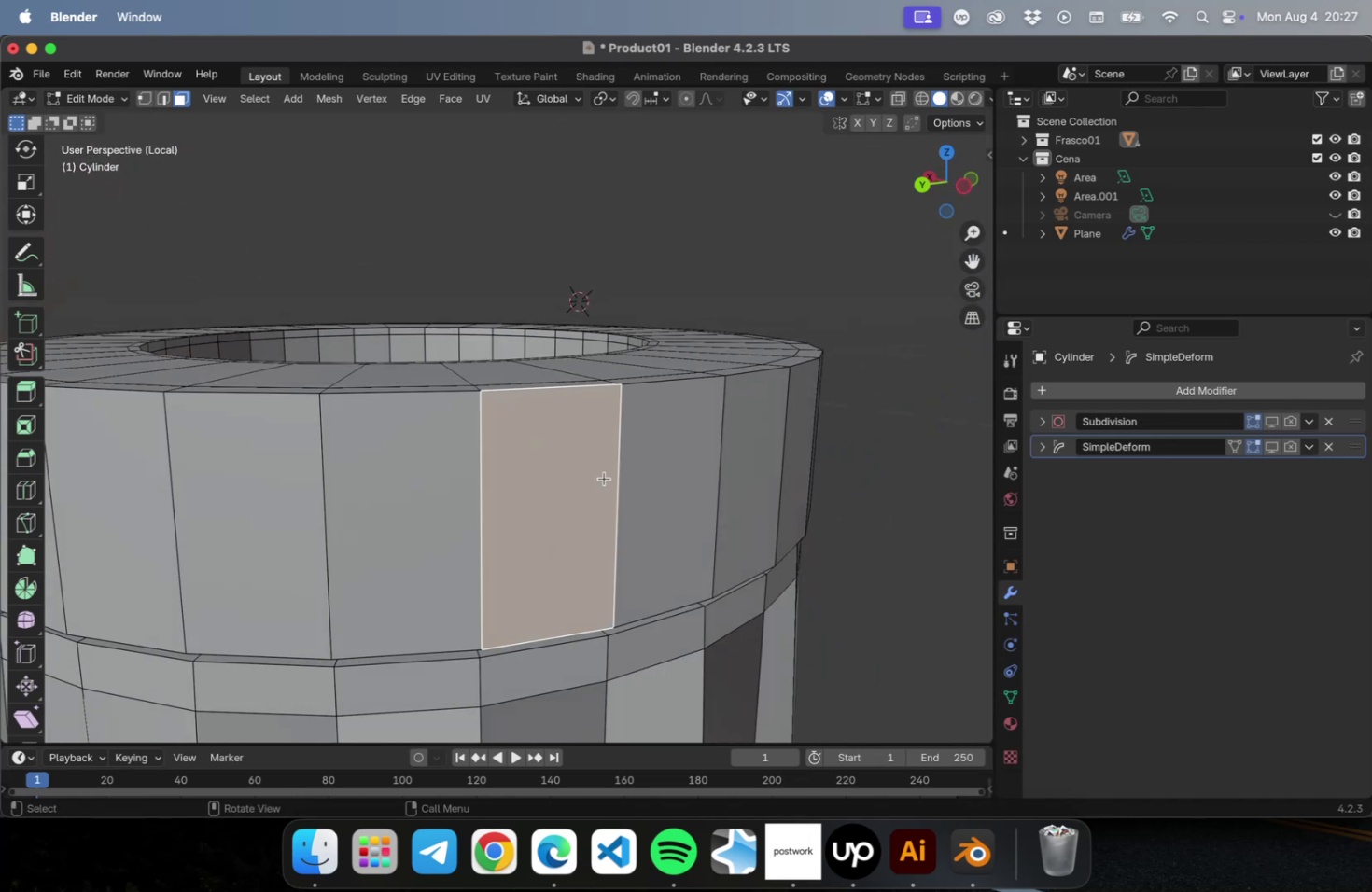 
type(fg)
 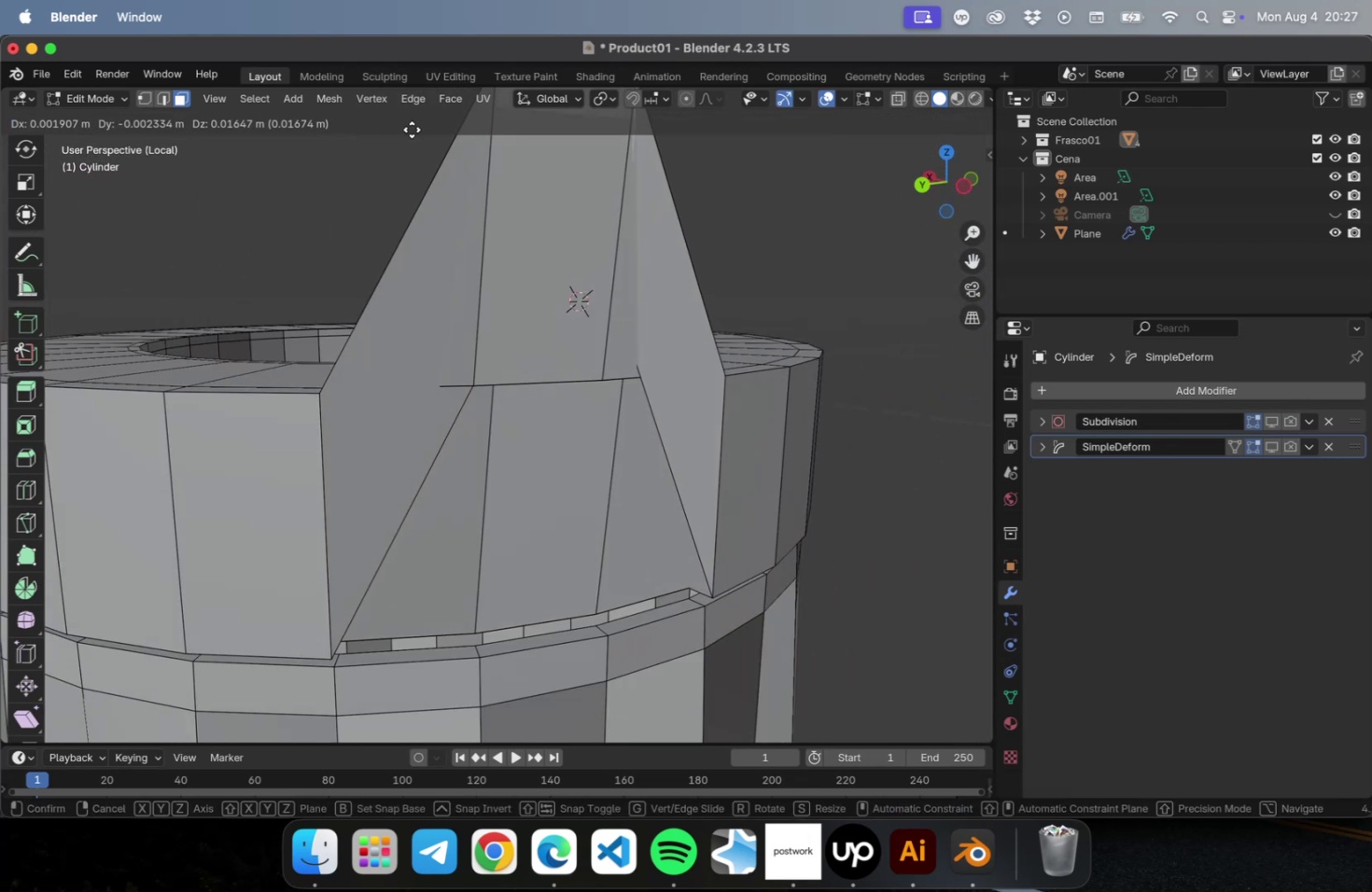 
key(Escape)
 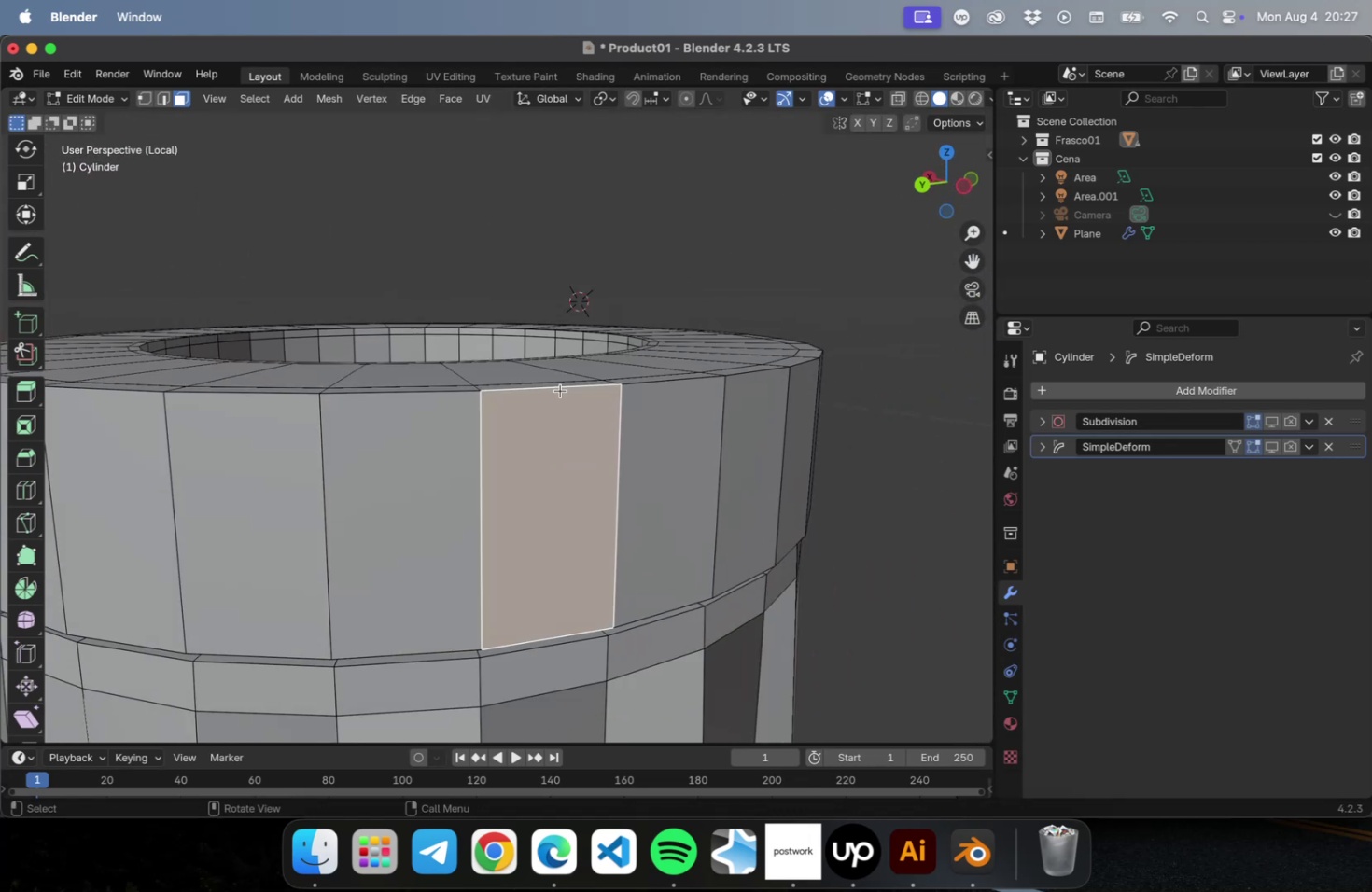 
hold_key(key=CommandLeft, duration=1.19)
left_click([612, 453])
 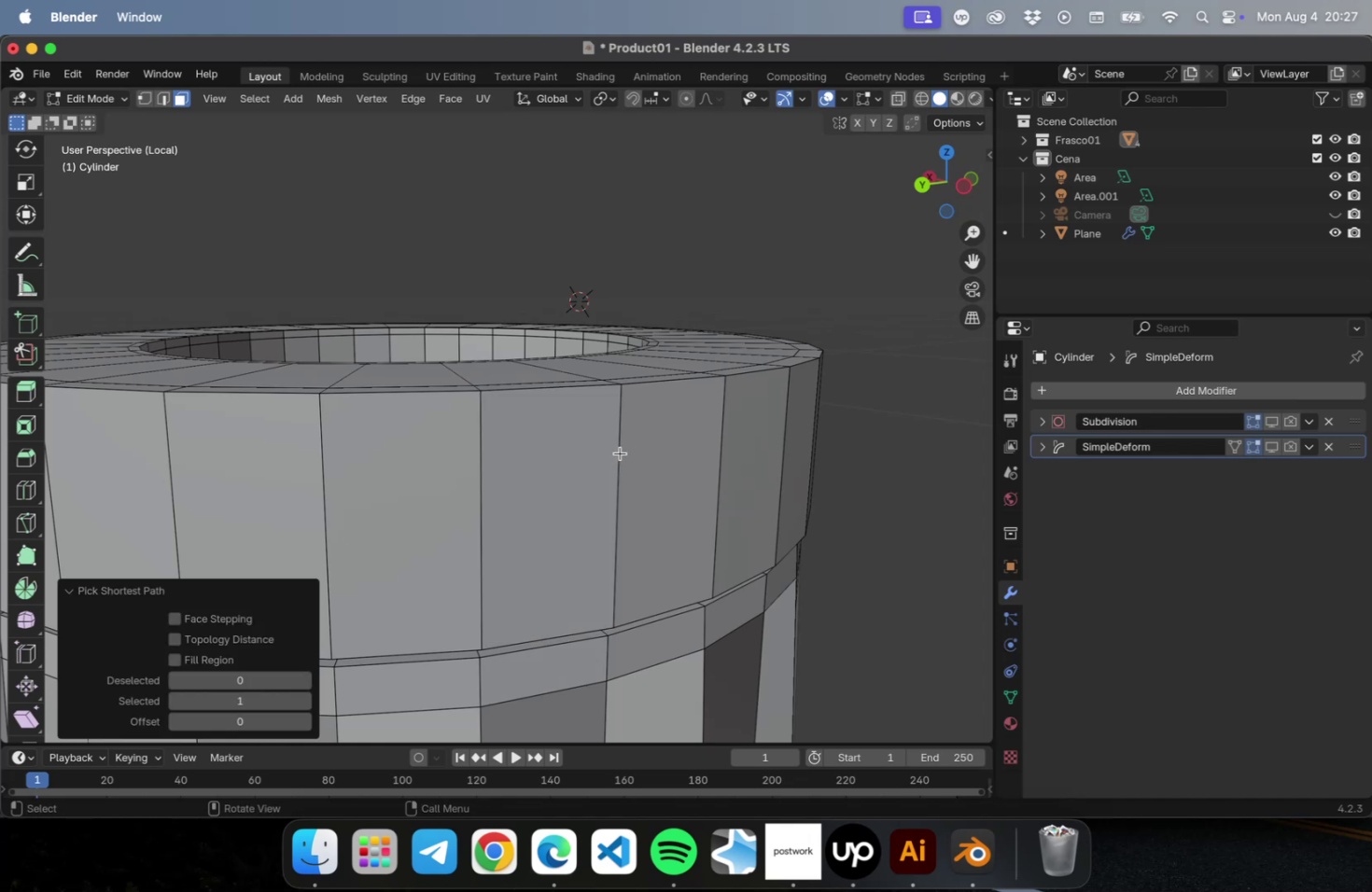 
hold_key(key=CommandLeft, duration=2.49)
left_click([620, 453])
 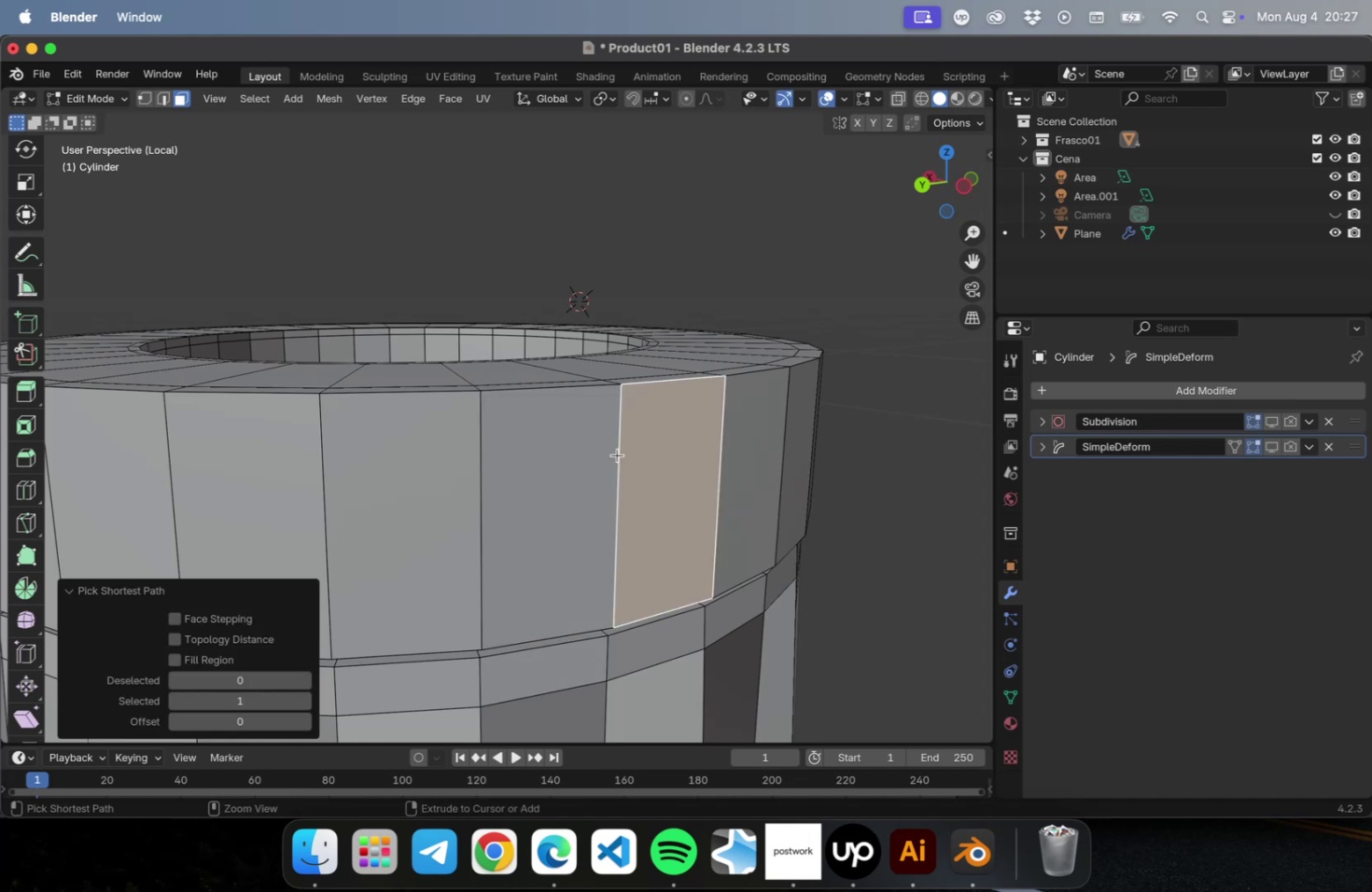 
left_click([613, 454])
 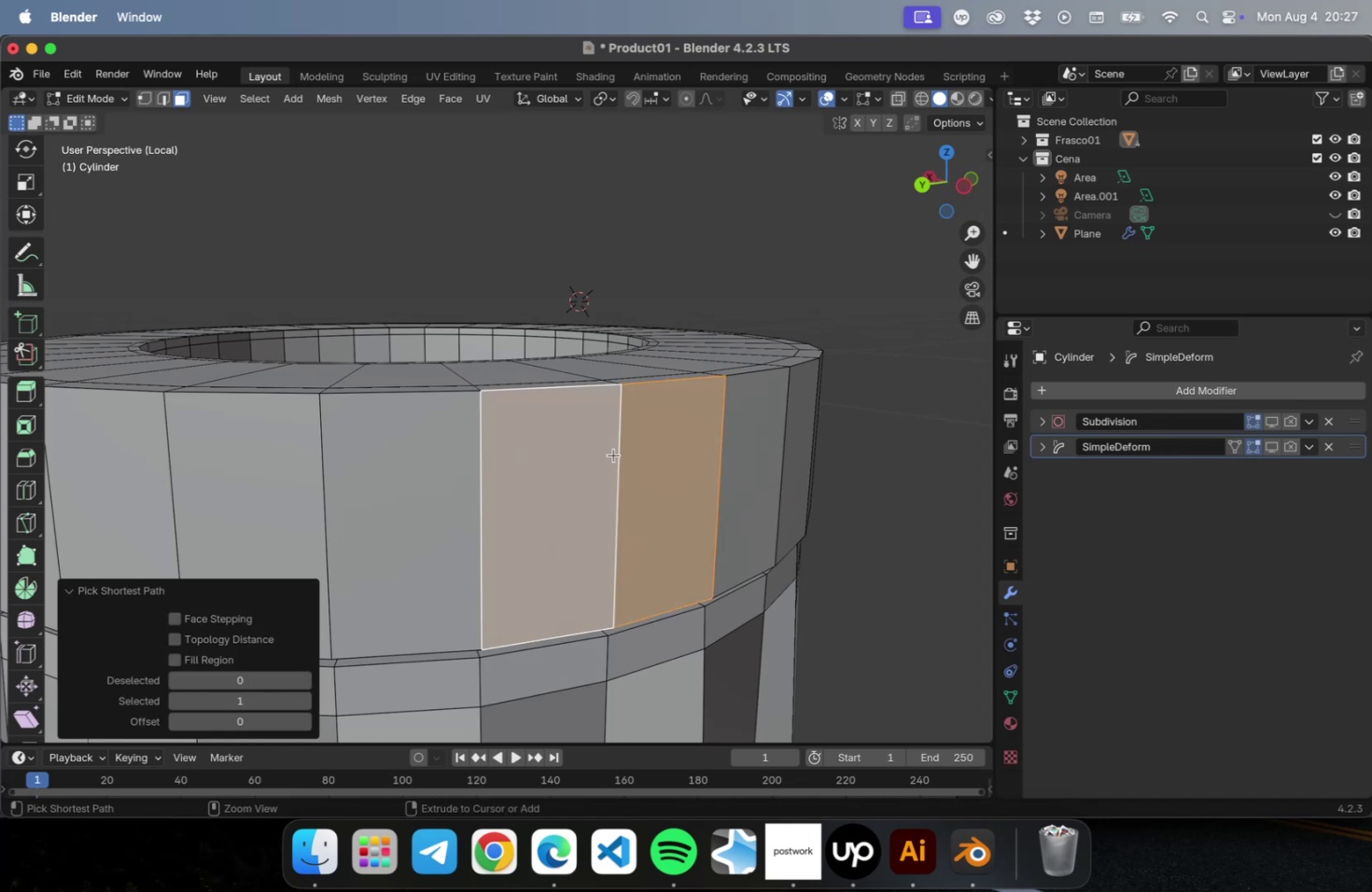 
double_click([613, 454])
 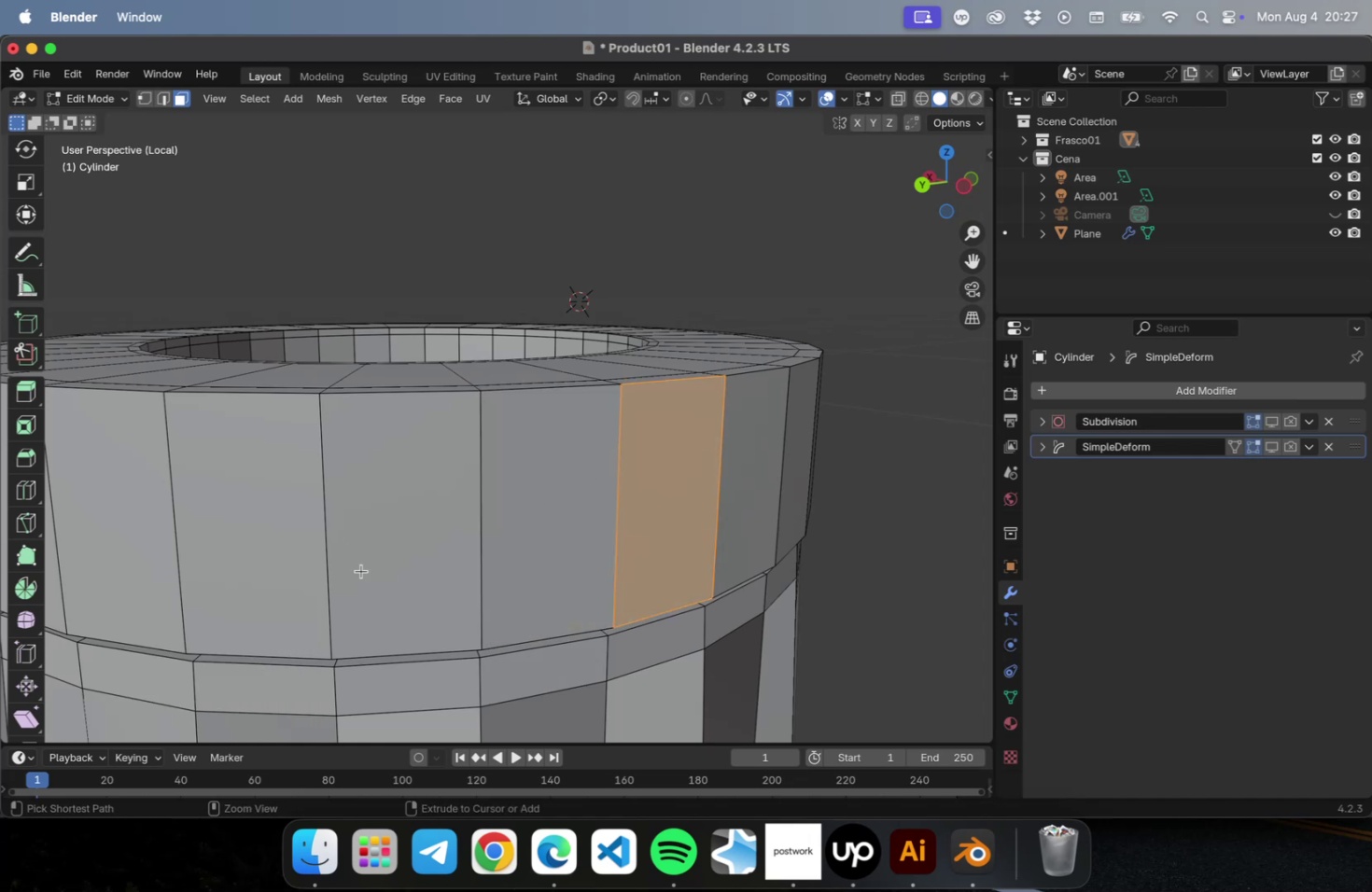 
hold_key(key=CommandLeft, duration=0.87)
left_click([610, 464])
 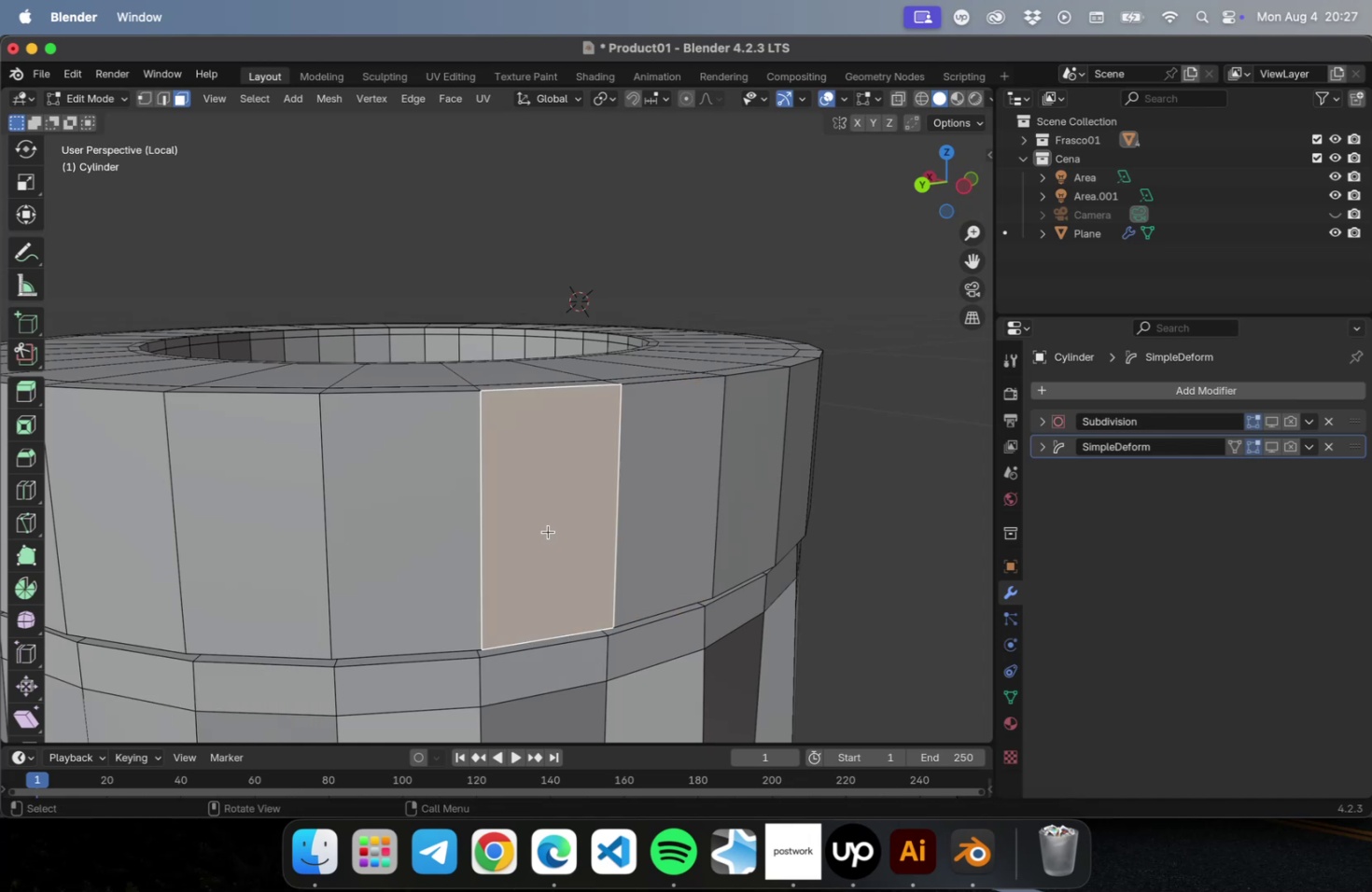 
key(Tab)
 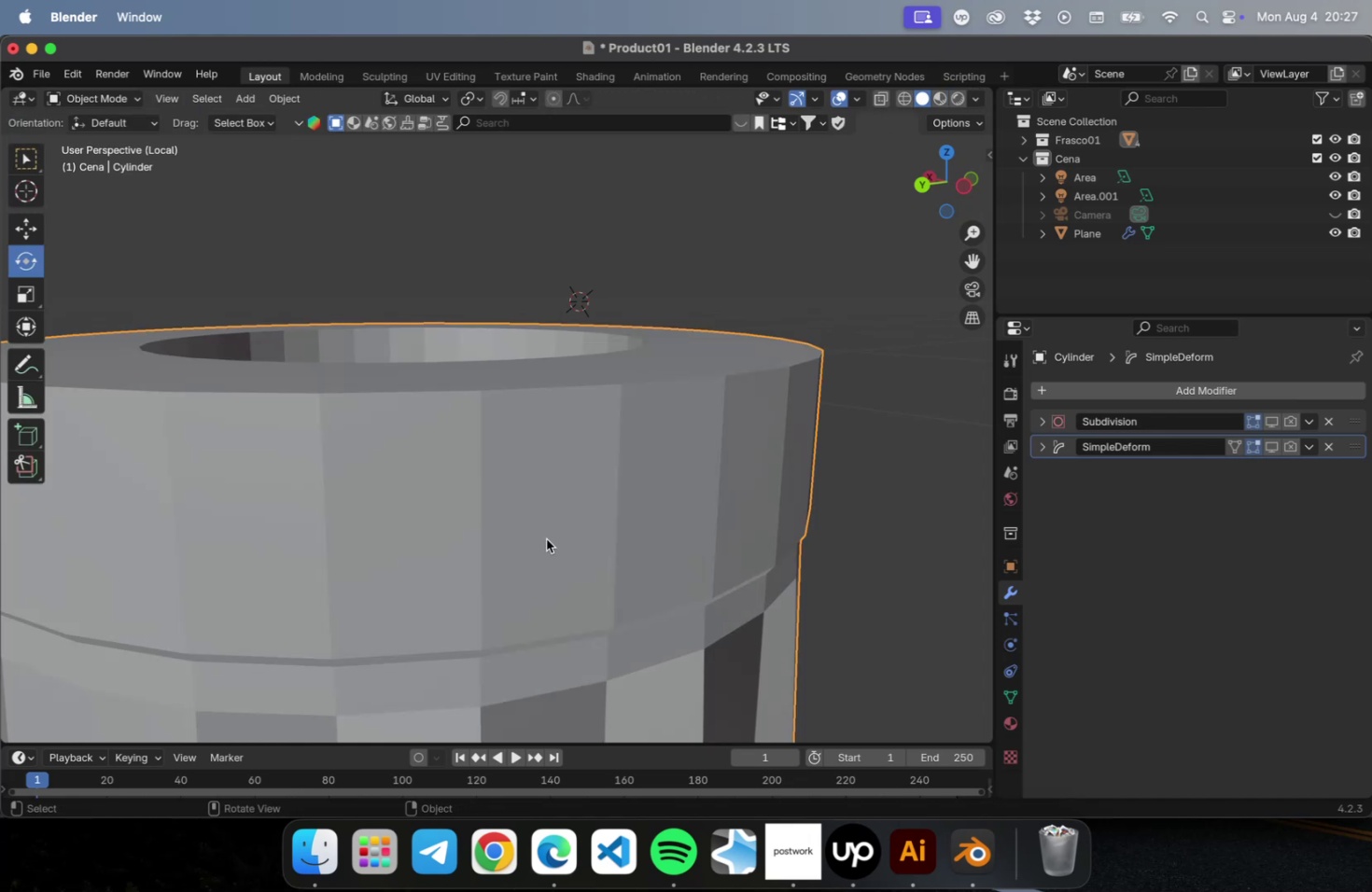 
left_click([638, 537])
 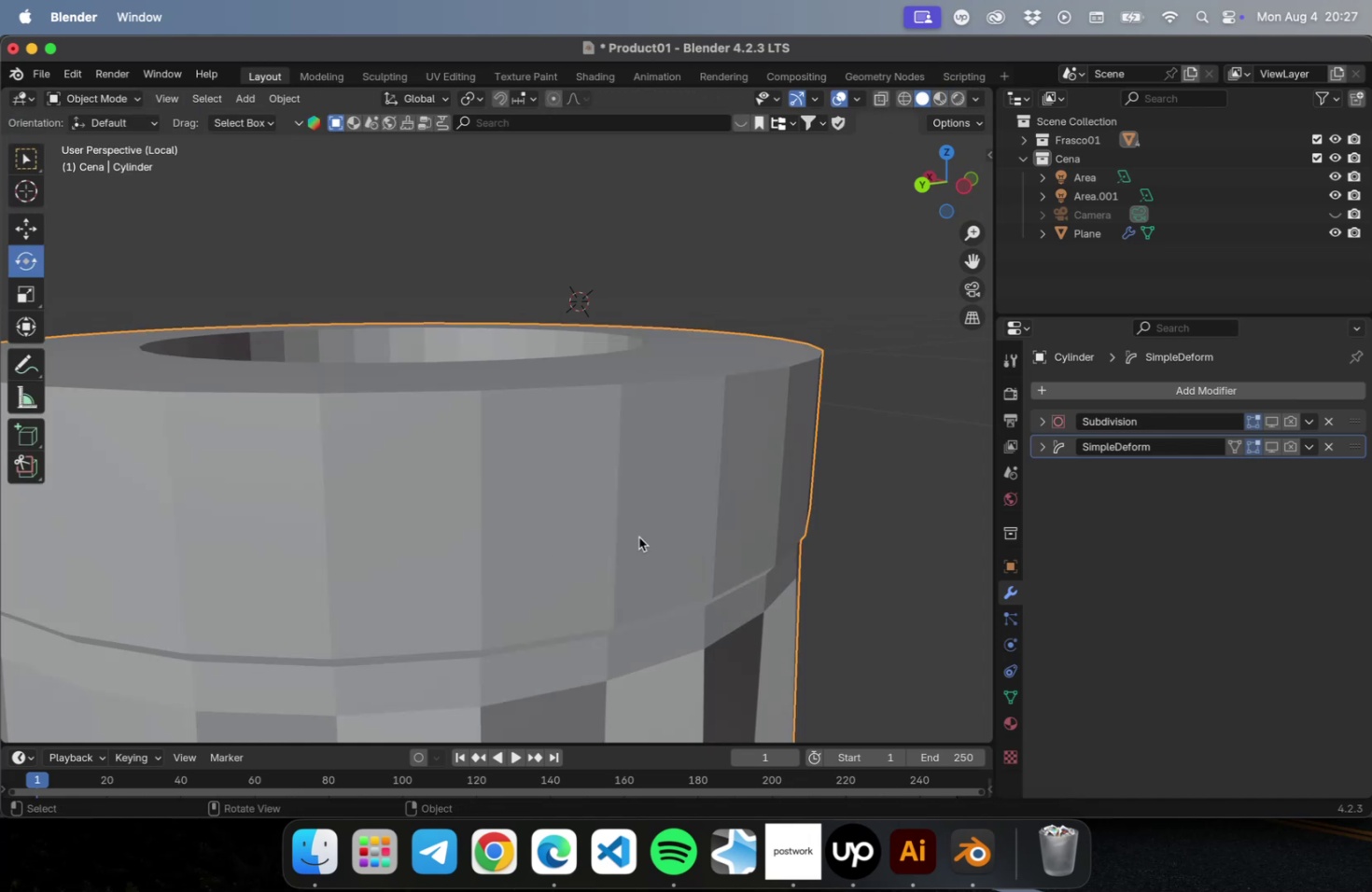 
key(Tab)
 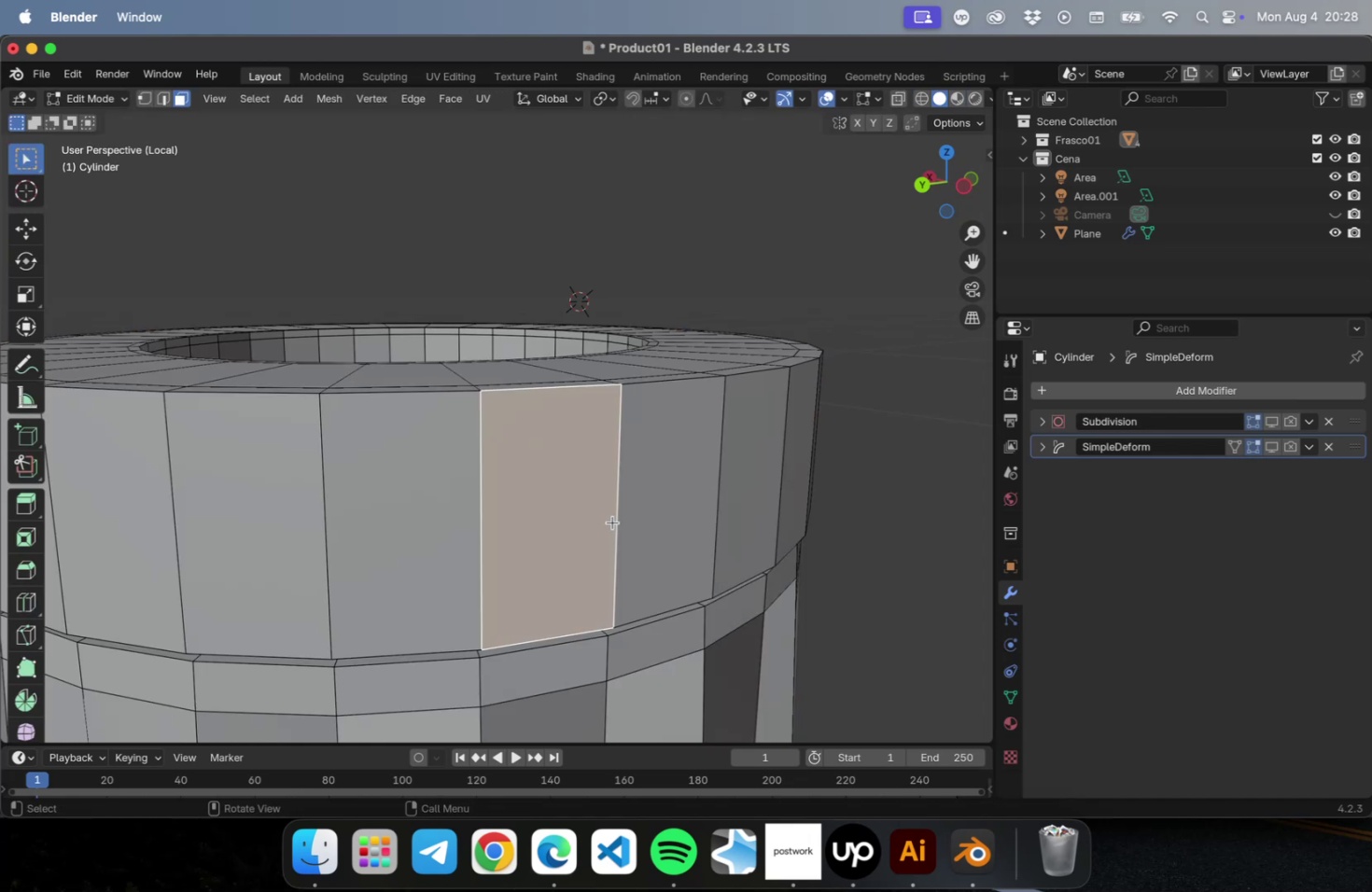 
hold_key(key=CommandLeft, duration=1.0)
left_click([610, 507])
 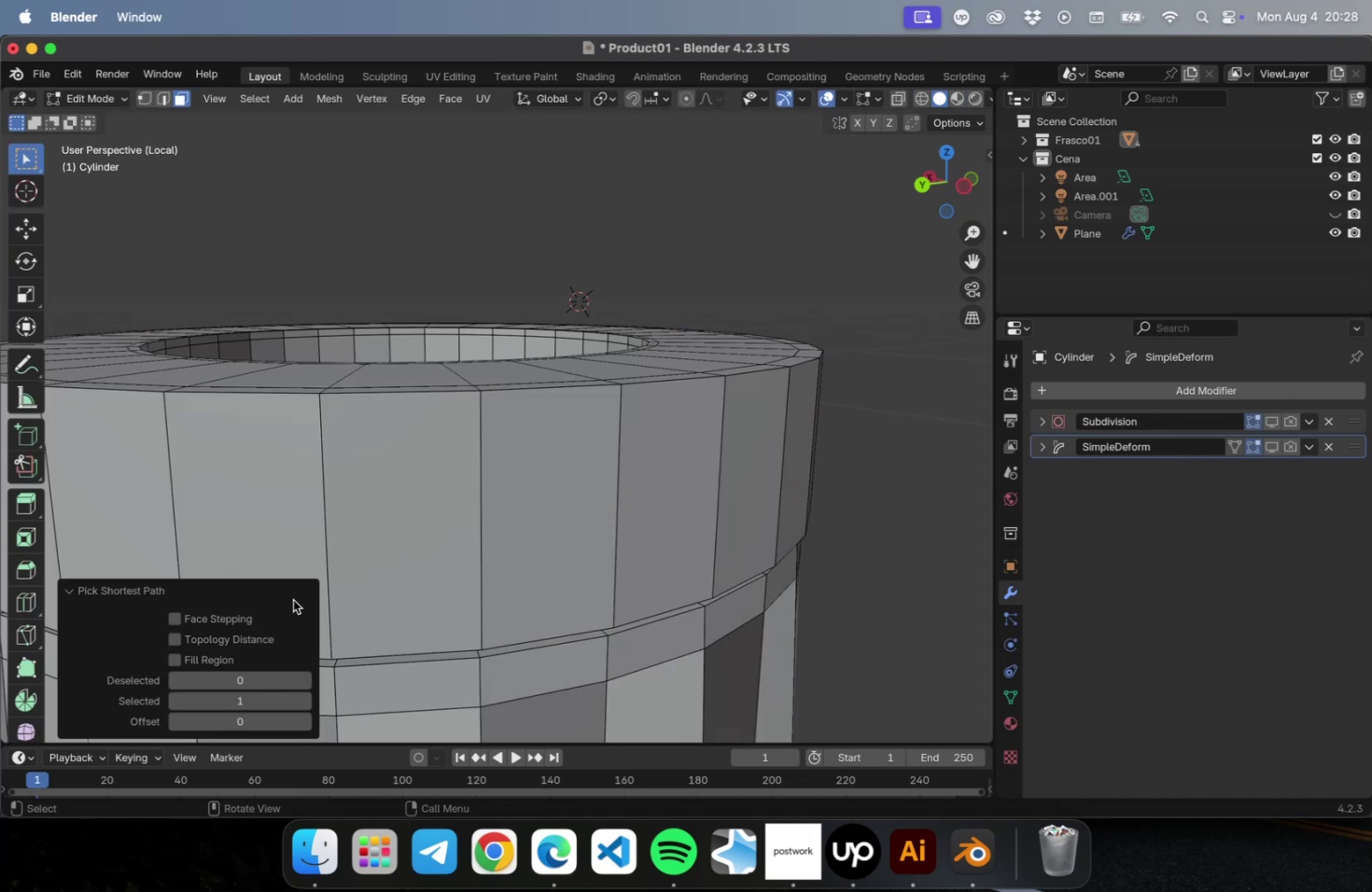 
left_click([207, 617])
 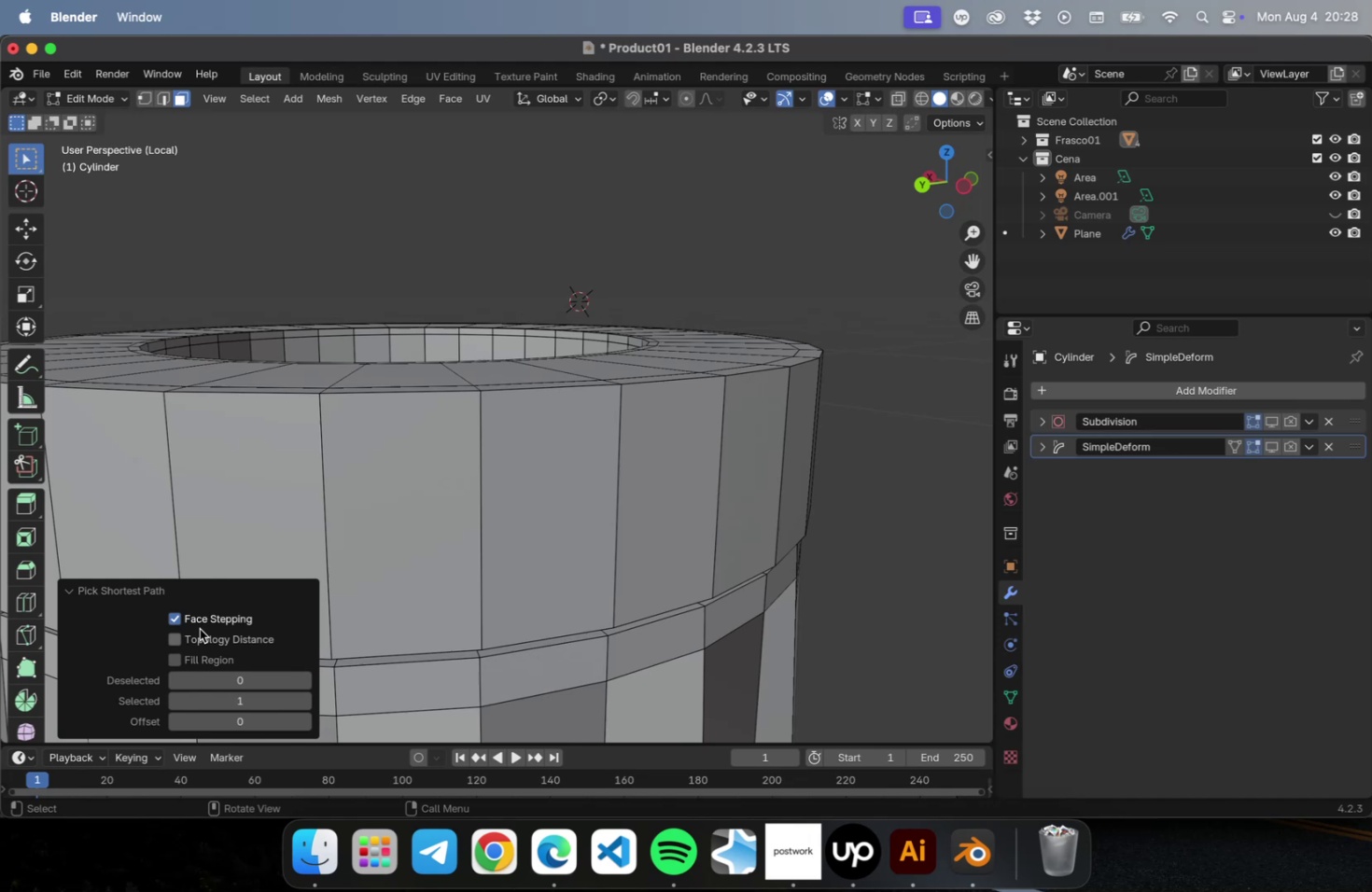 
left_click([198, 620])
 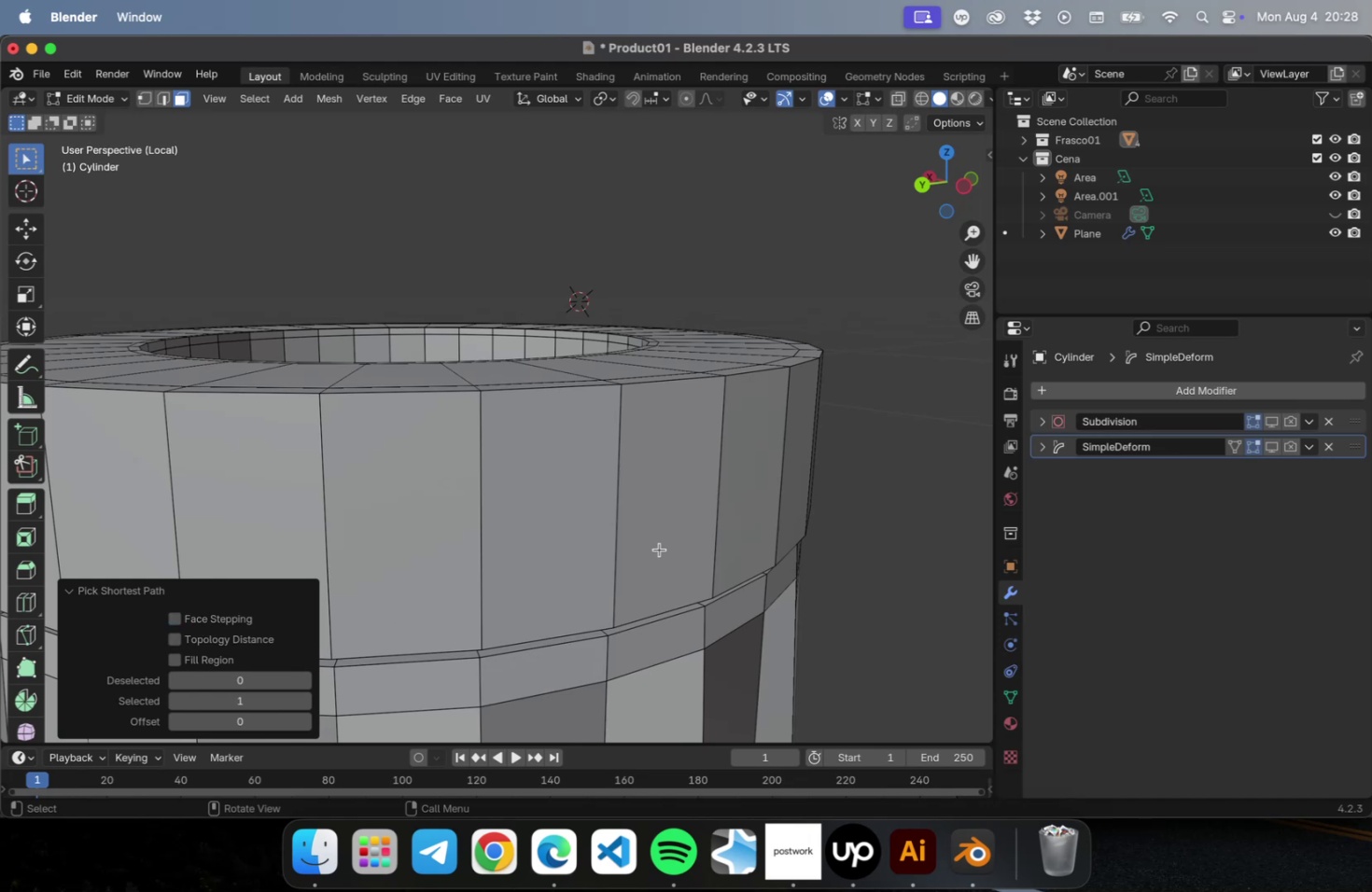 
key(2)
 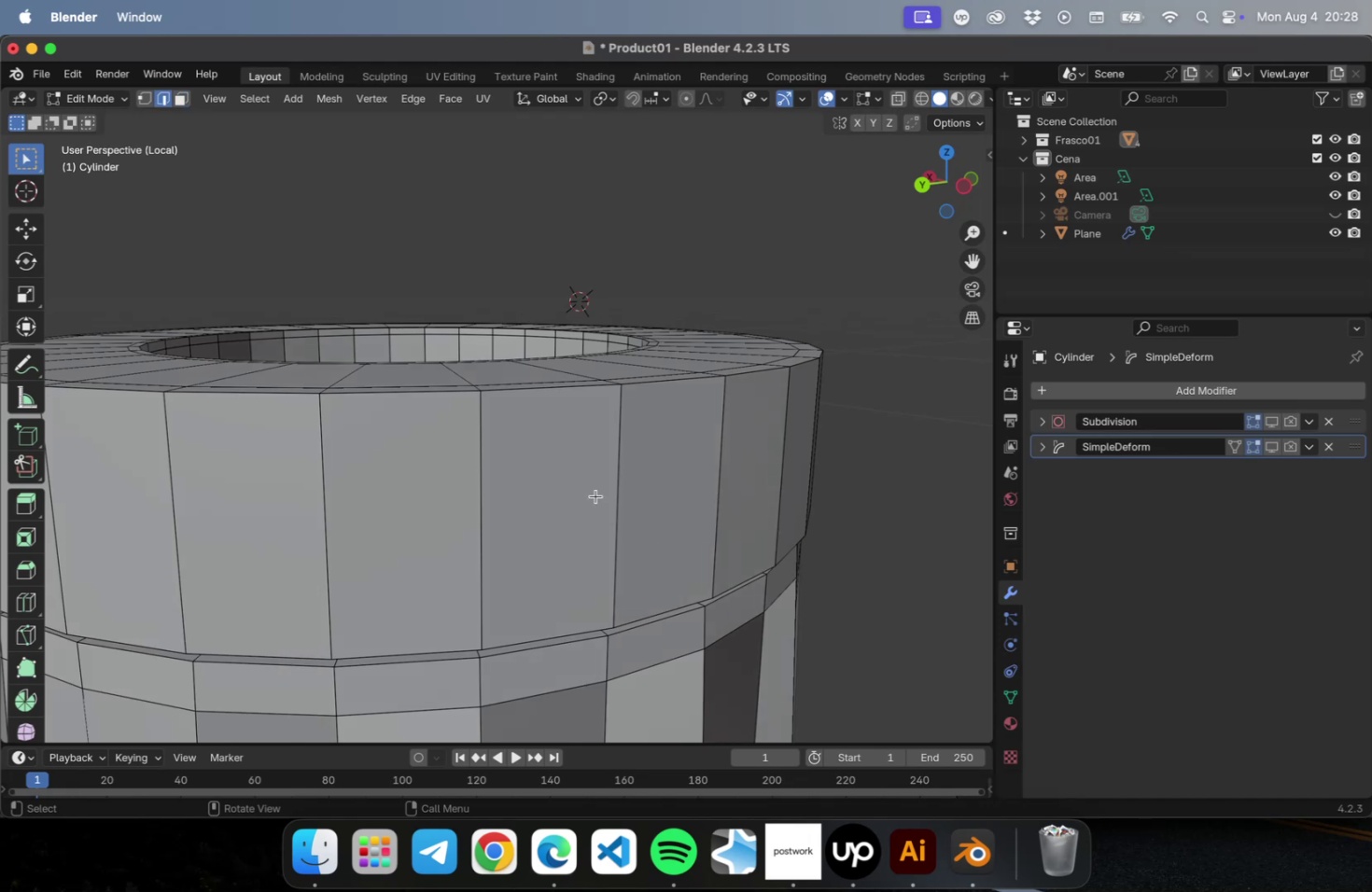 
hold_key(key=CommandLeft, duration=2.52)
left_click([574, 387])
 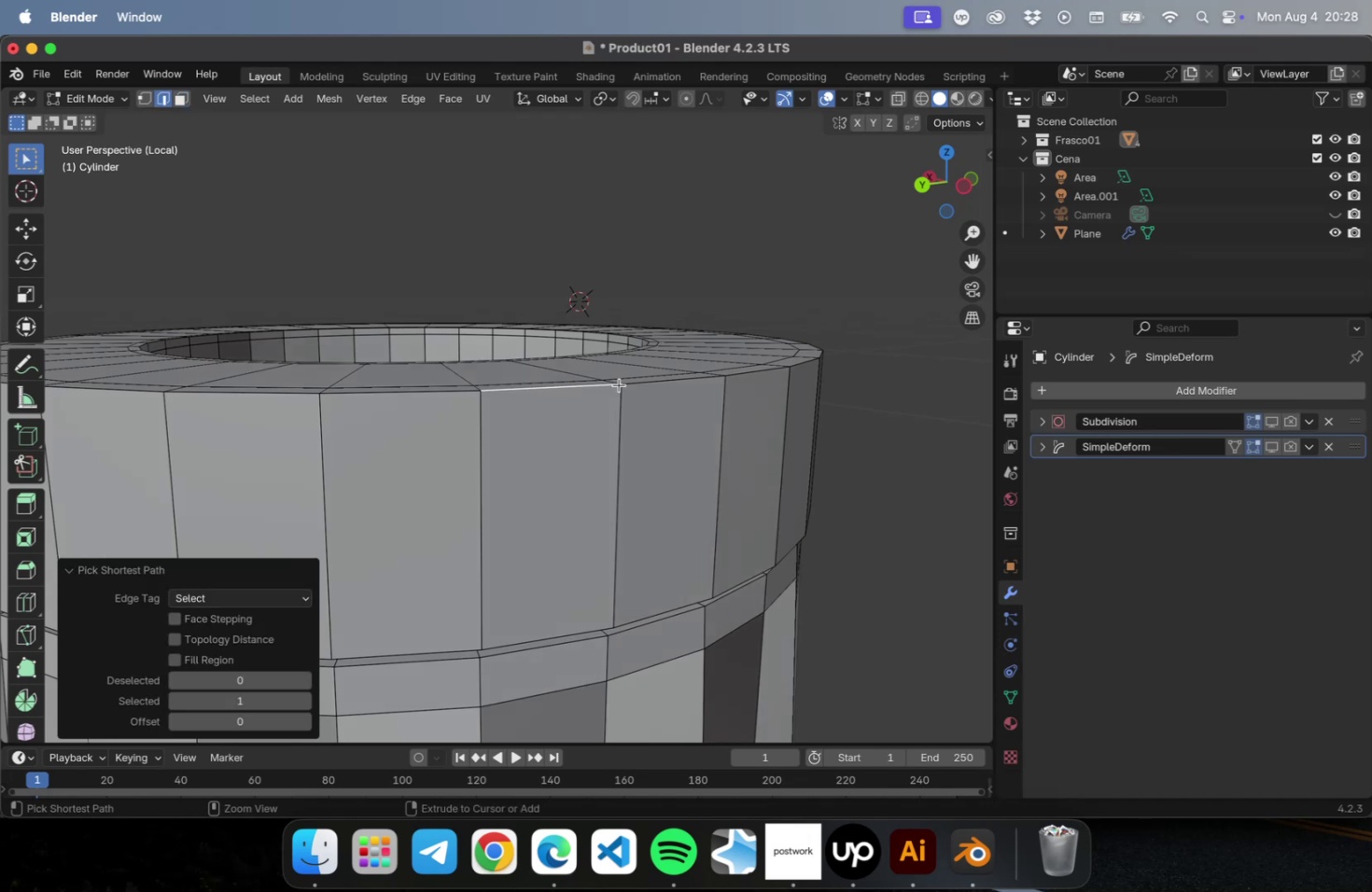 
double_click([616, 385])
 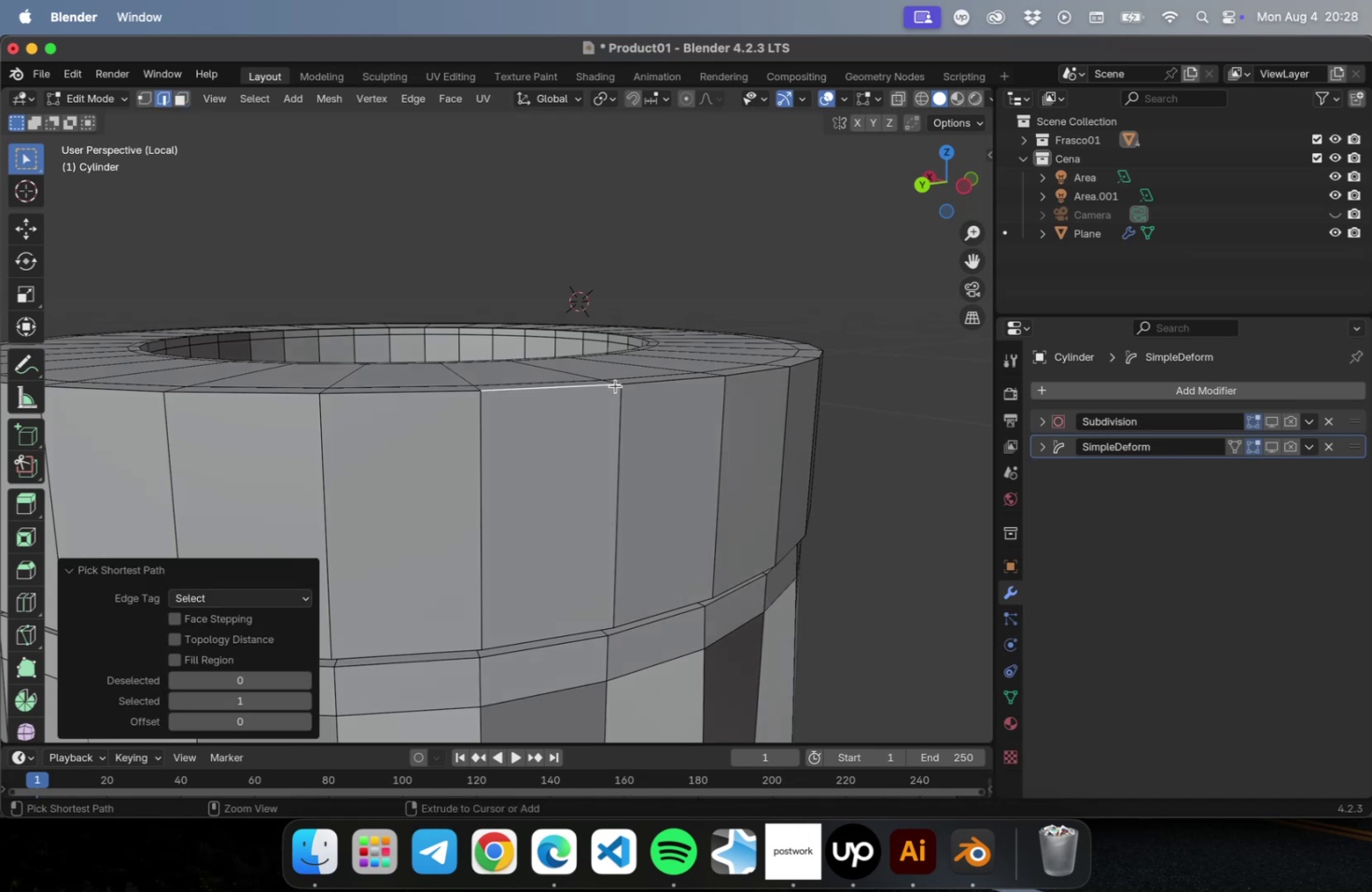 
triple_click([615, 385])
 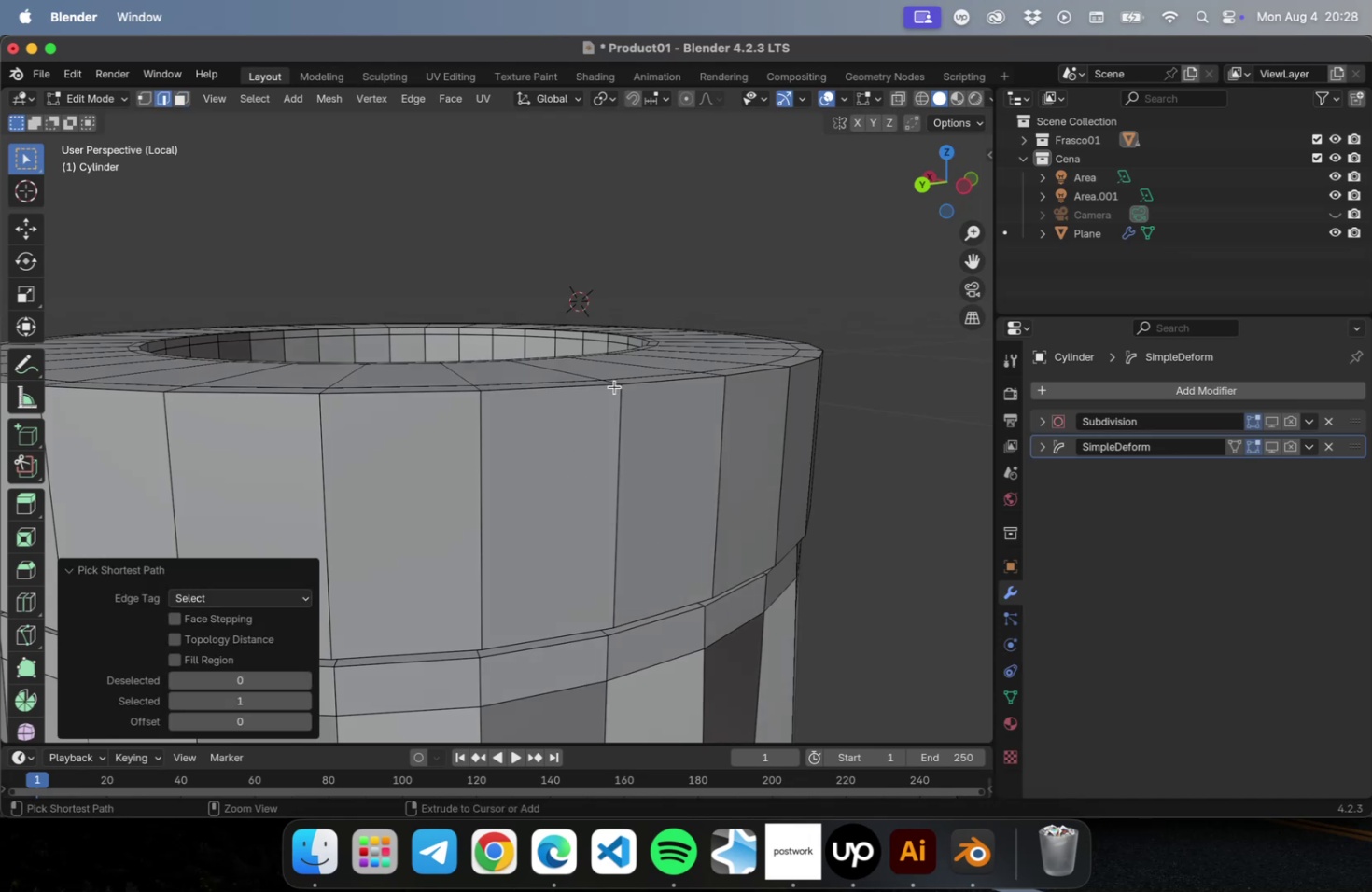 
hold_key(key=CommandLeft, duration=1.75)
hold_key(key=ShiftLeft, duration=1.2)
double_click([715, 405])
 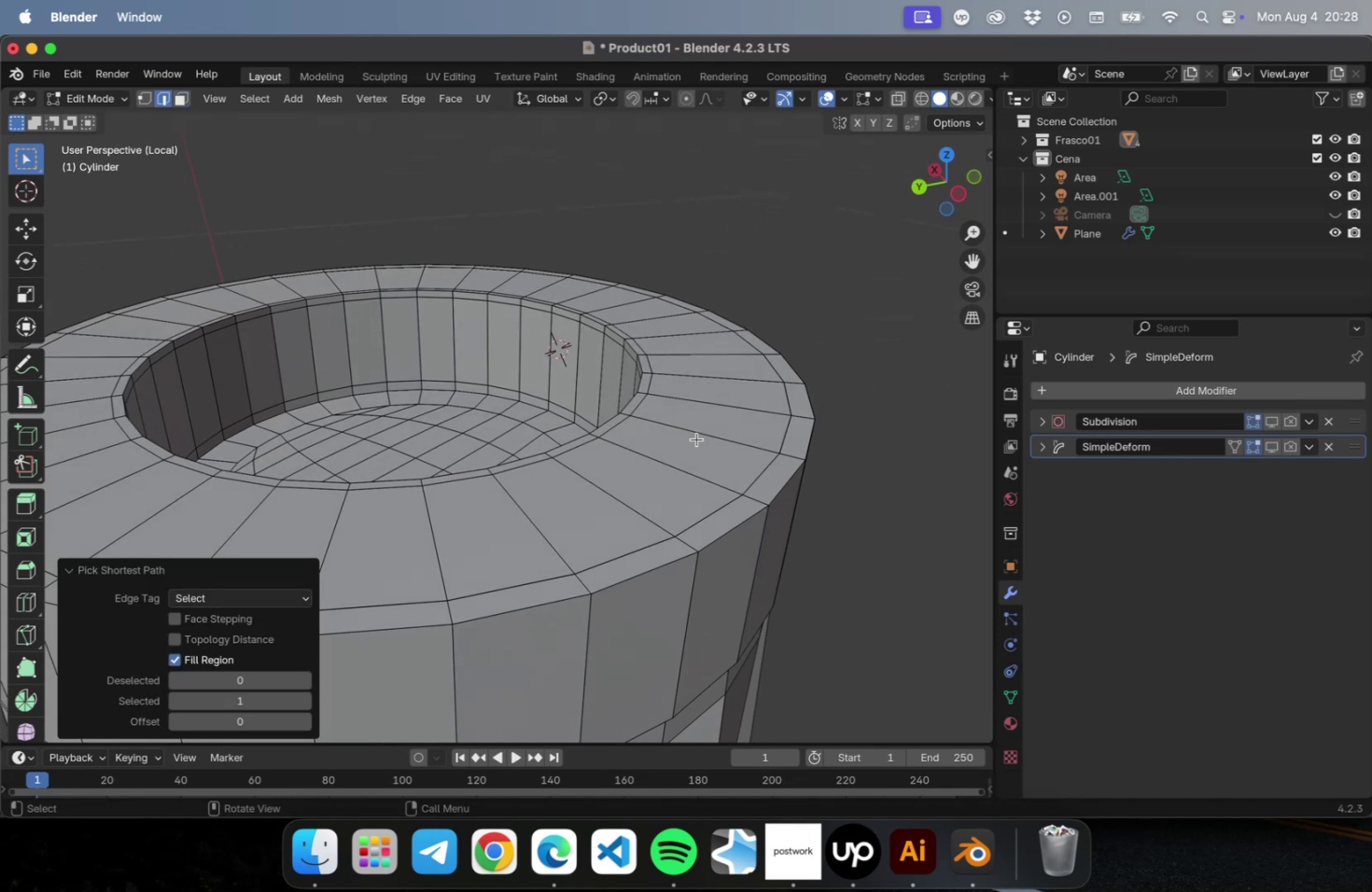 
key(V)
 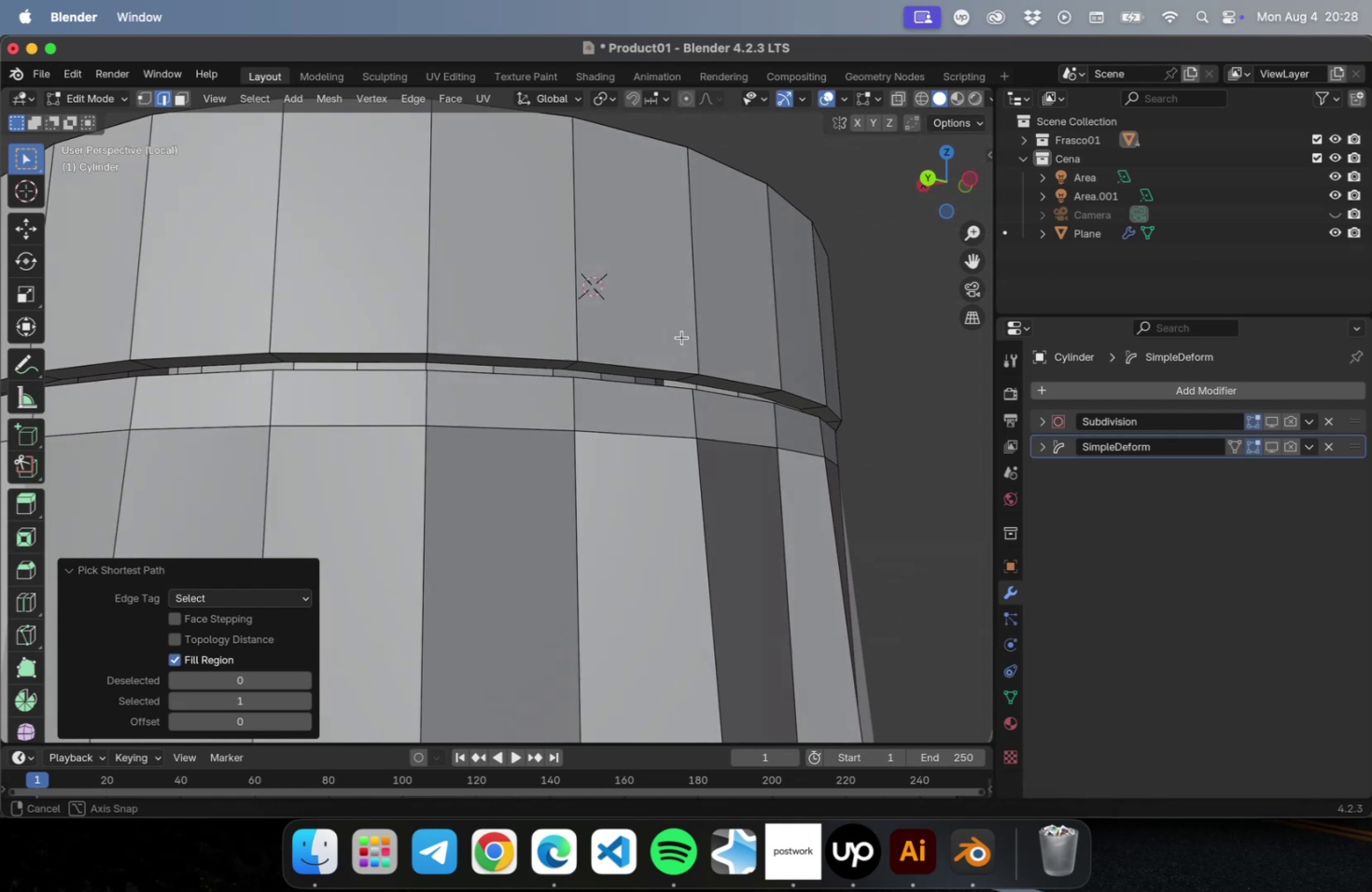 
wait(6.09)
 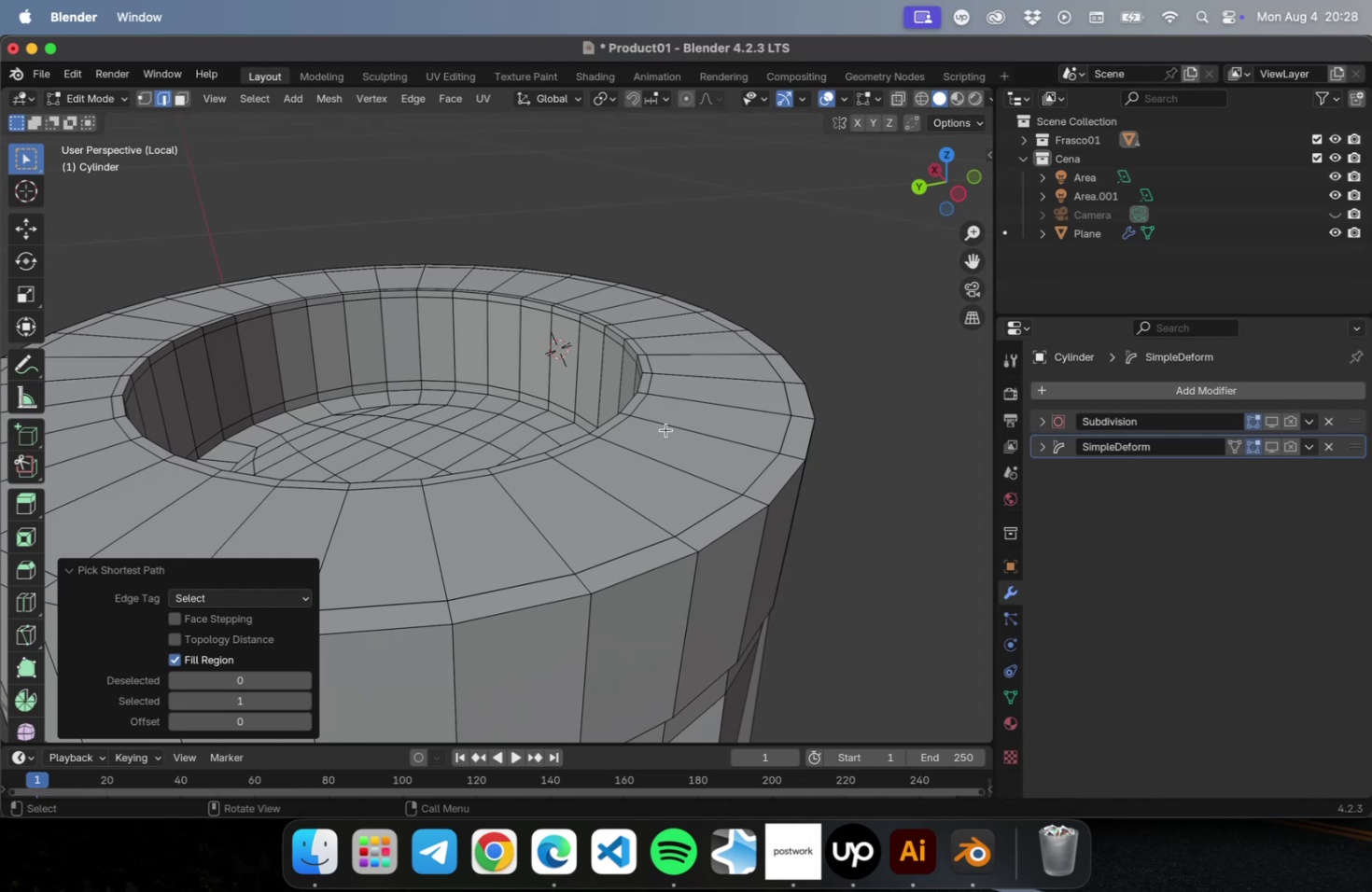 
left_click([684, 357])
 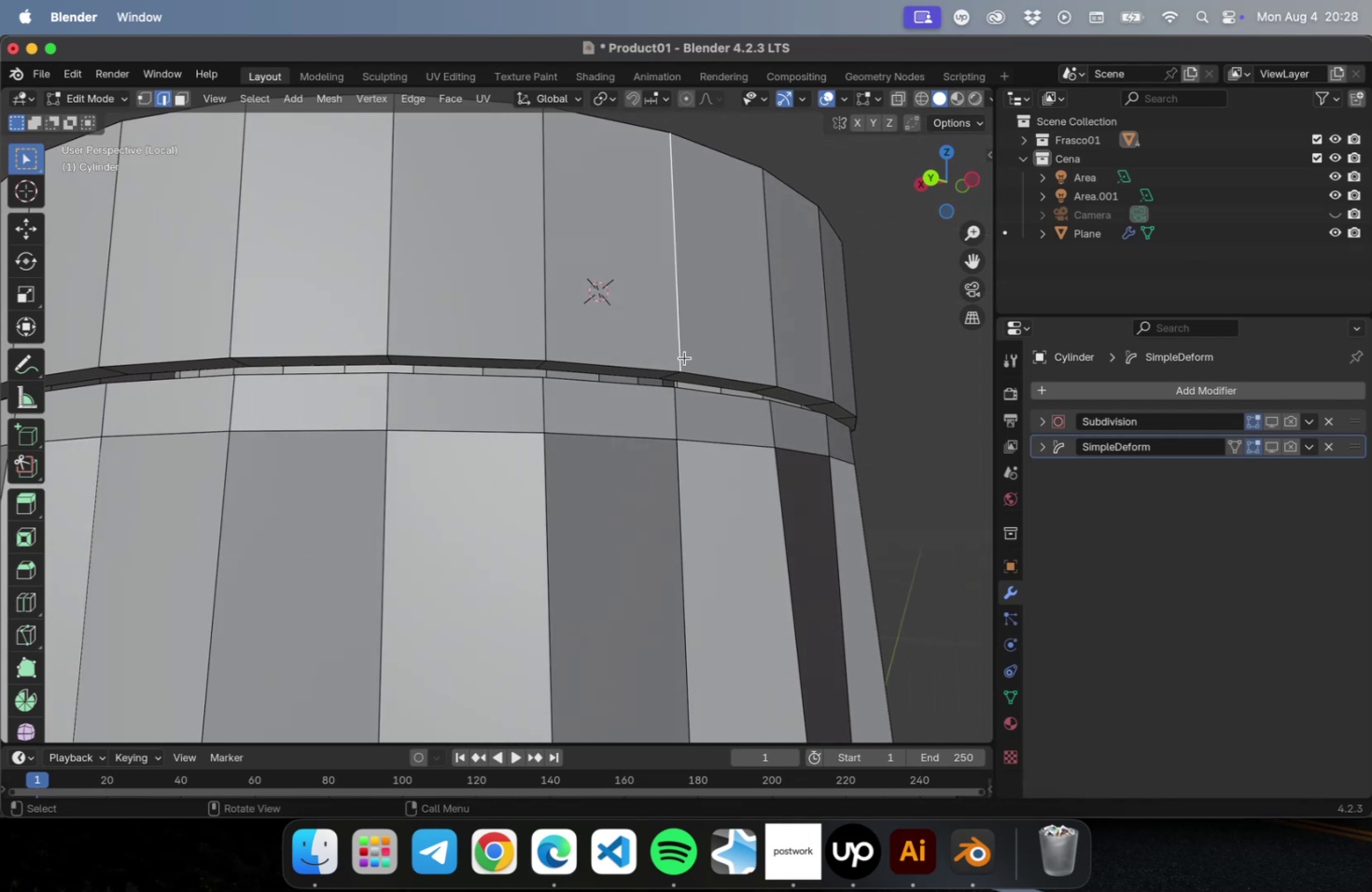 
key(Tab)
 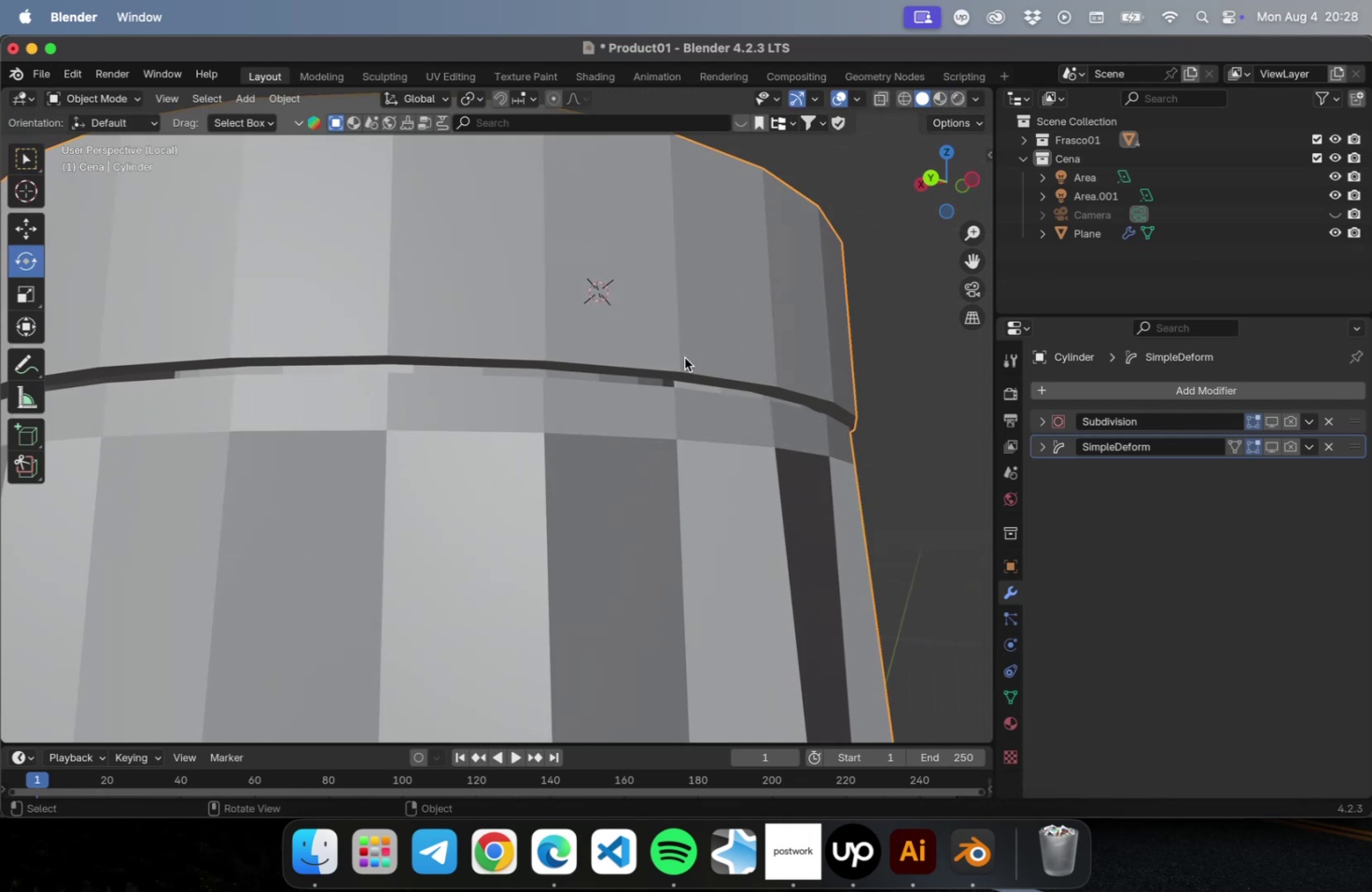 
key(1)
 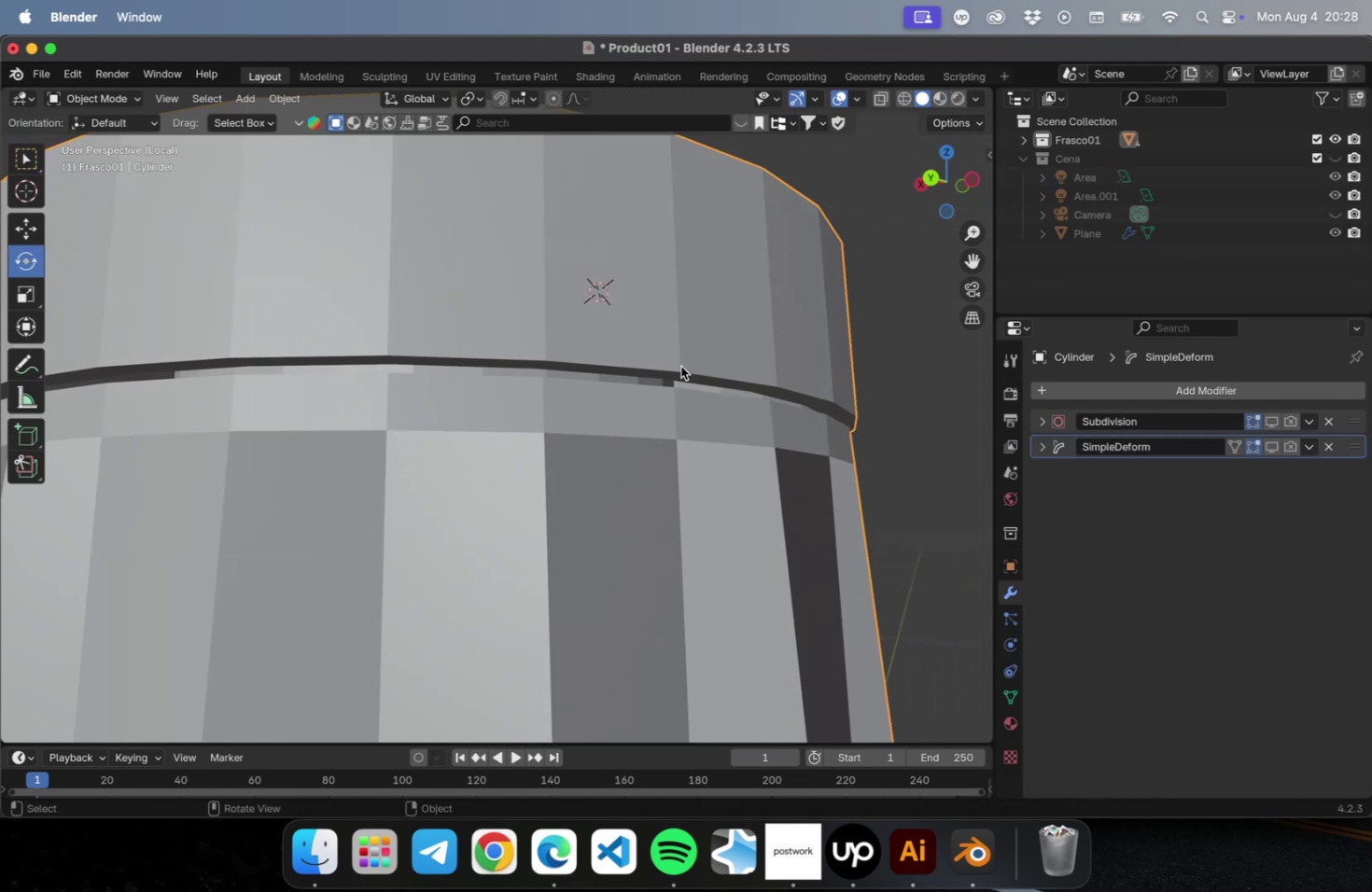 
key(Tab)
 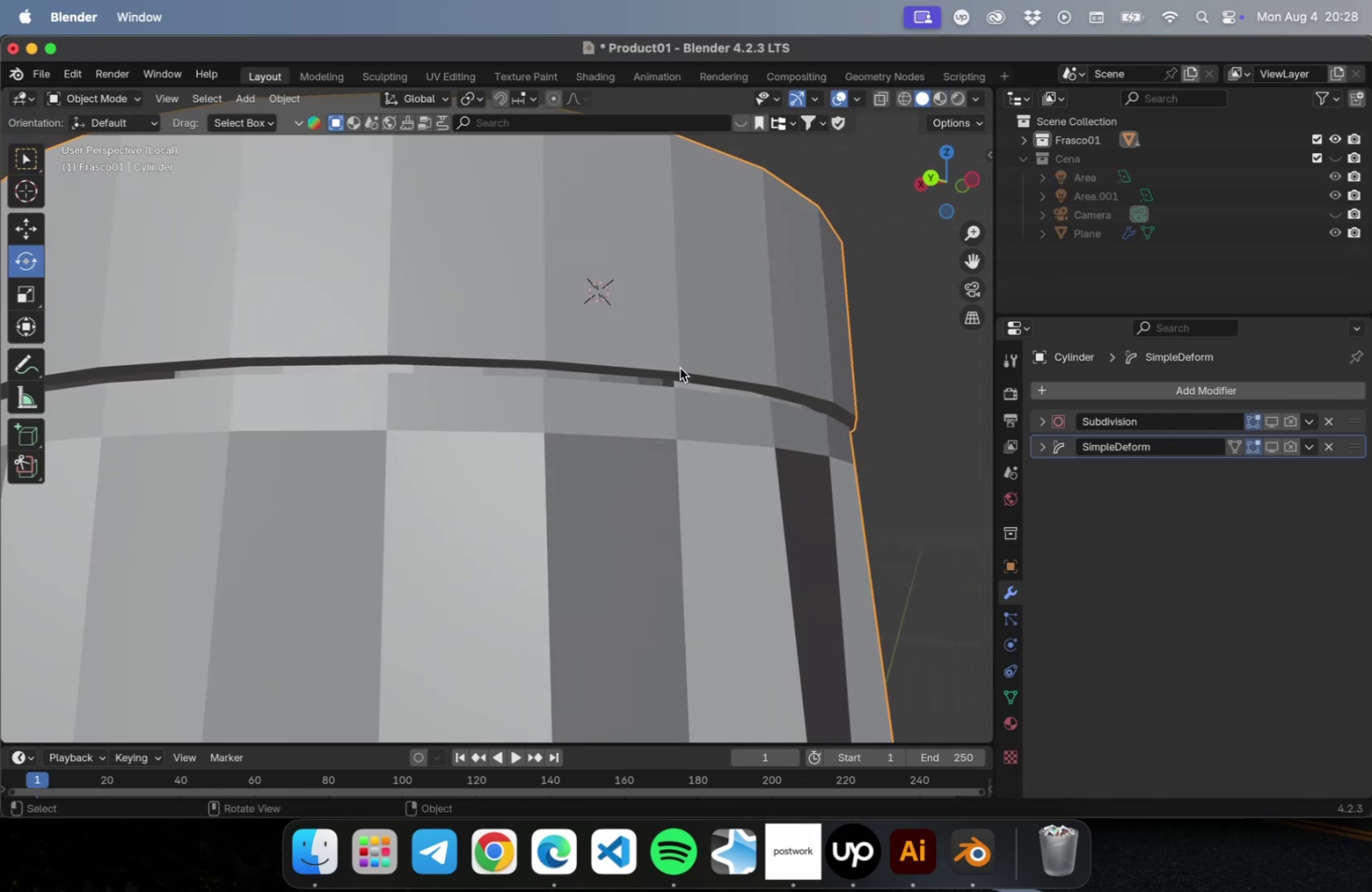 
key(1)
 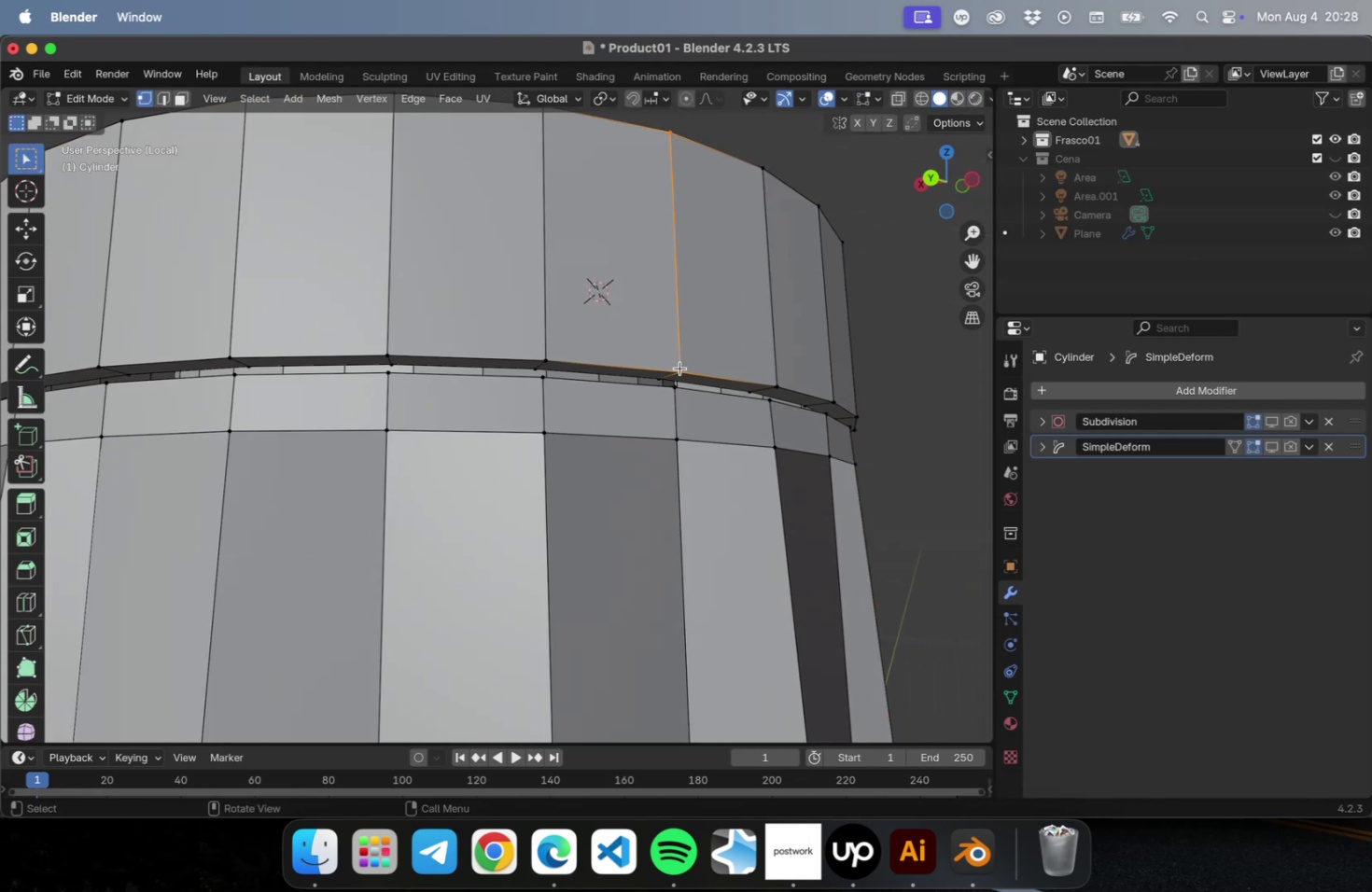 
left_click([679, 368])
 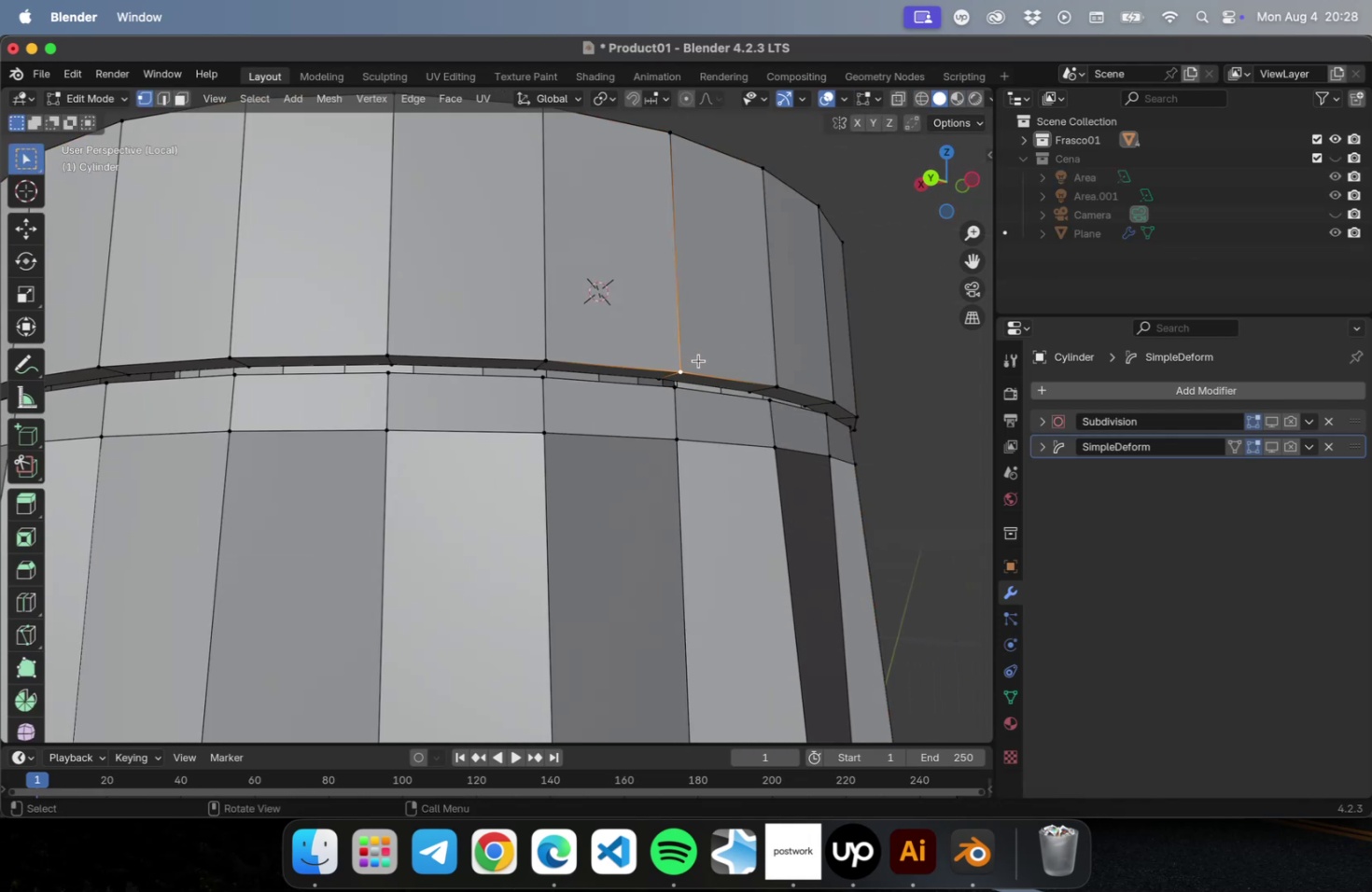 
type(fg)
 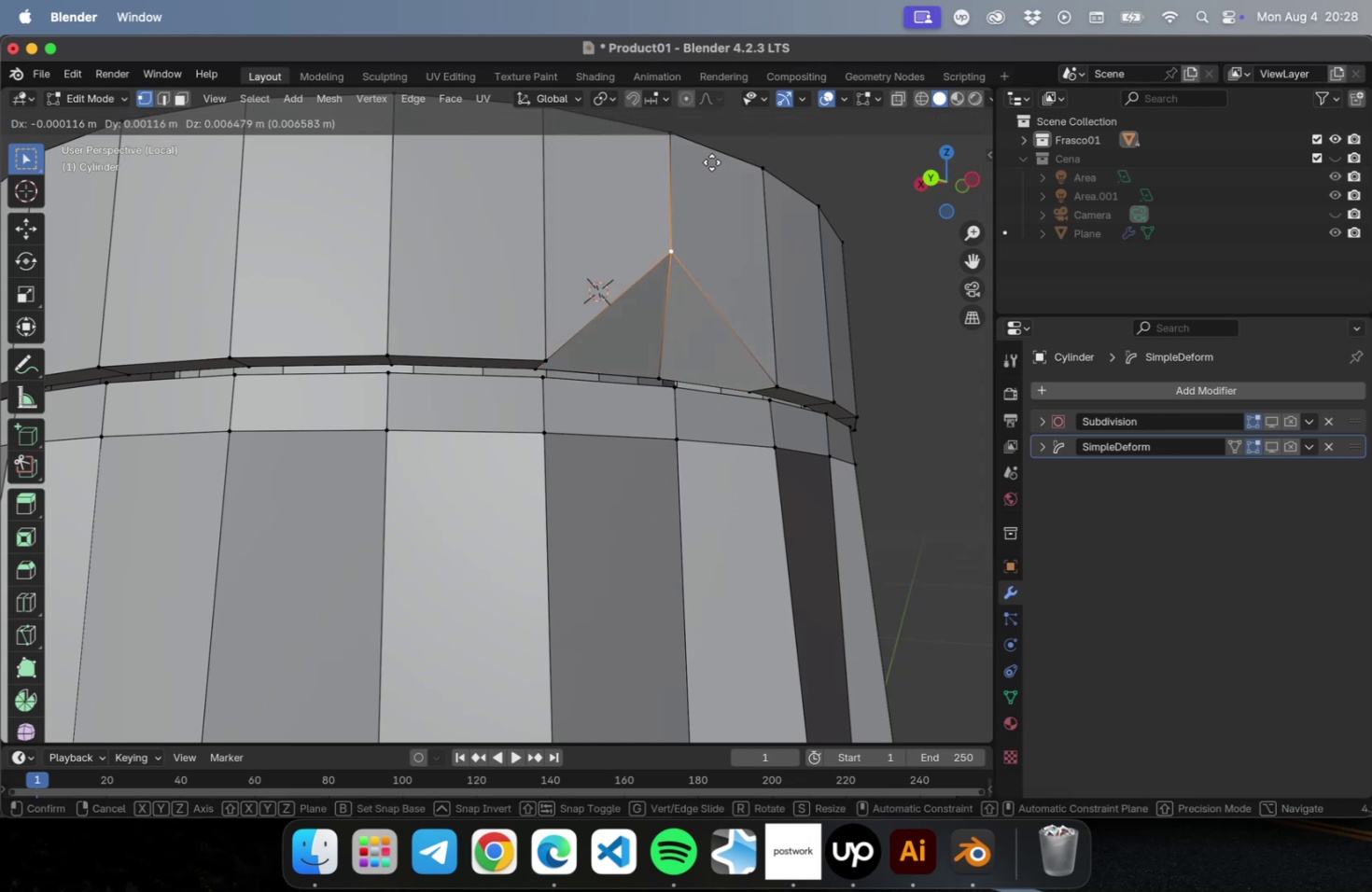 
left_click([729, 161])
 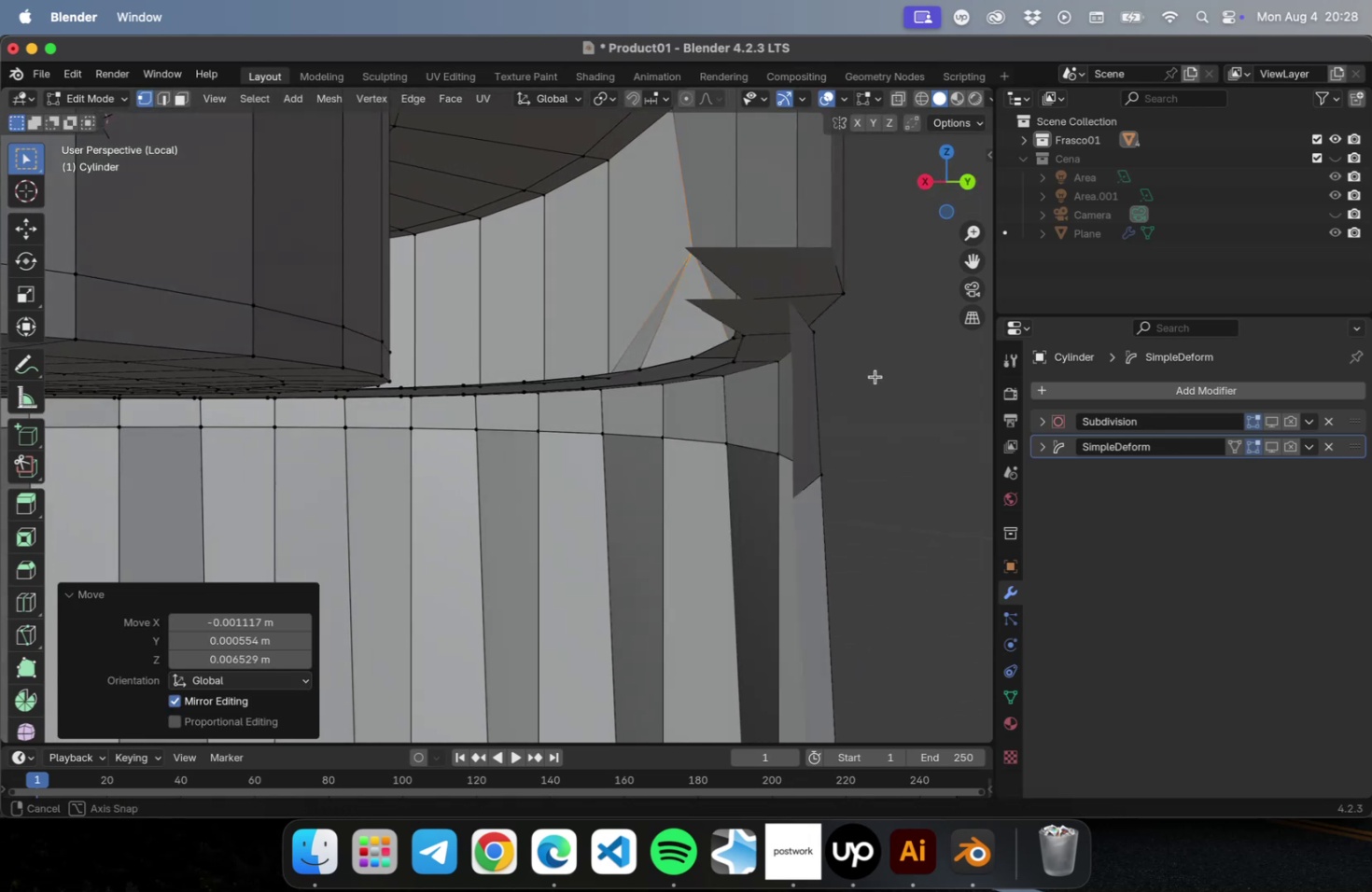 
key(Meta+Z)
 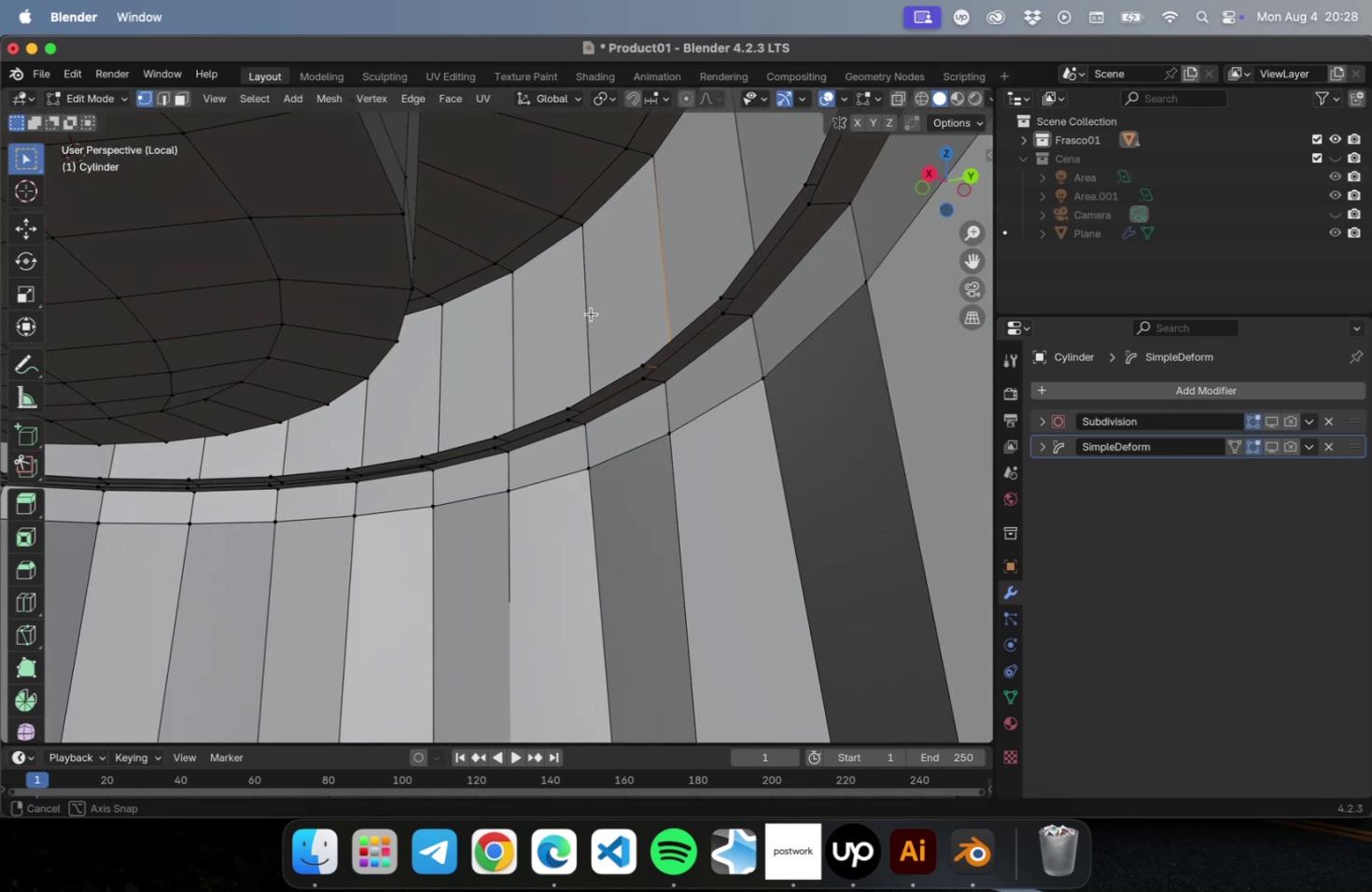 
hold_key(key=ShiftLeft, duration=0.55)
 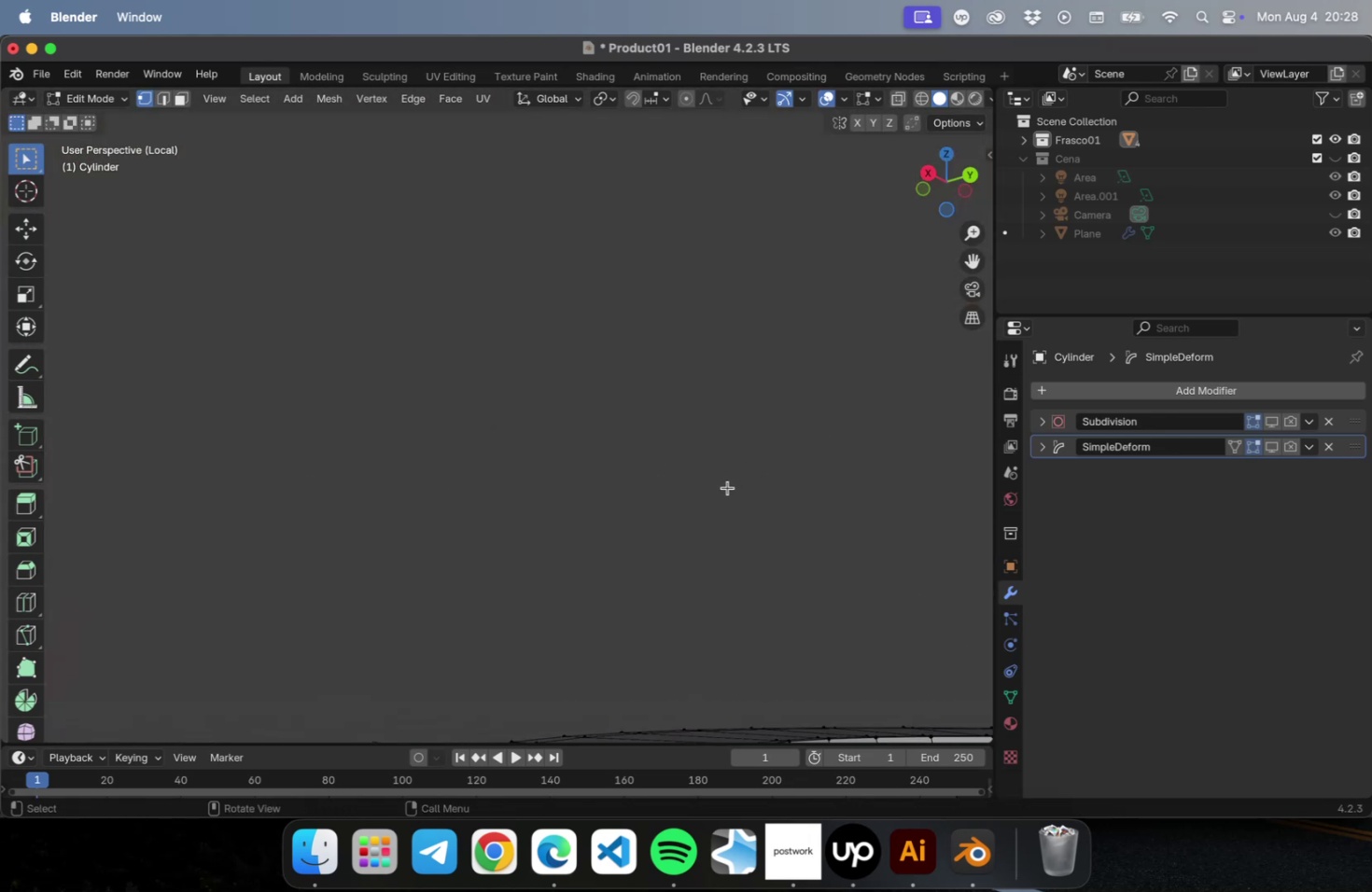 
hold_key(key=ShiftLeft, duration=0.95)
 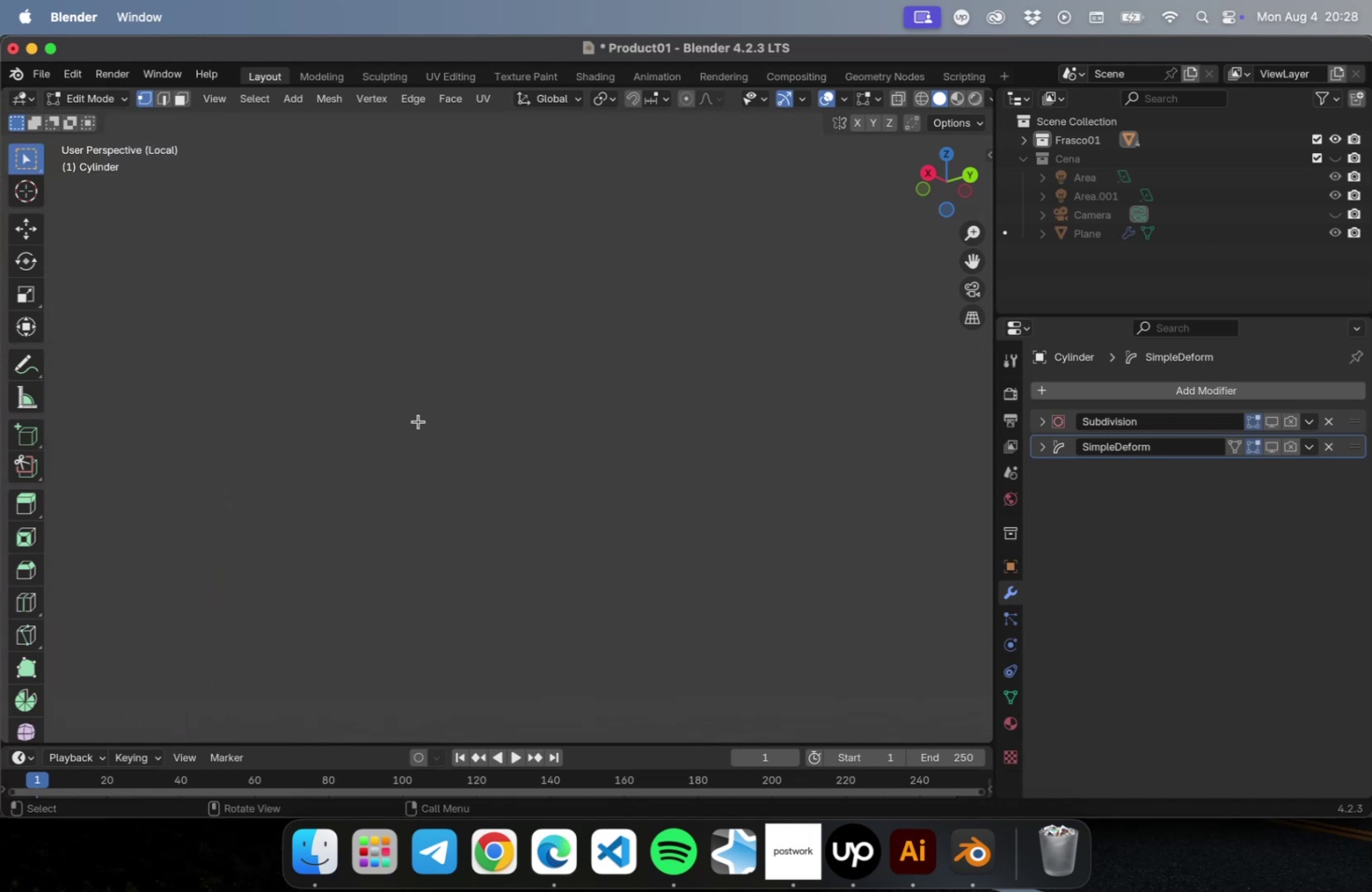 
scroll: coordinate [372, 493], scroll_direction: down, amount: 11.0
 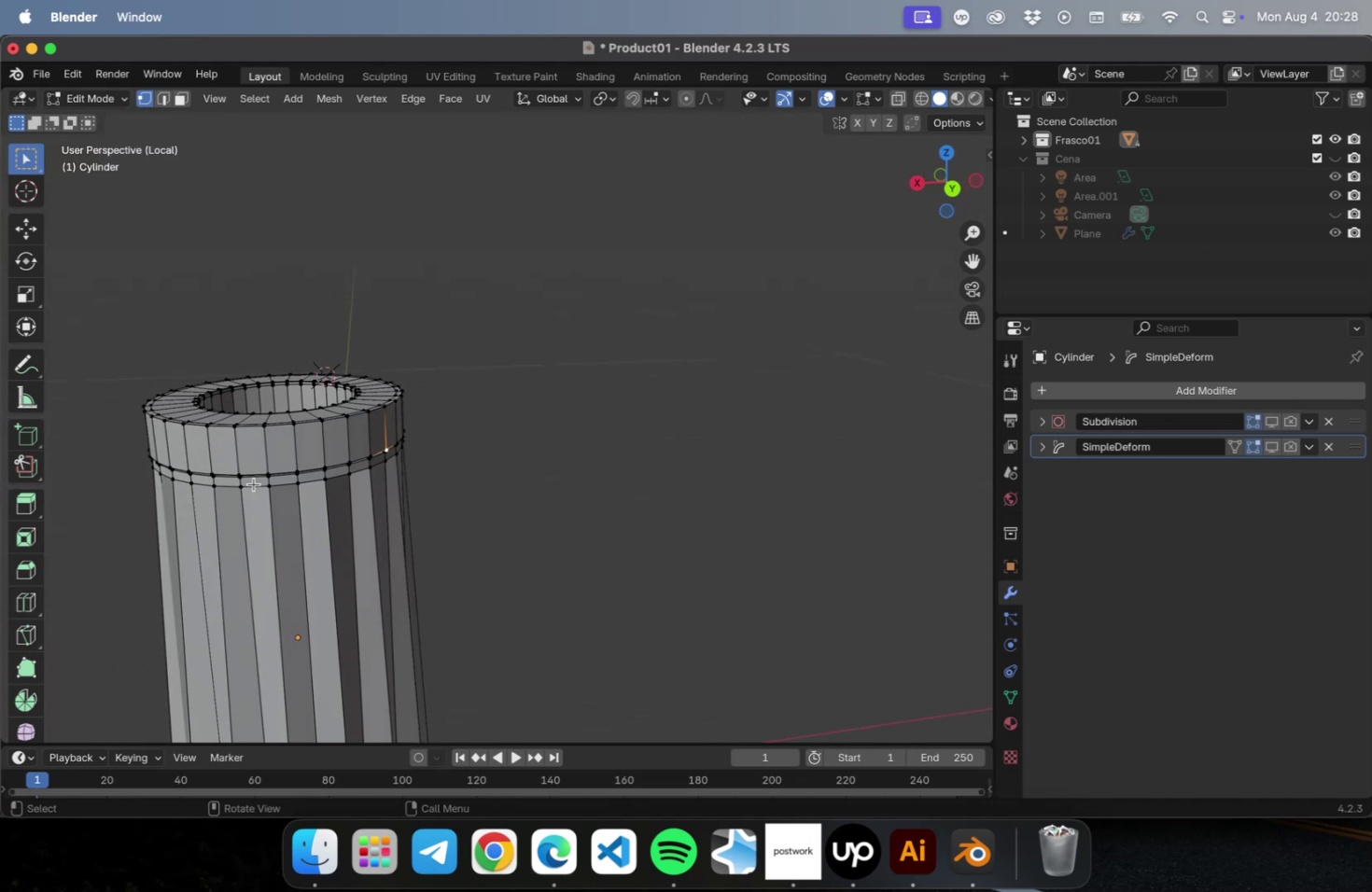 
type(3jl)
 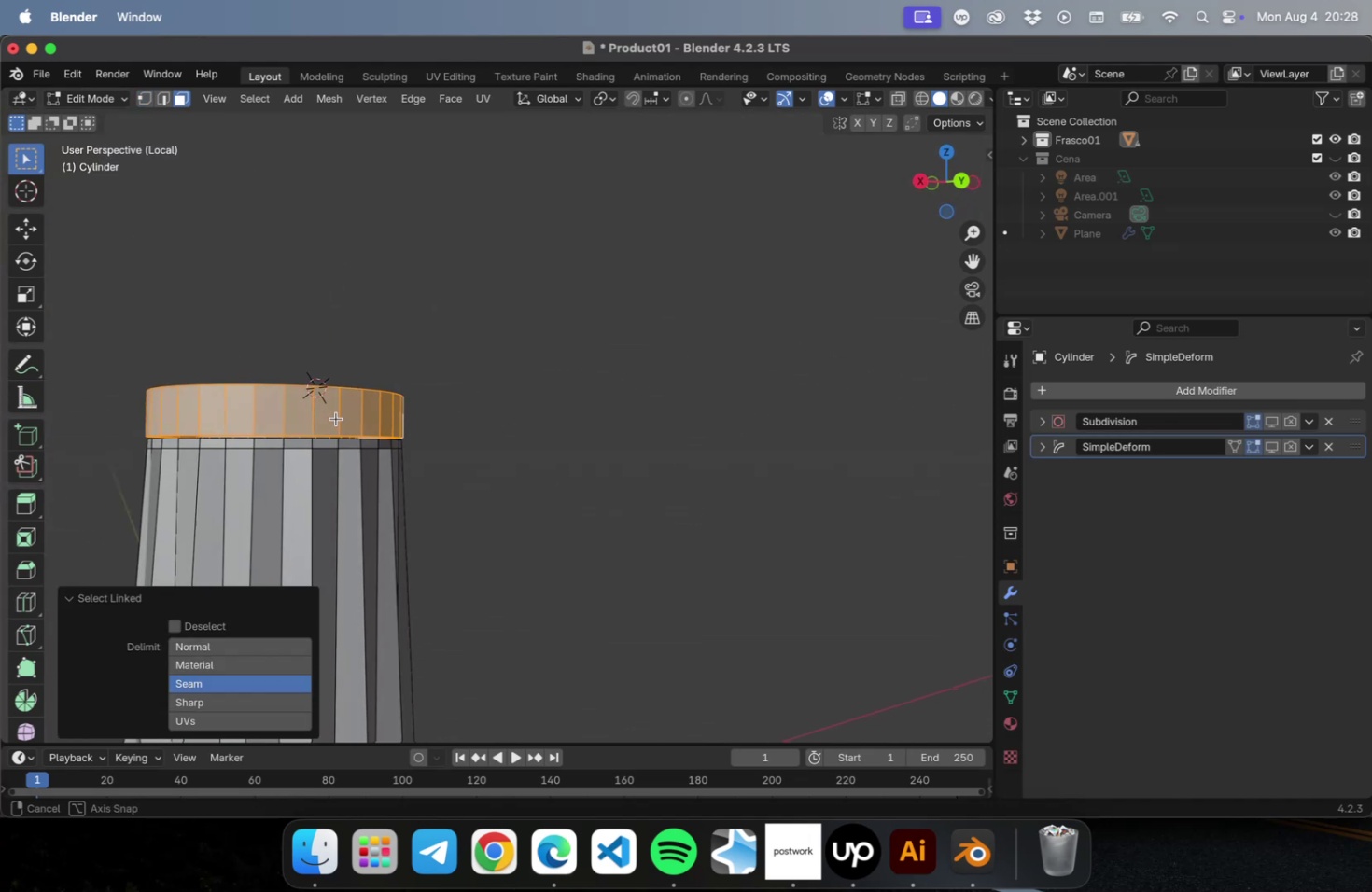 
hold_key(key=ShiftLeft, duration=0.48)
 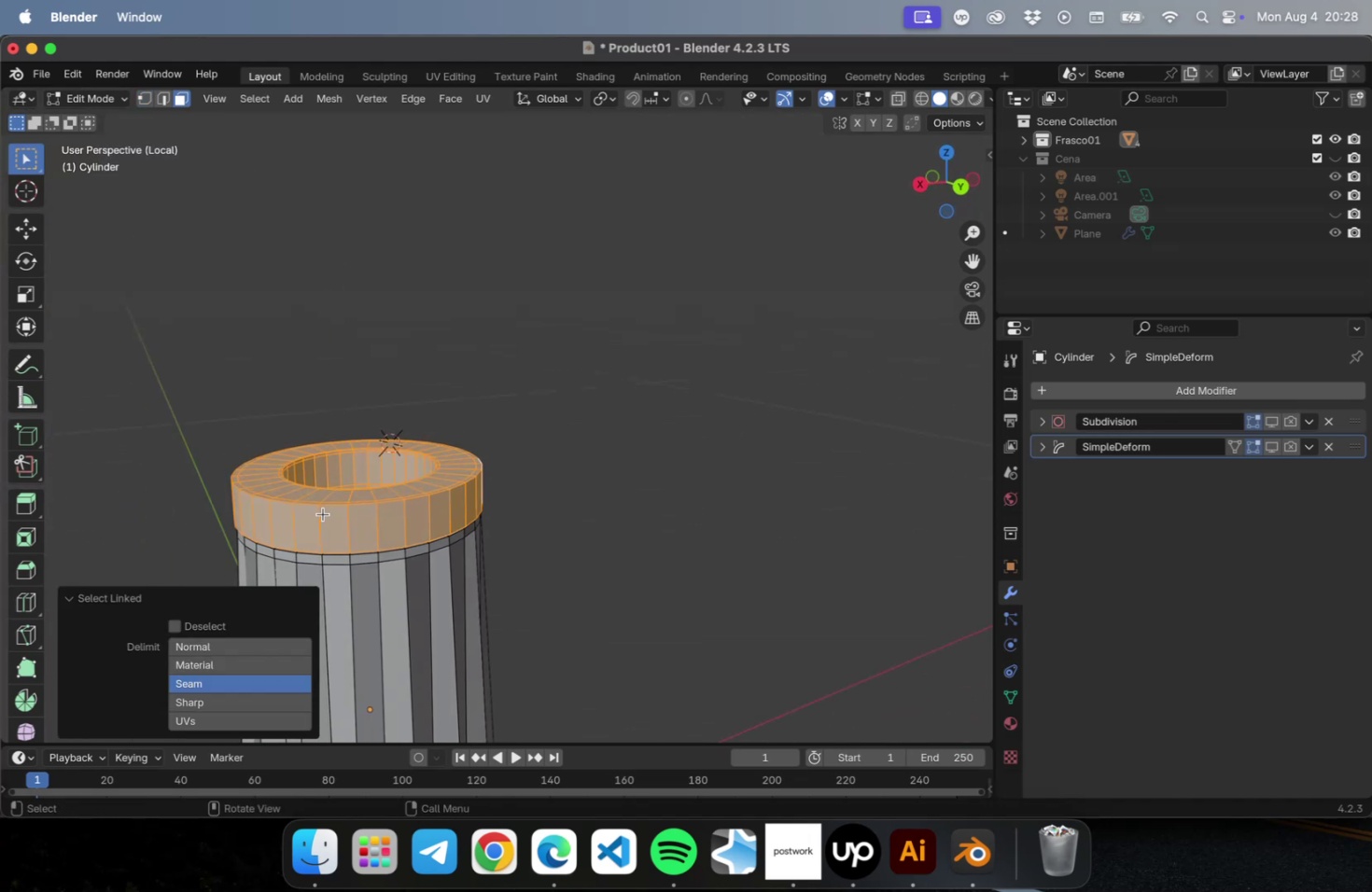 
key(G)
 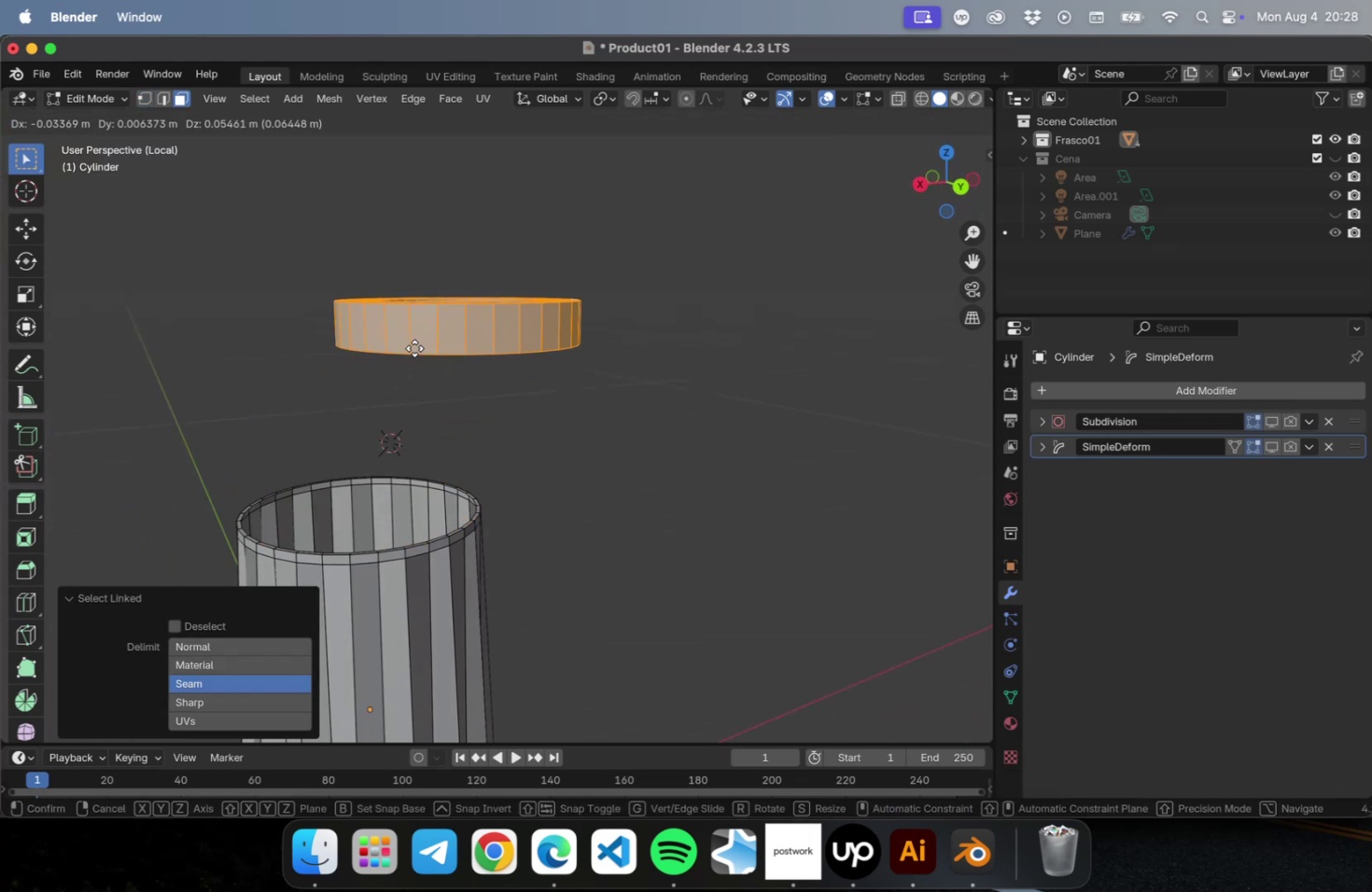 
left_click([414, 348])
 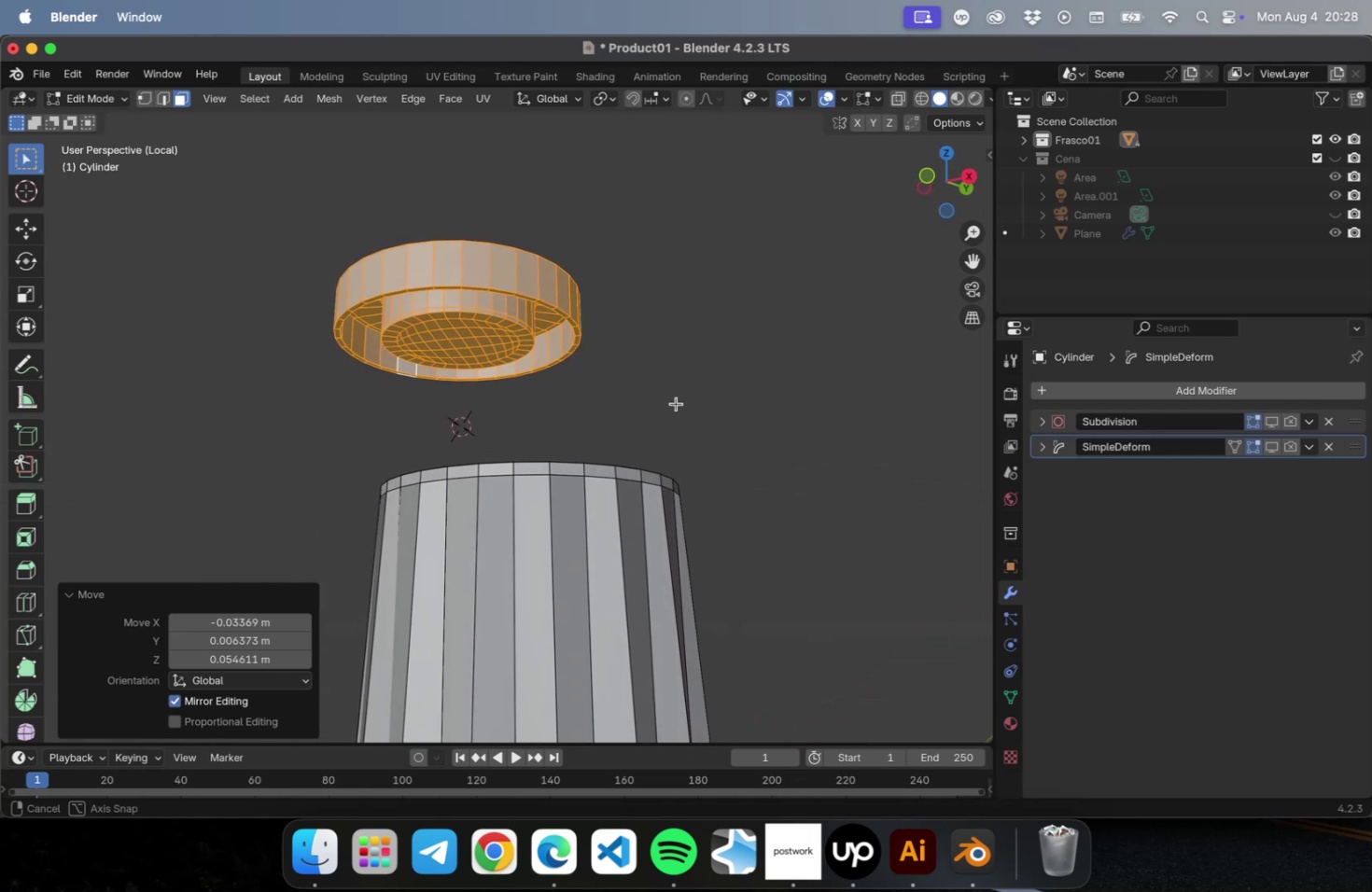 
scroll: coordinate [549, 616], scroll_direction: up, amount: 9.0
 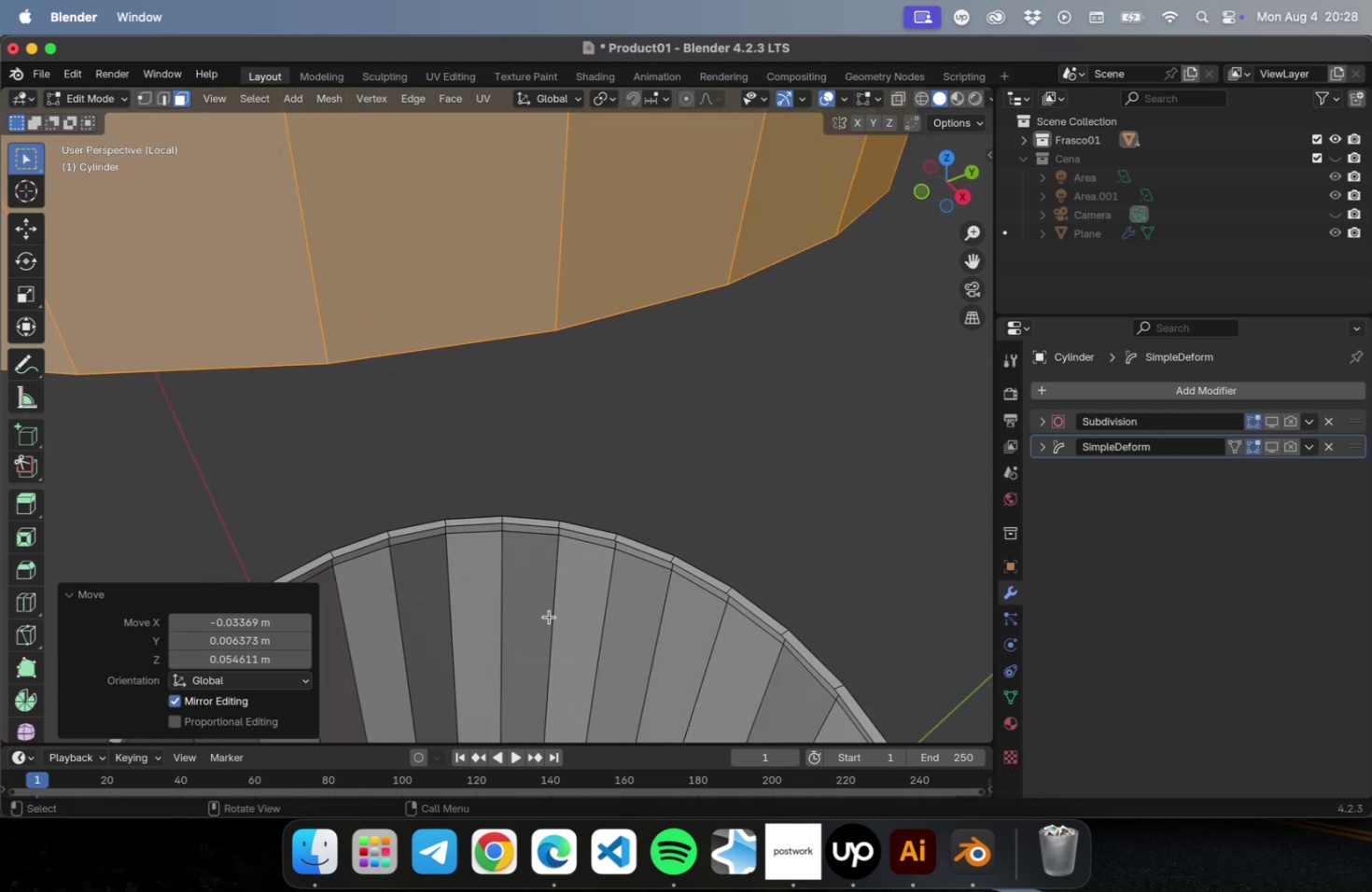 
hold_key(key=ShiftLeft, duration=0.57)
 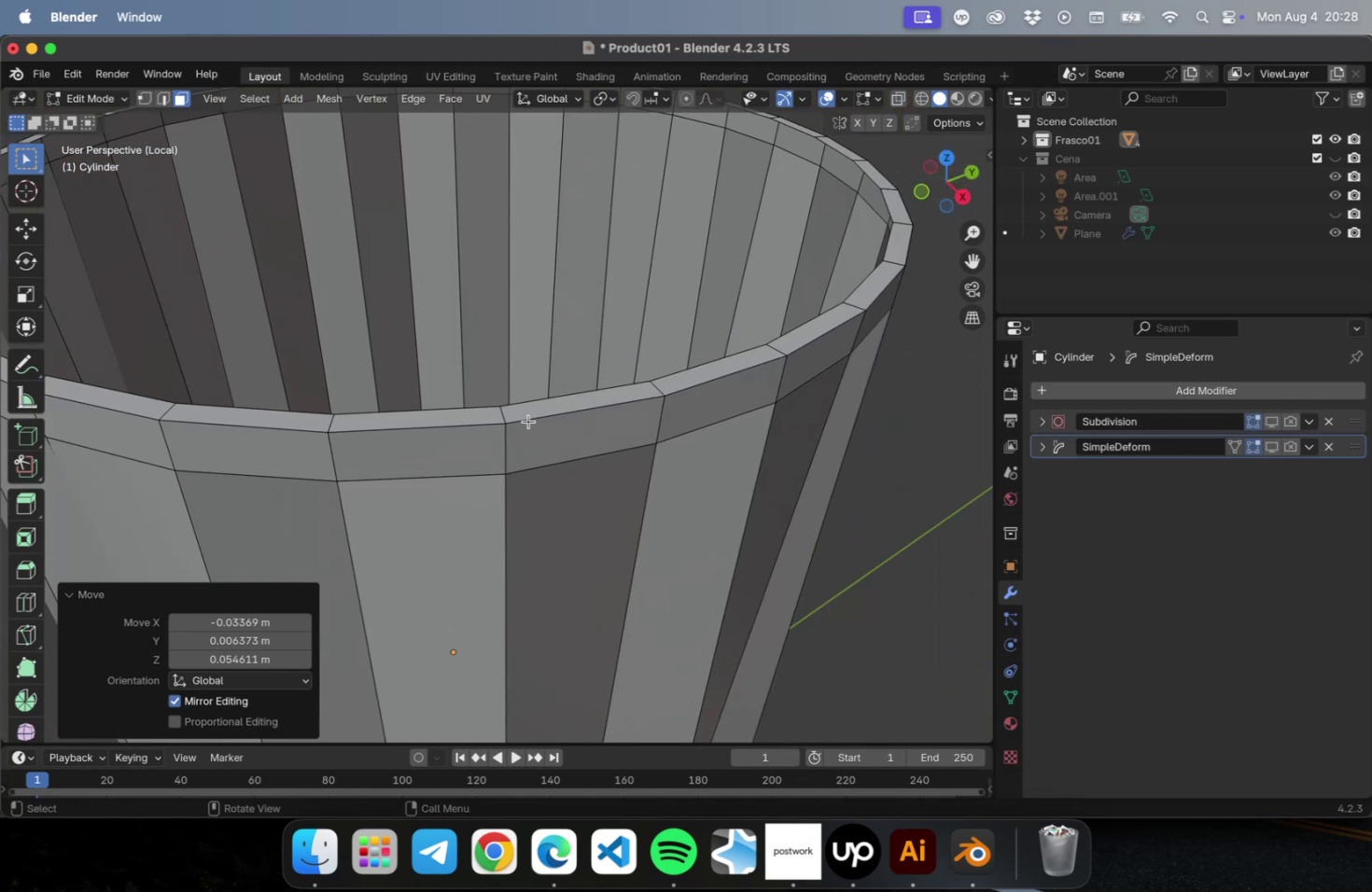 
left_click([529, 420])
 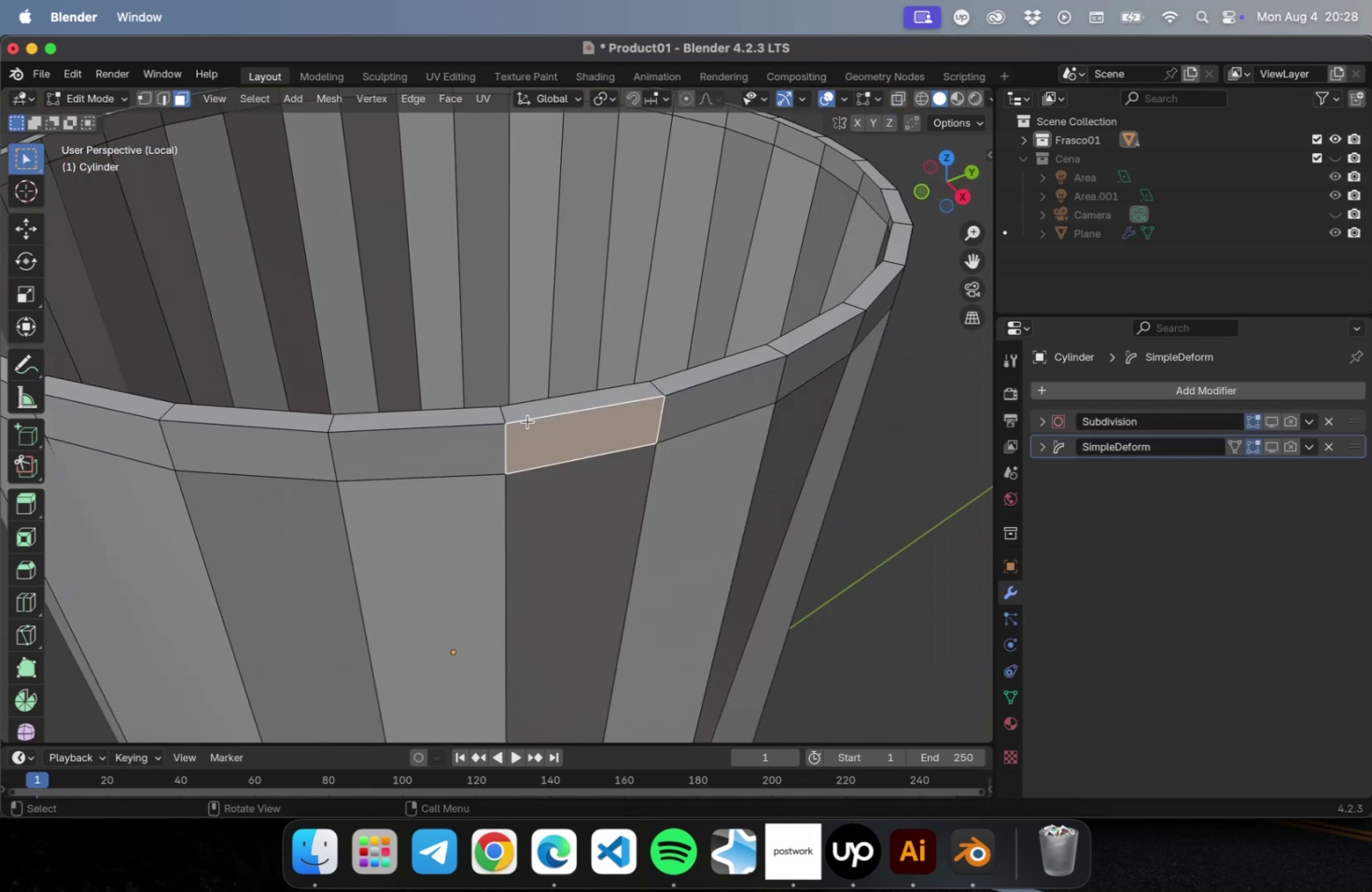 
scroll: coordinate [528, 422], scroll_direction: down, amount: 5.0
 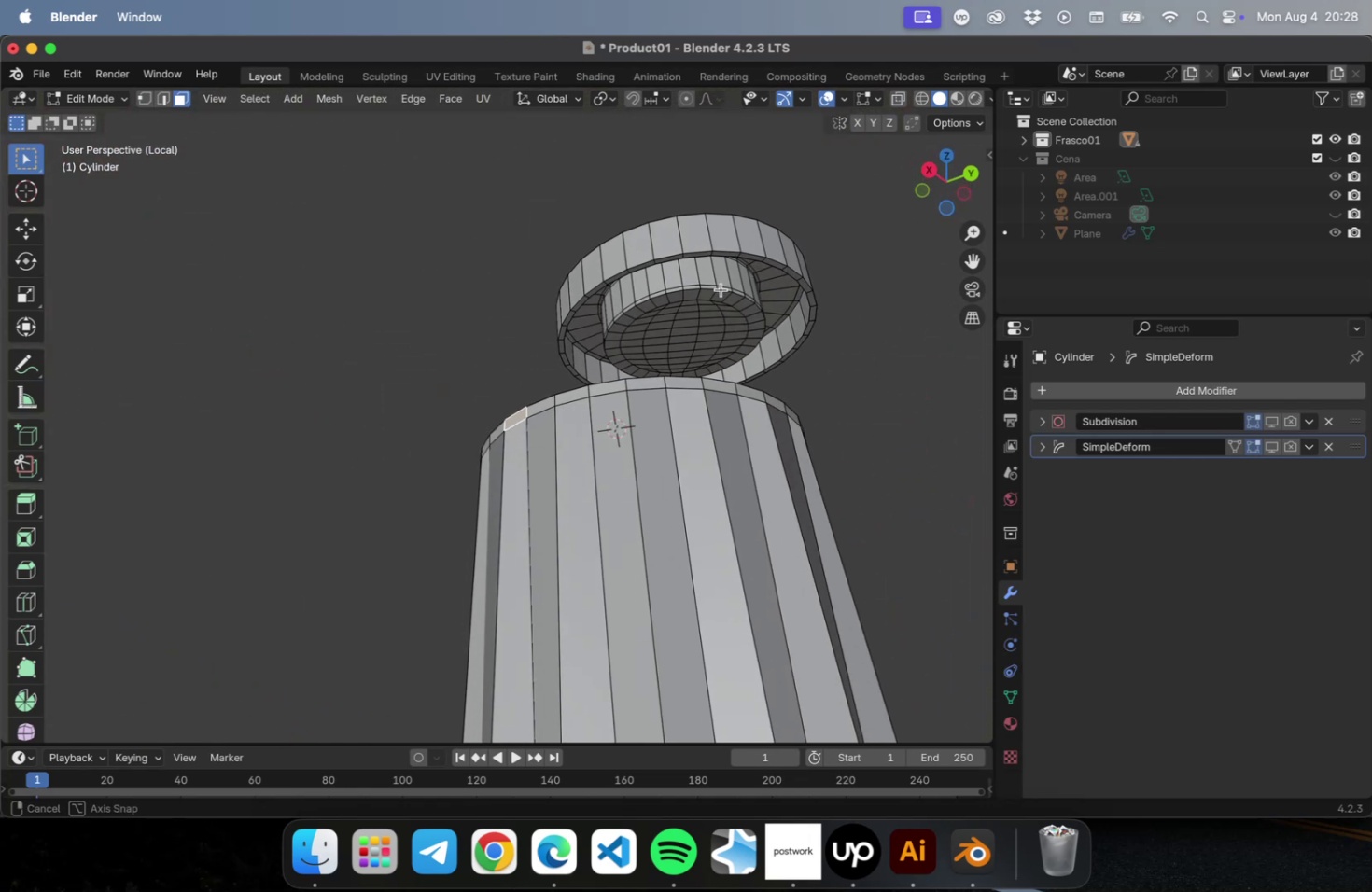 
hold_key(key=ShiftLeft, duration=0.42)
 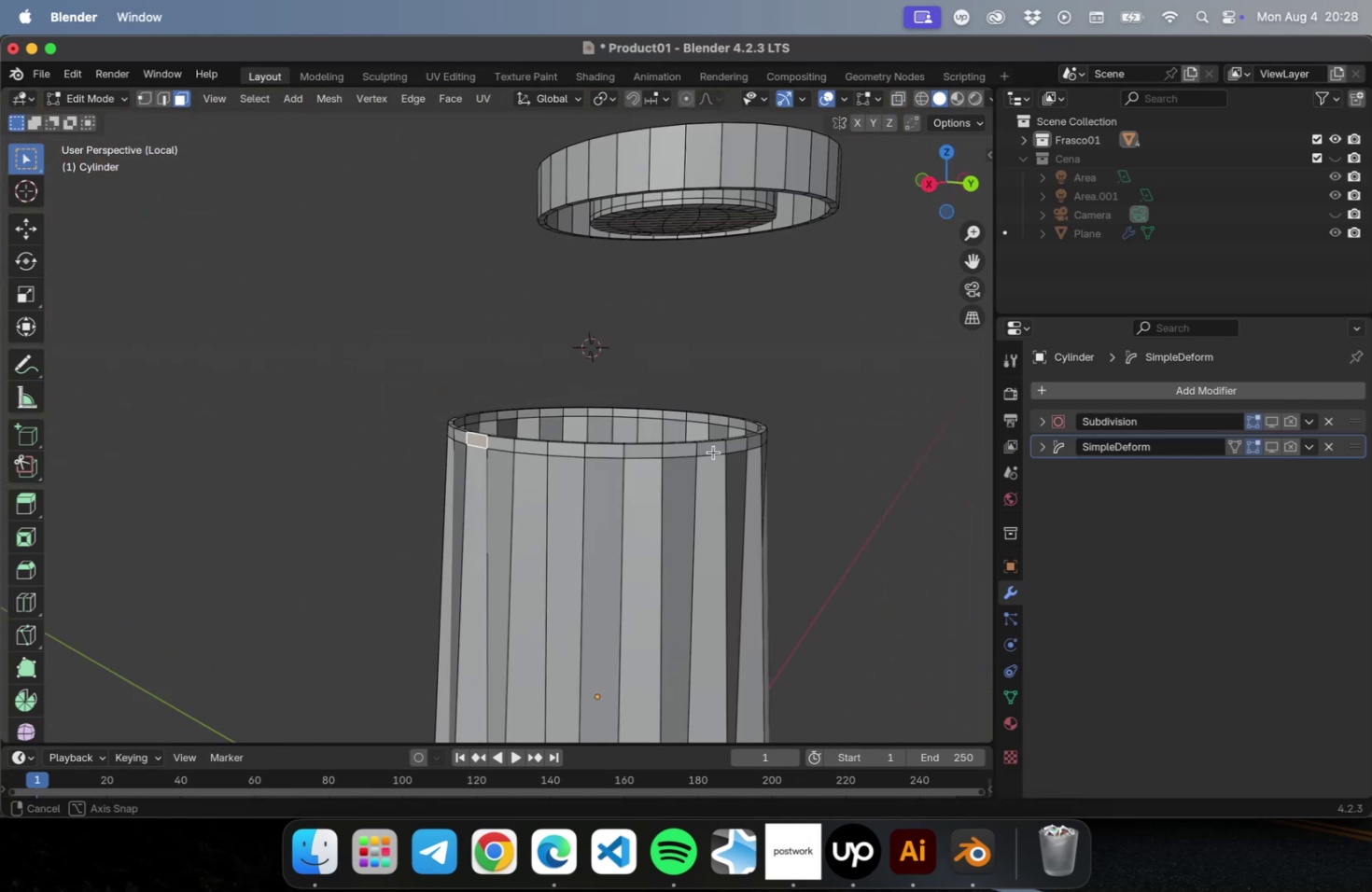 
hold_key(key=ShiftLeft, duration=0.41)
 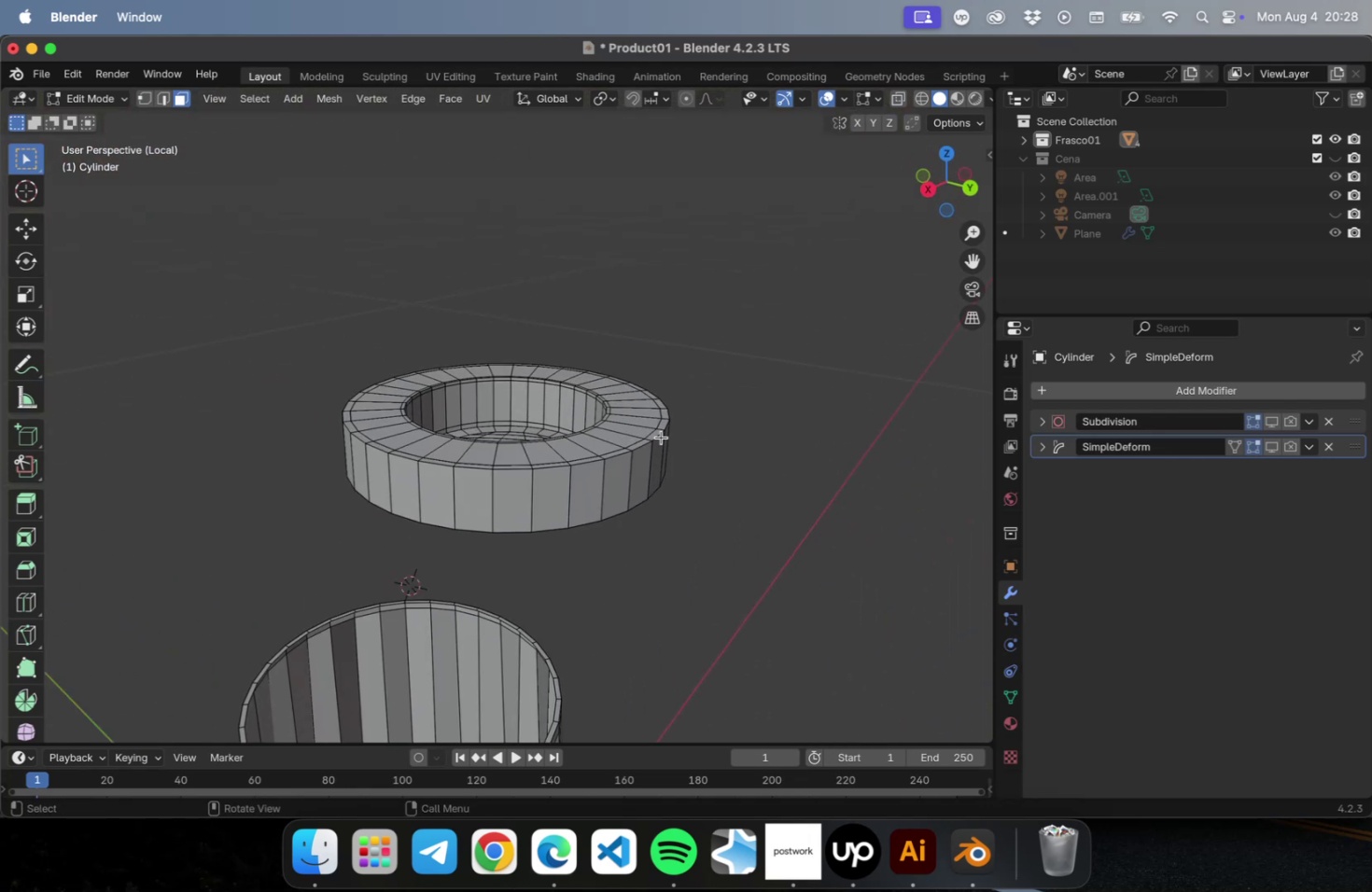 
left_click([585, 457])
 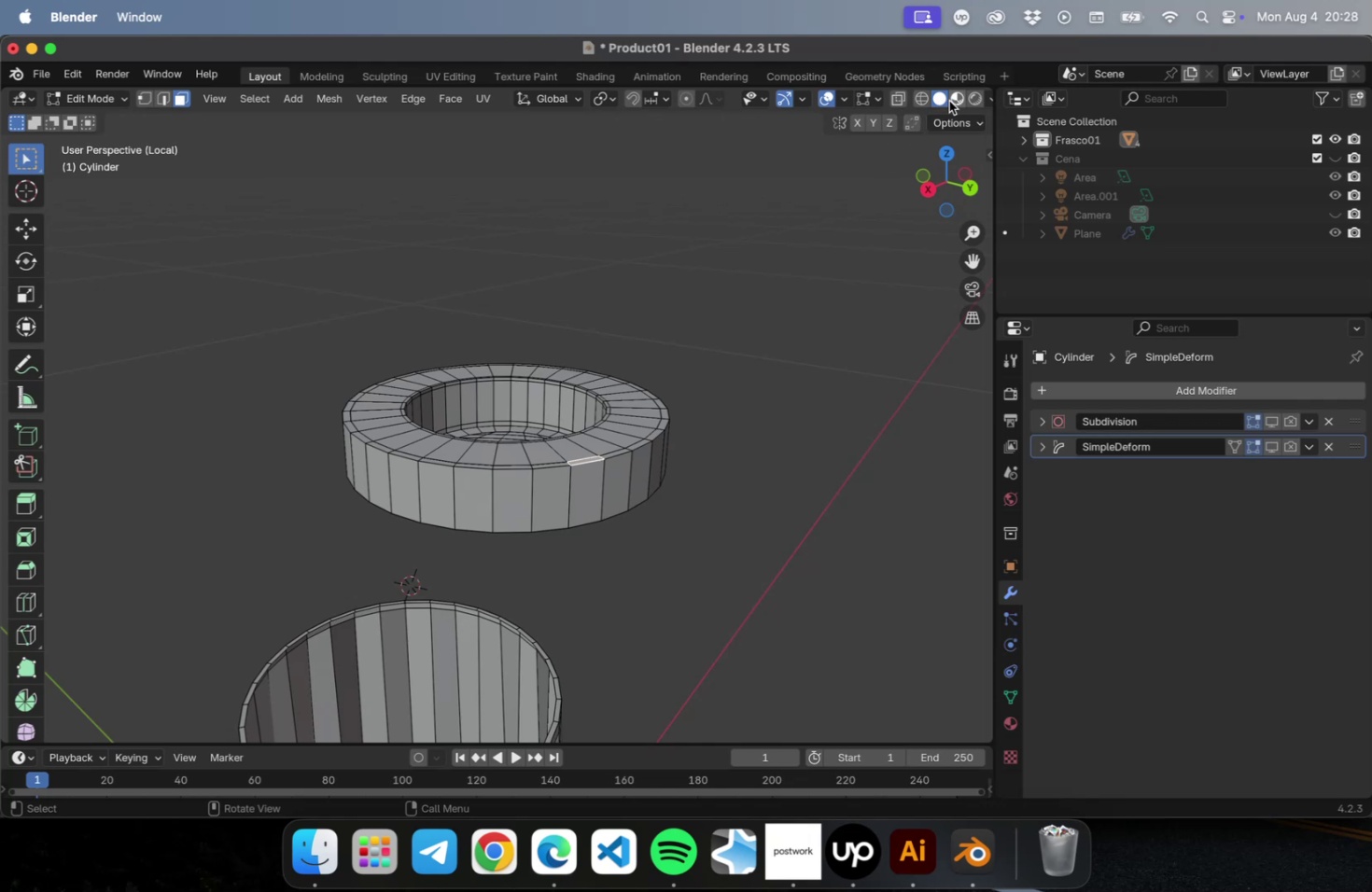 
left_click([953, 100])
 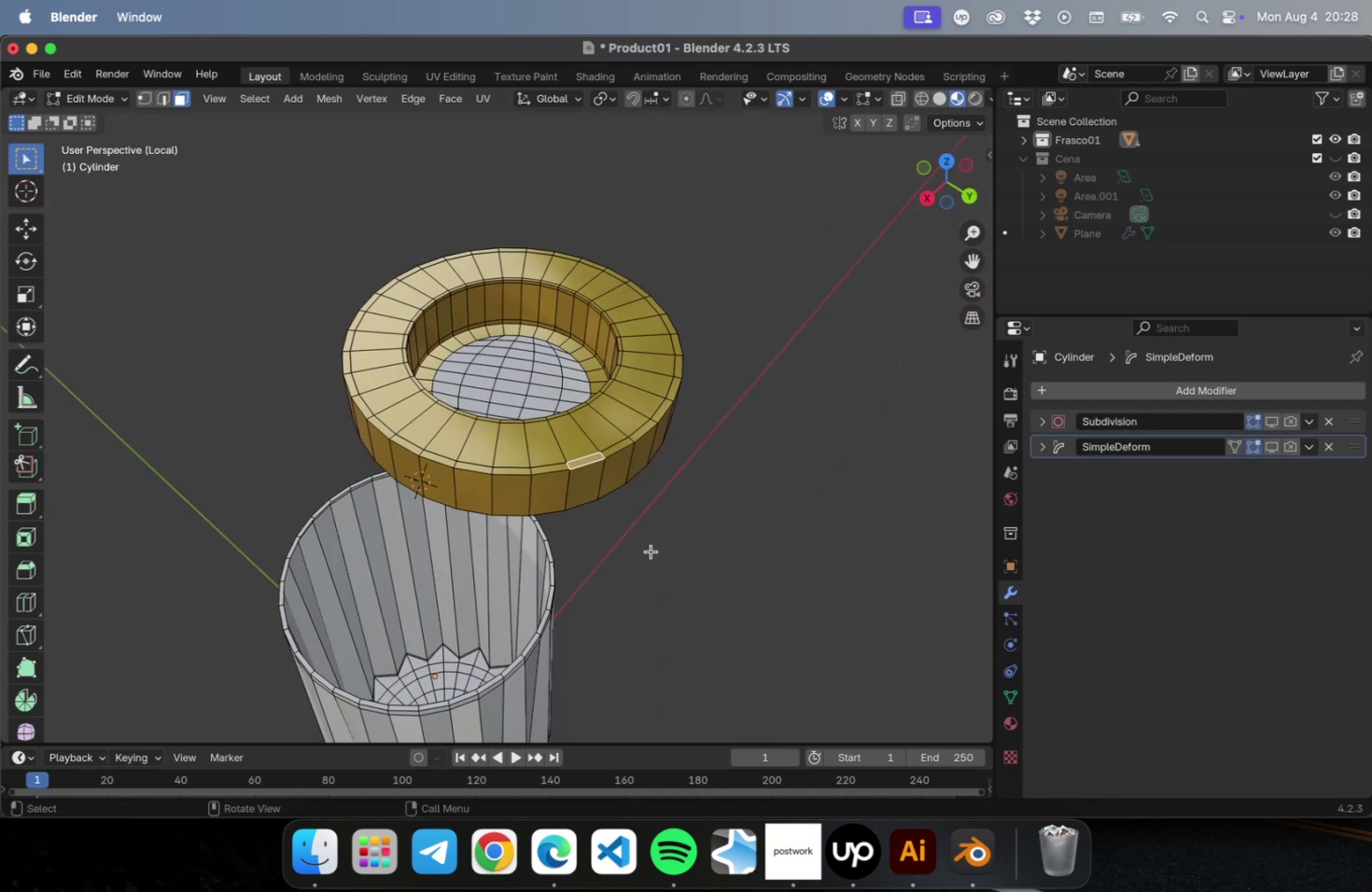 
wait(5.27)
 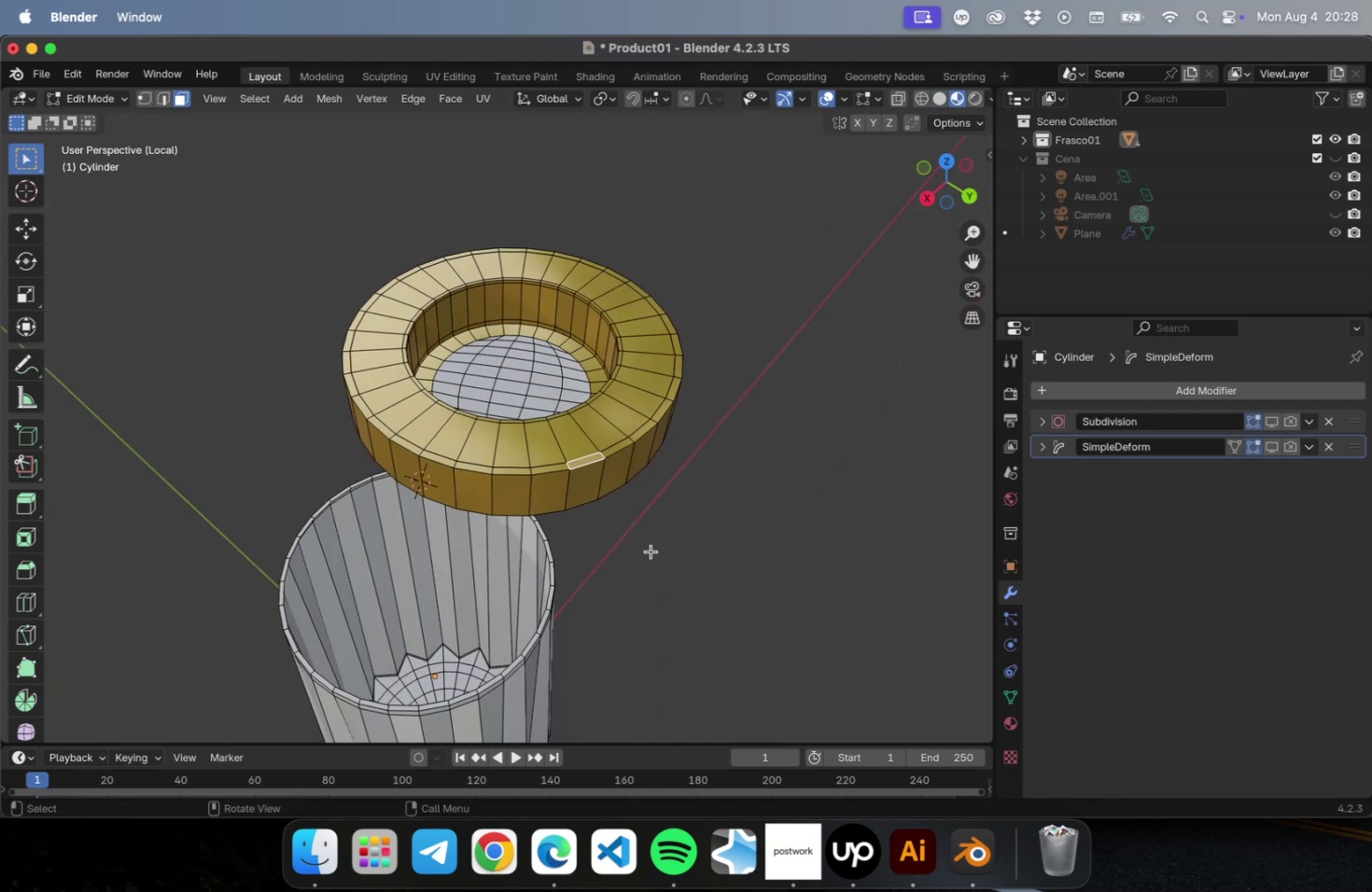 
key(Tab)
 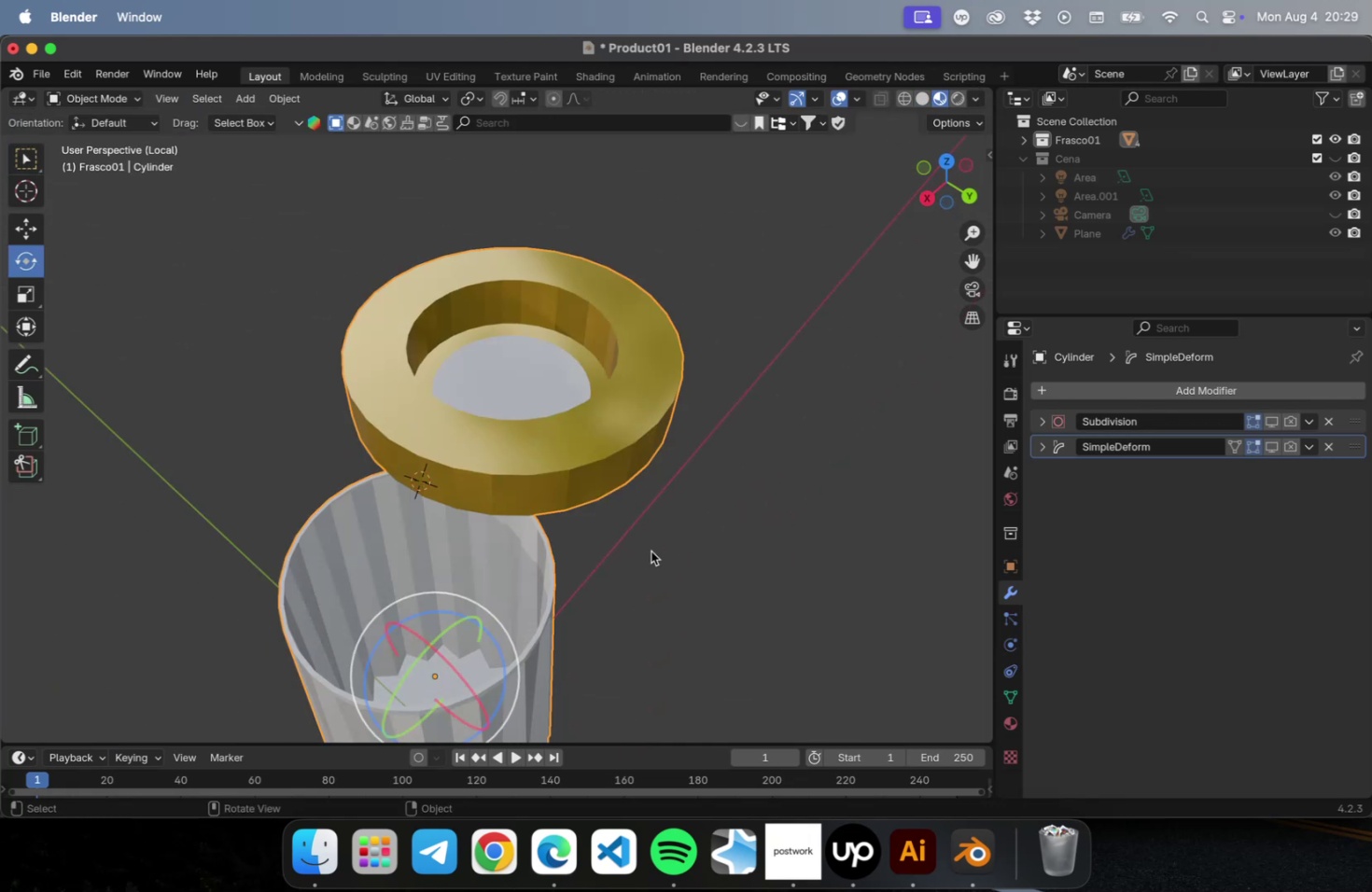 
key(Meta+CommandLeft)
 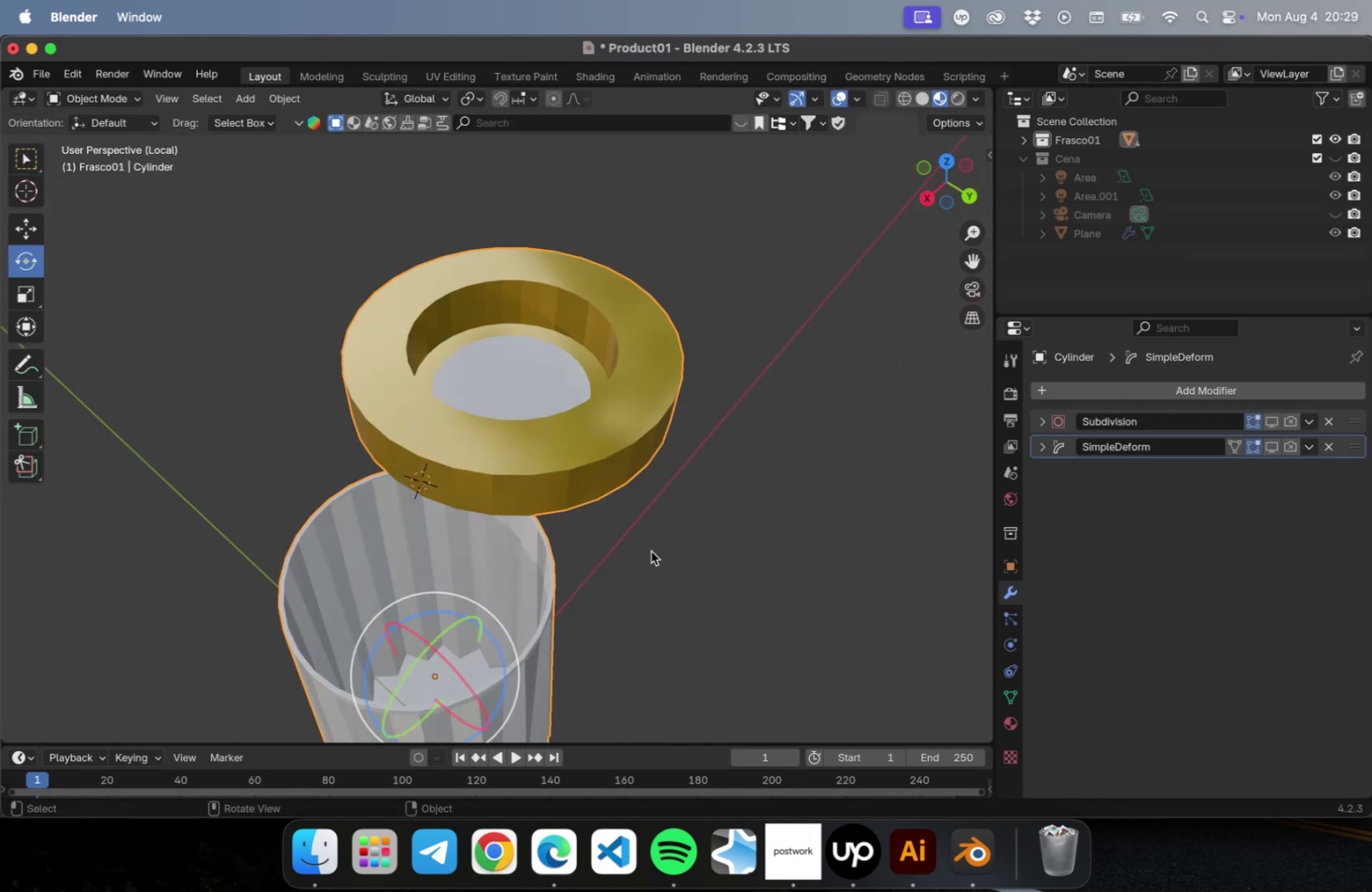 
key(Meta+1)
 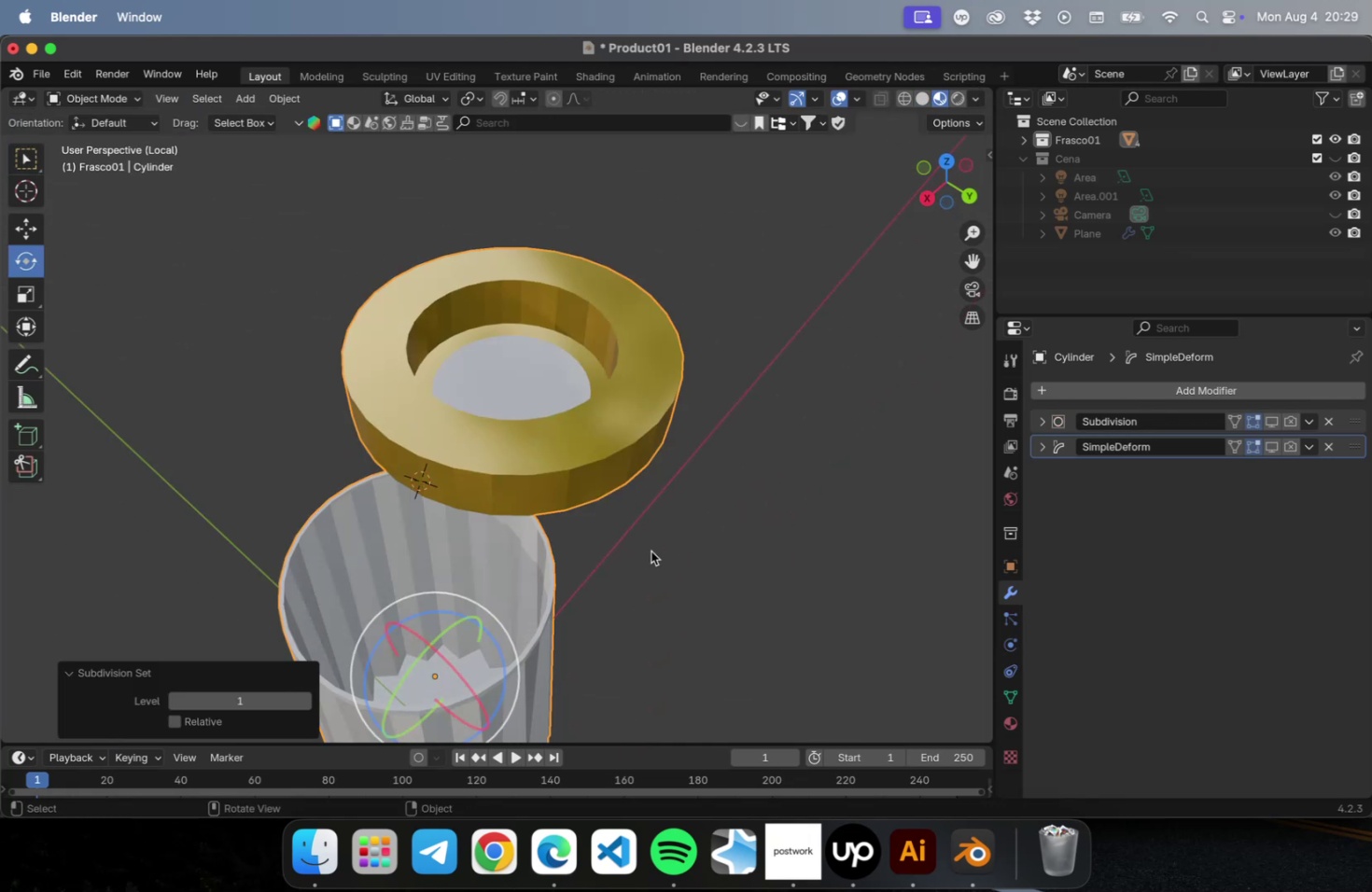 
key(1)
 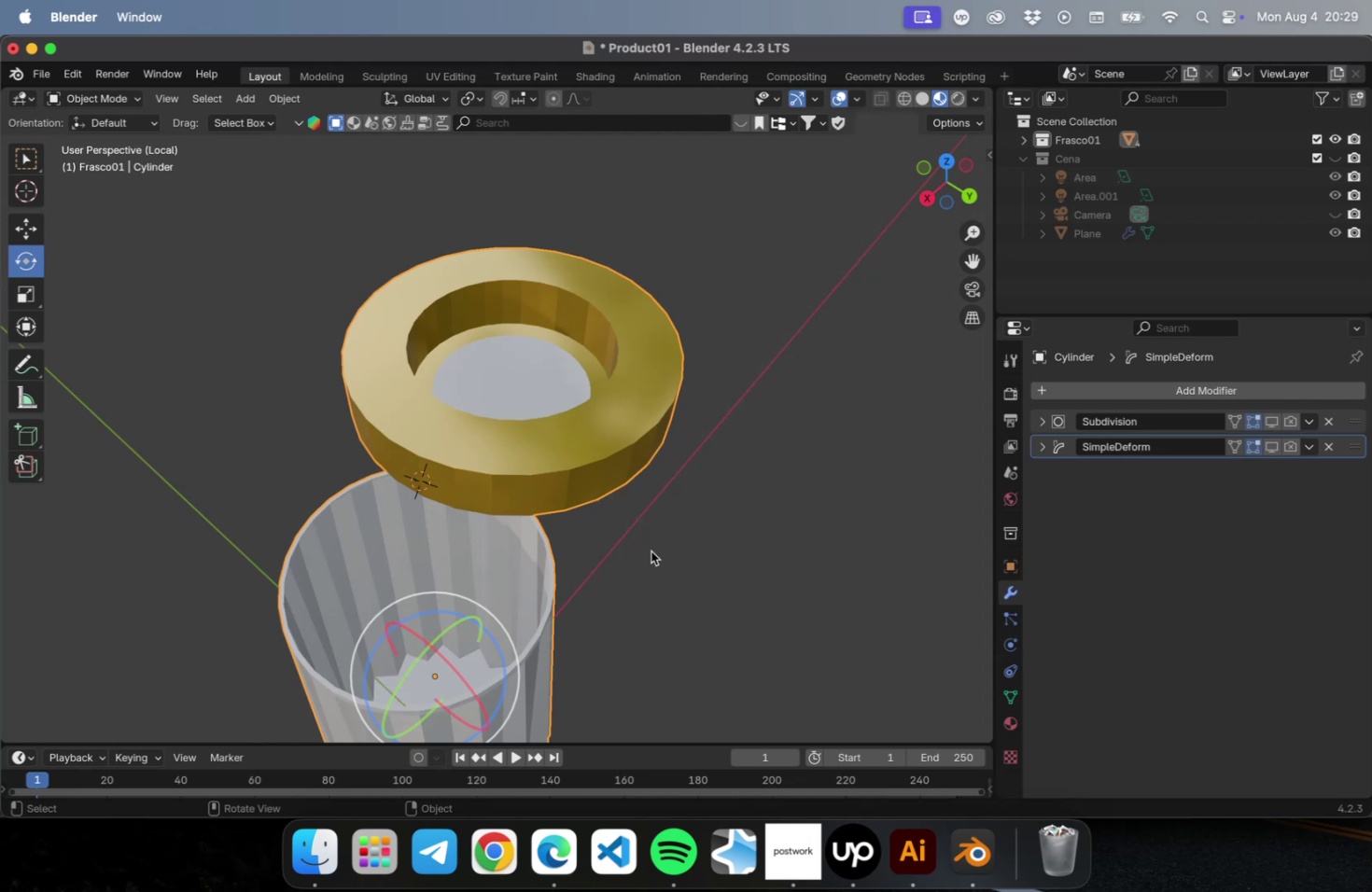 
left_click([651, 551])
 